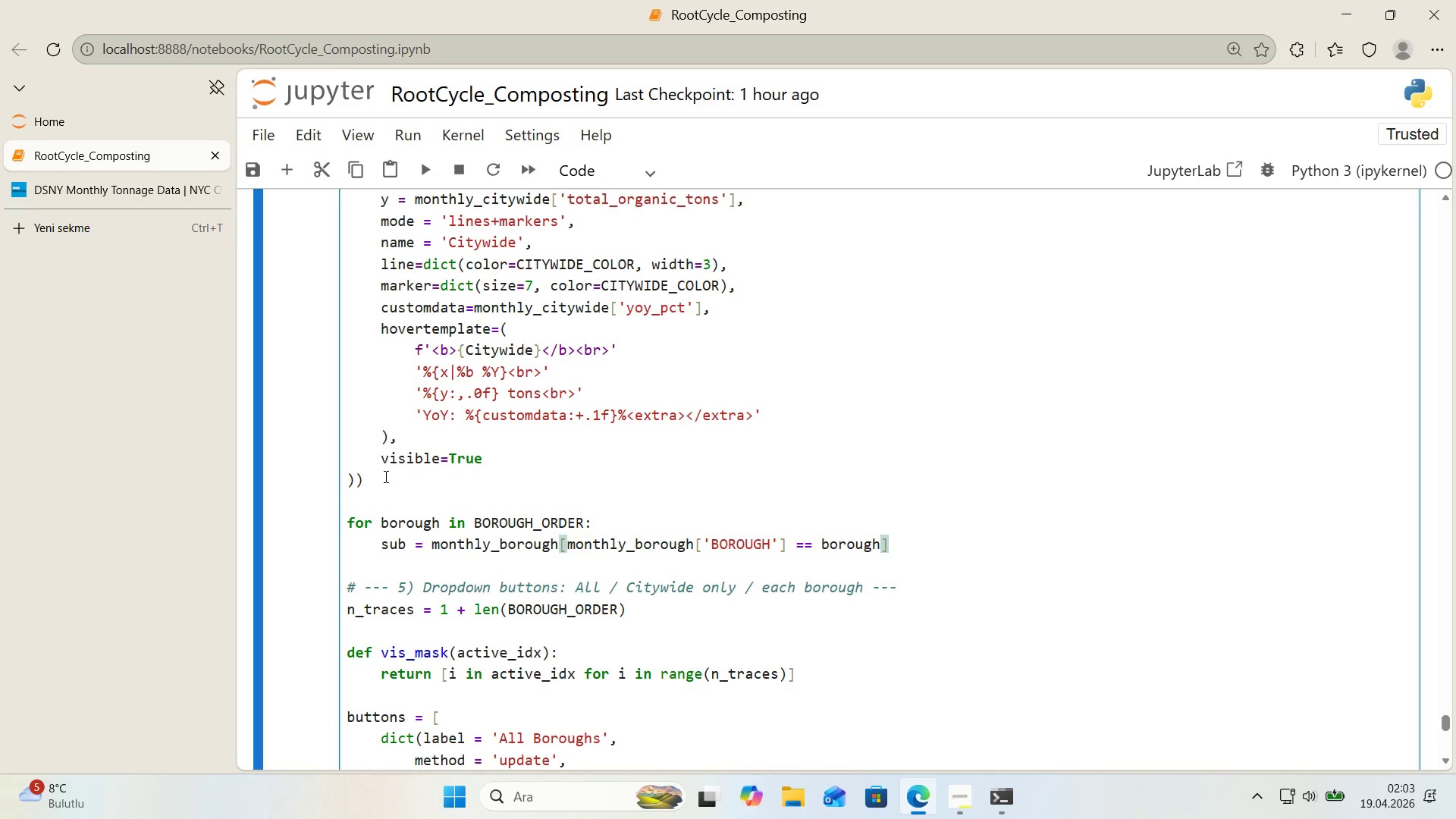 
key(Enter)
 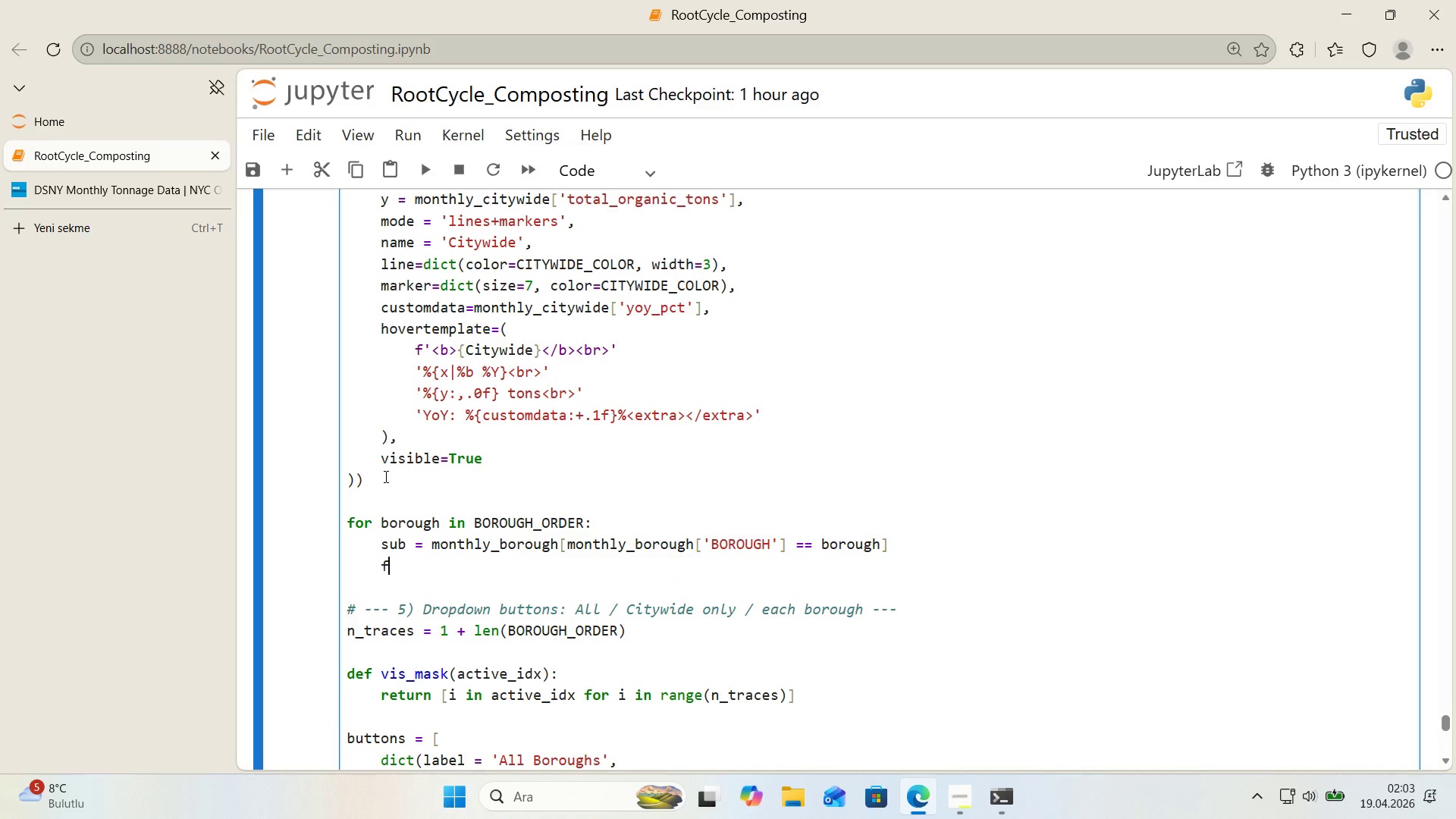 
type(f'g1.add_trace*()
 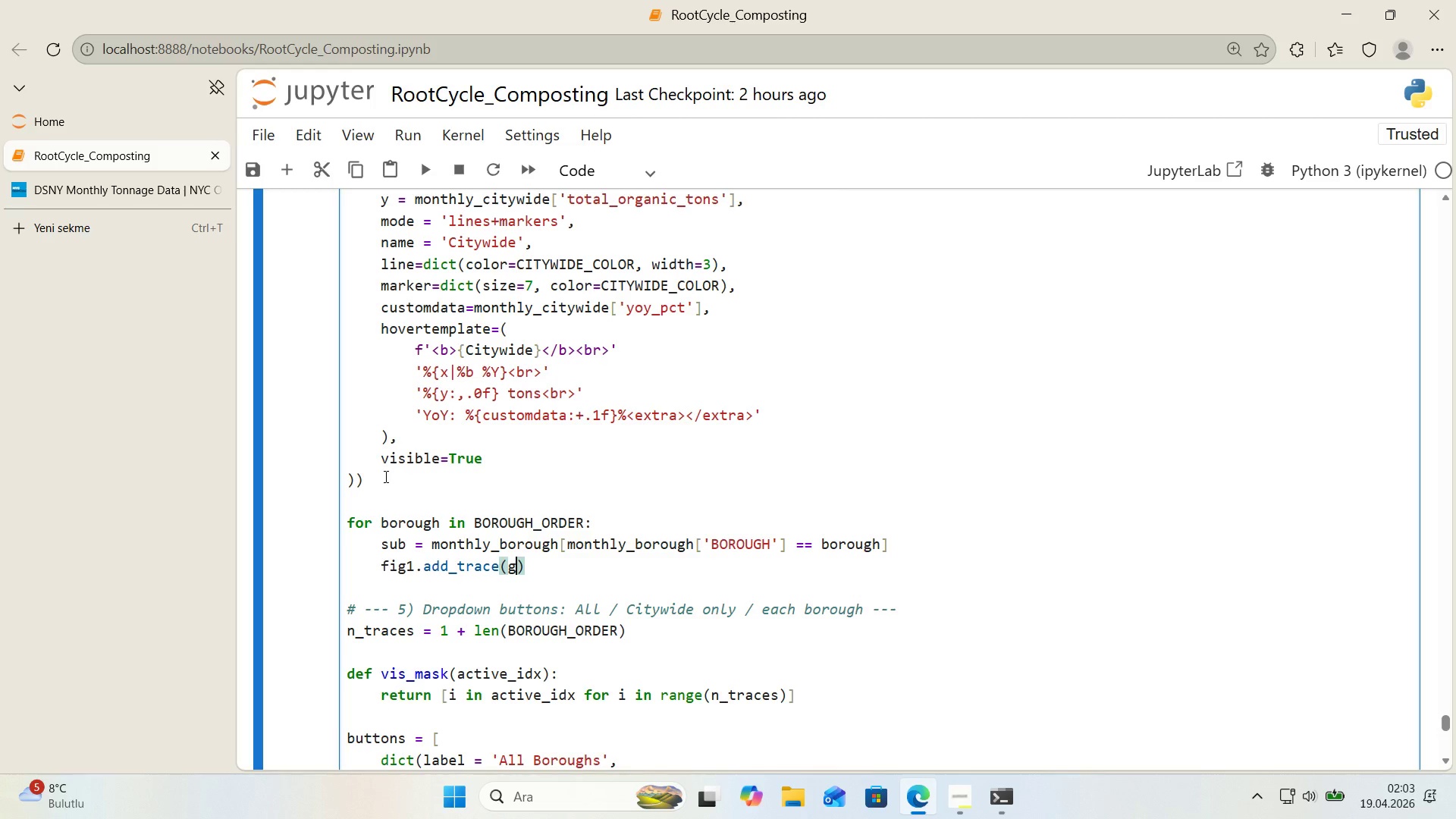 
 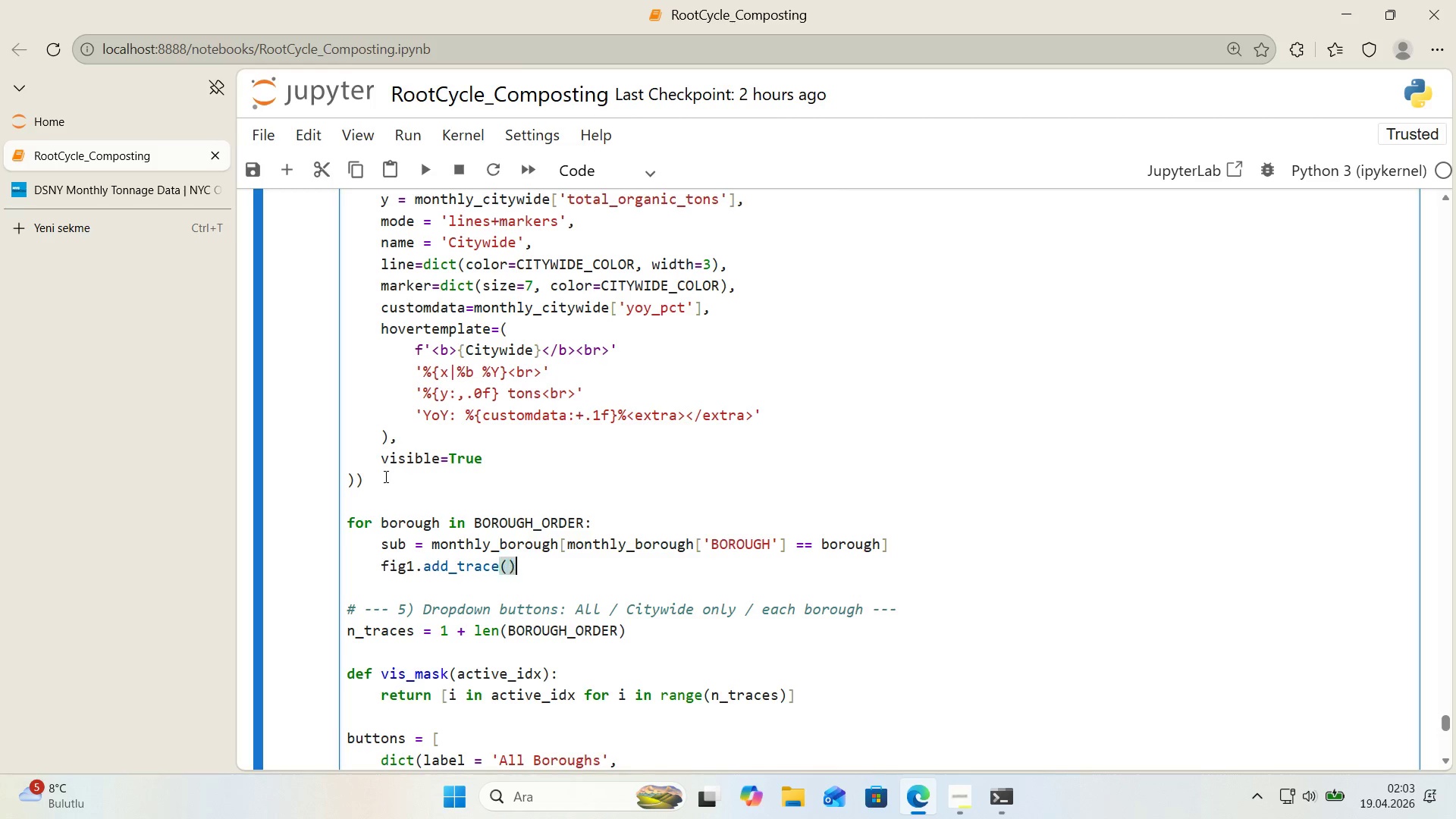 
key(ArrowLeft)
 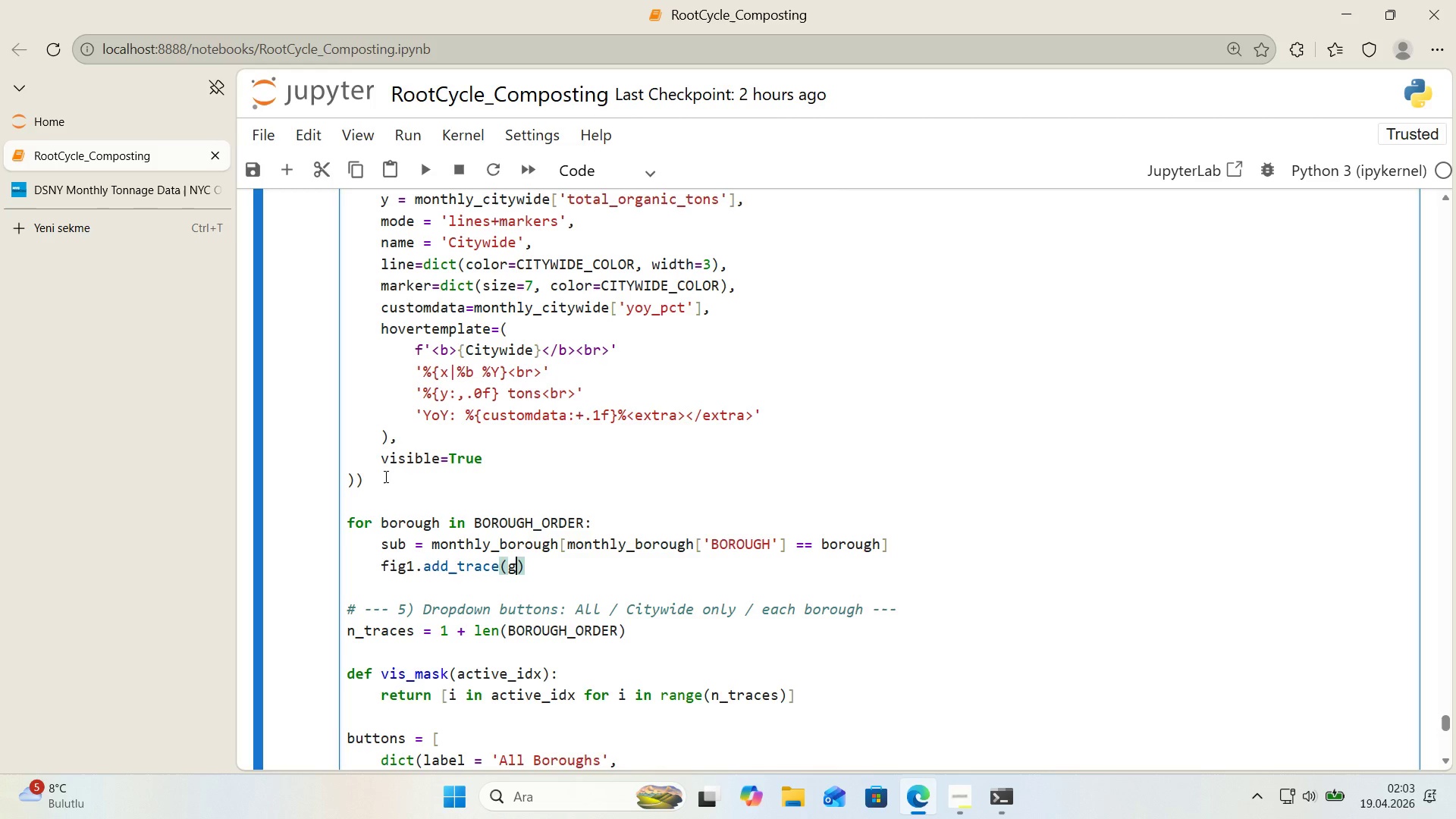 
type(go.Scatter*()
 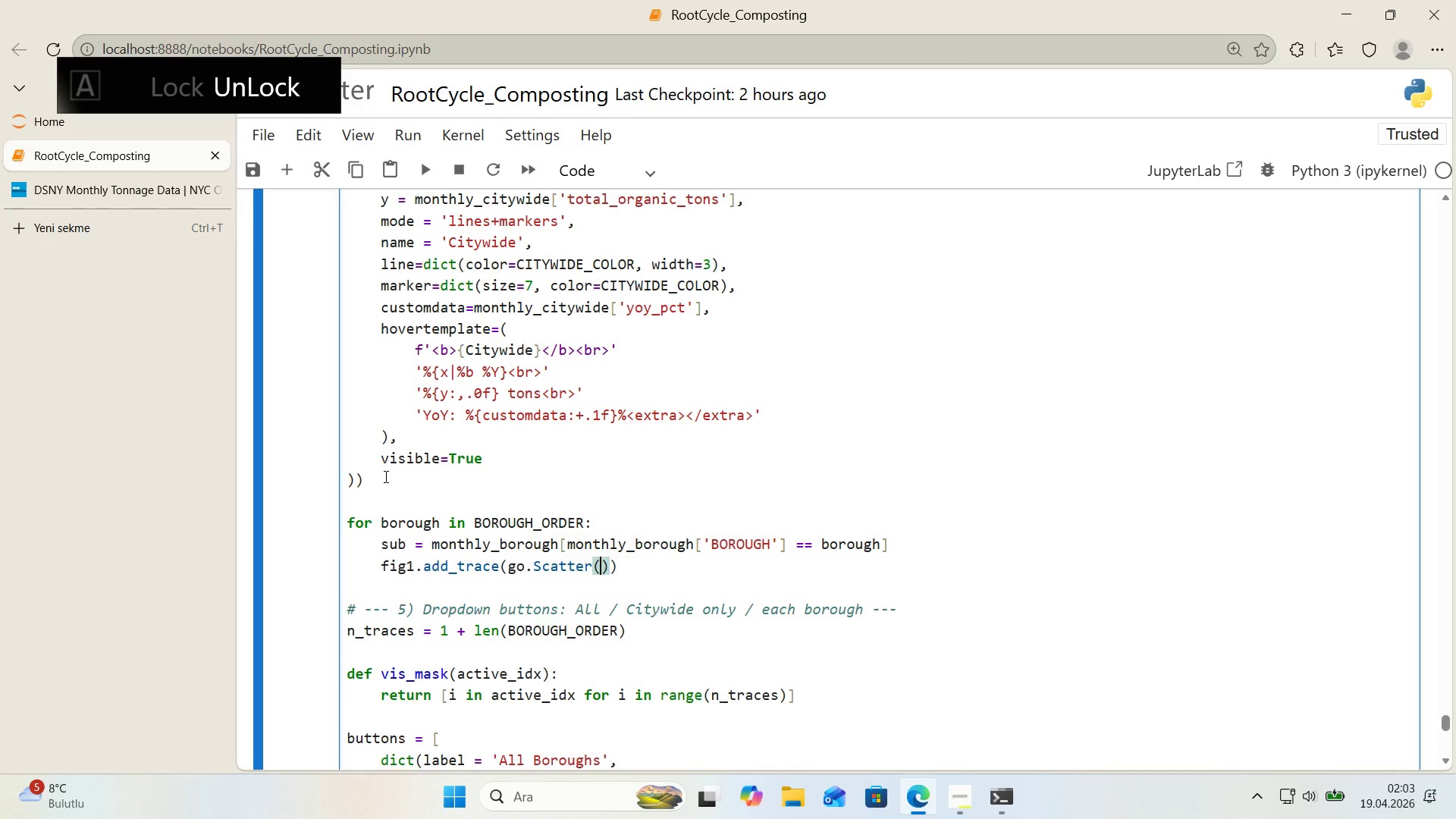 
 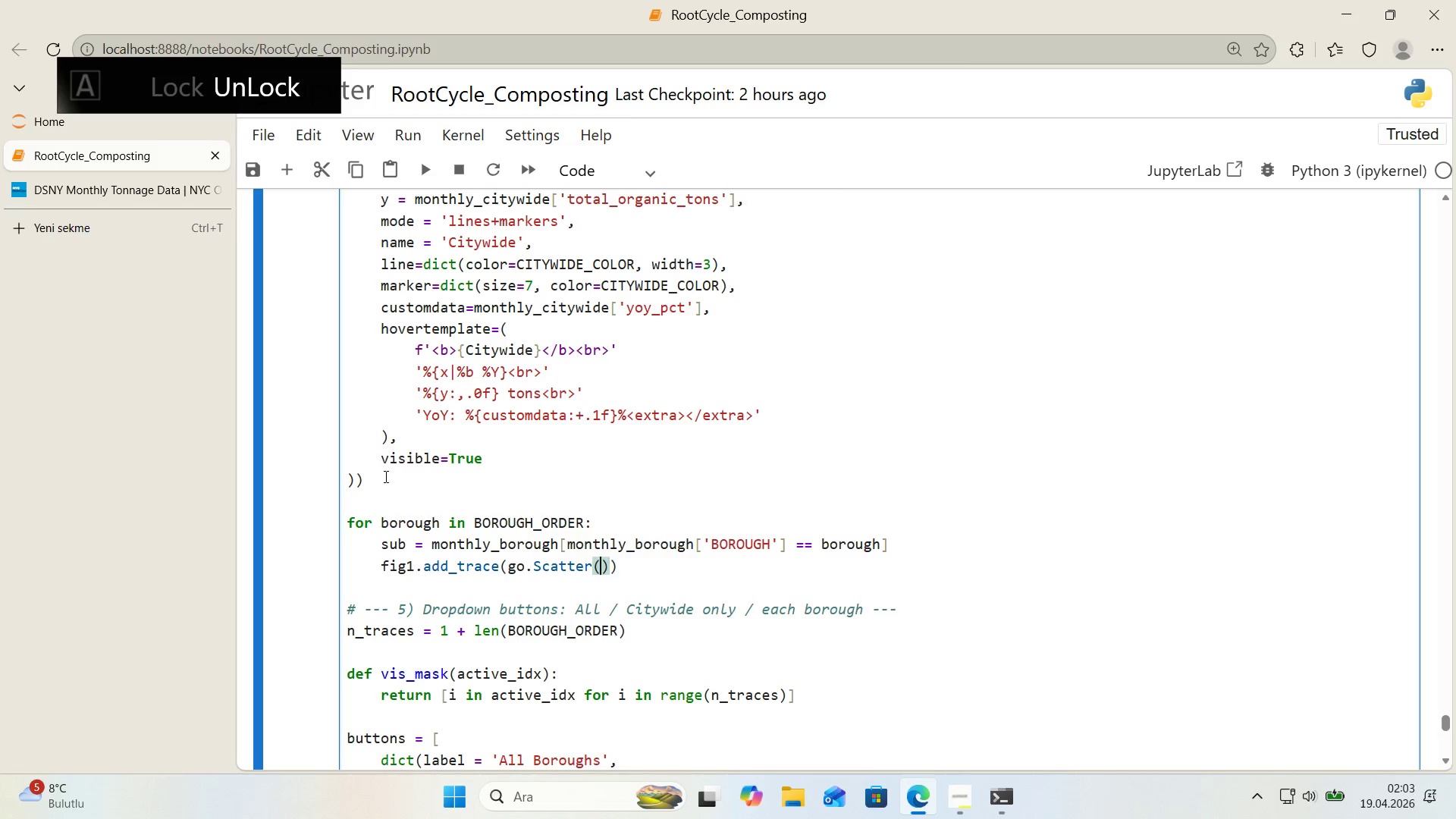 
key(ArrowLeft)
 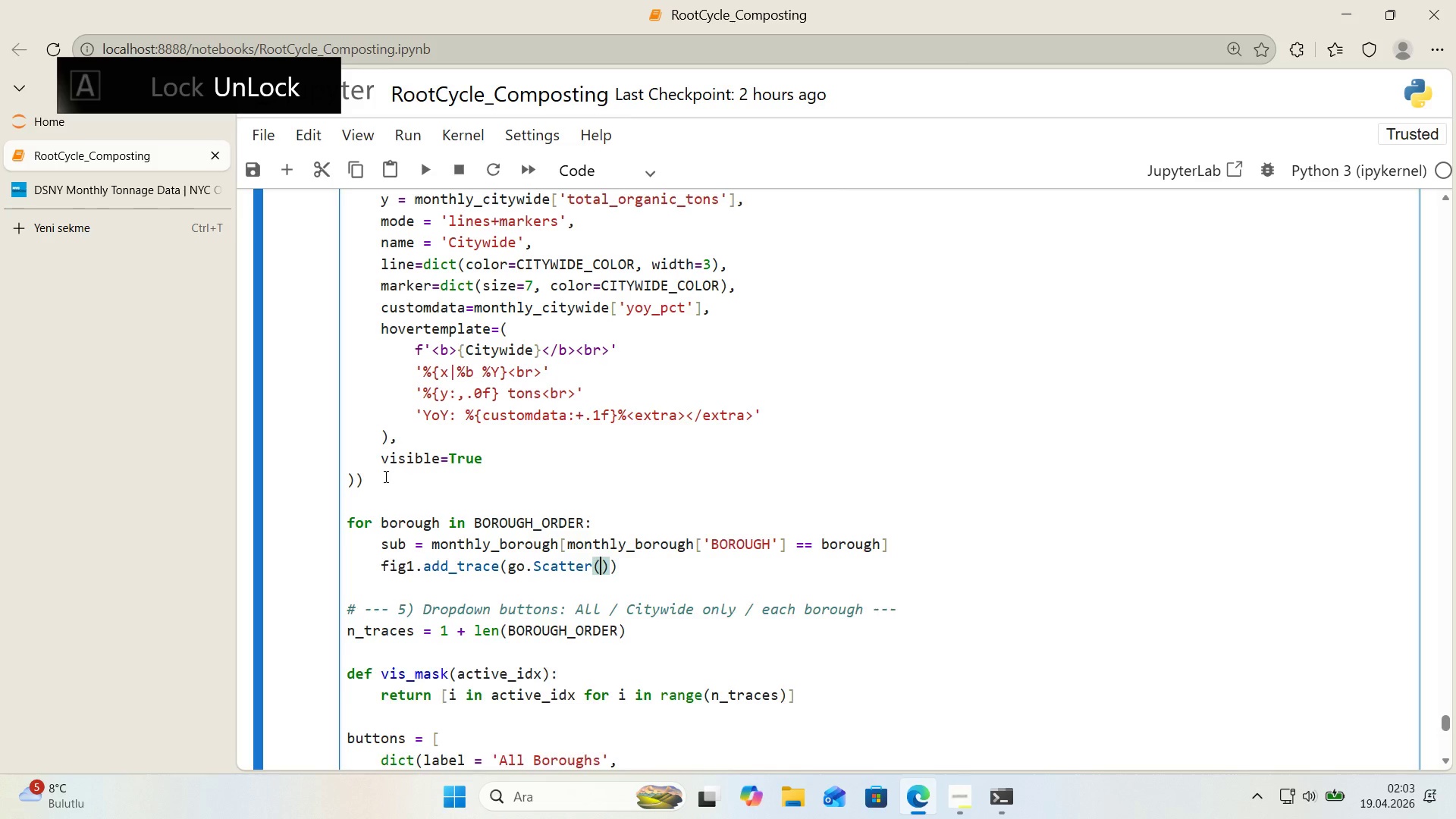 
key(Enter)
 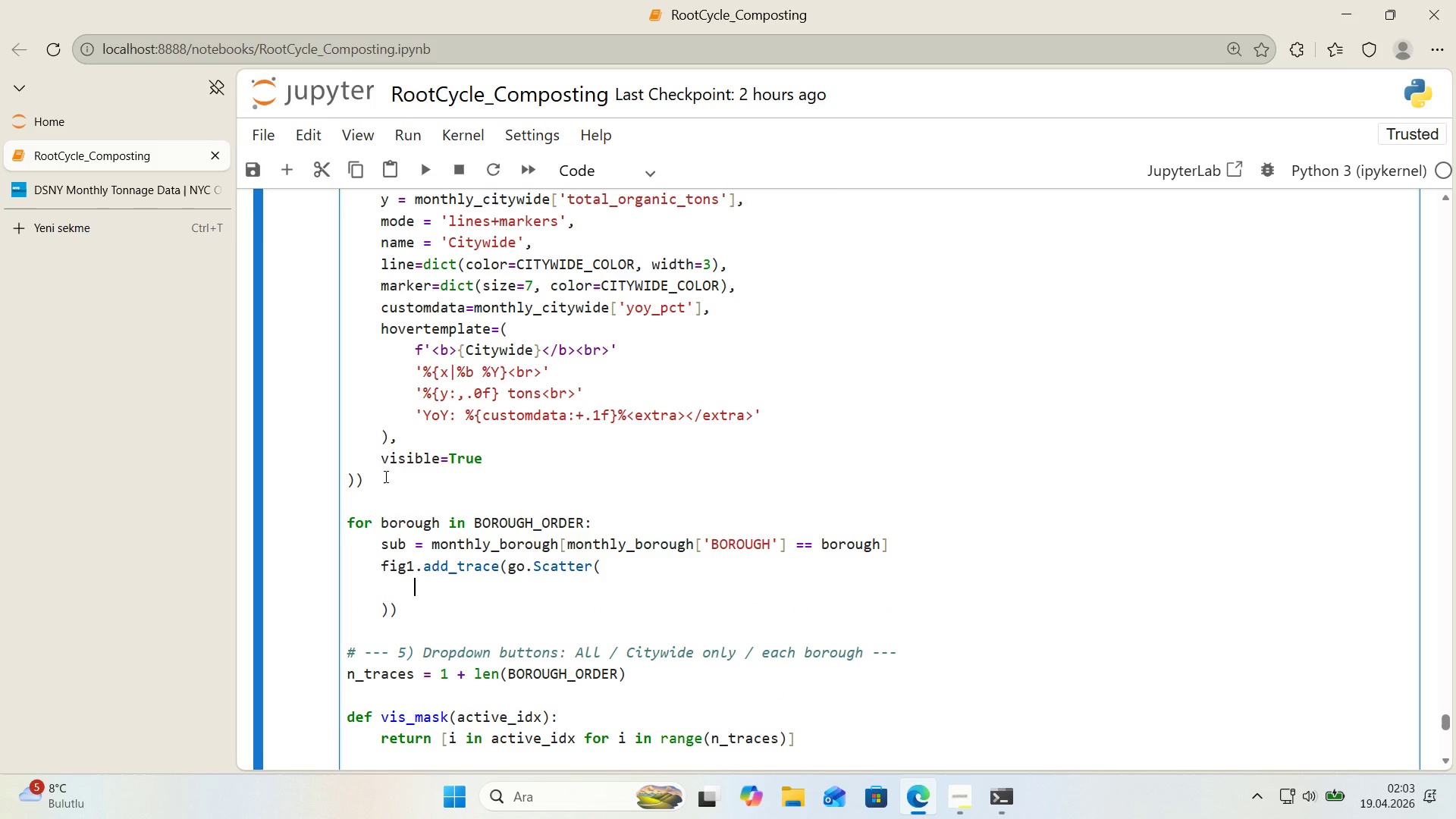 
type(x)sib)
 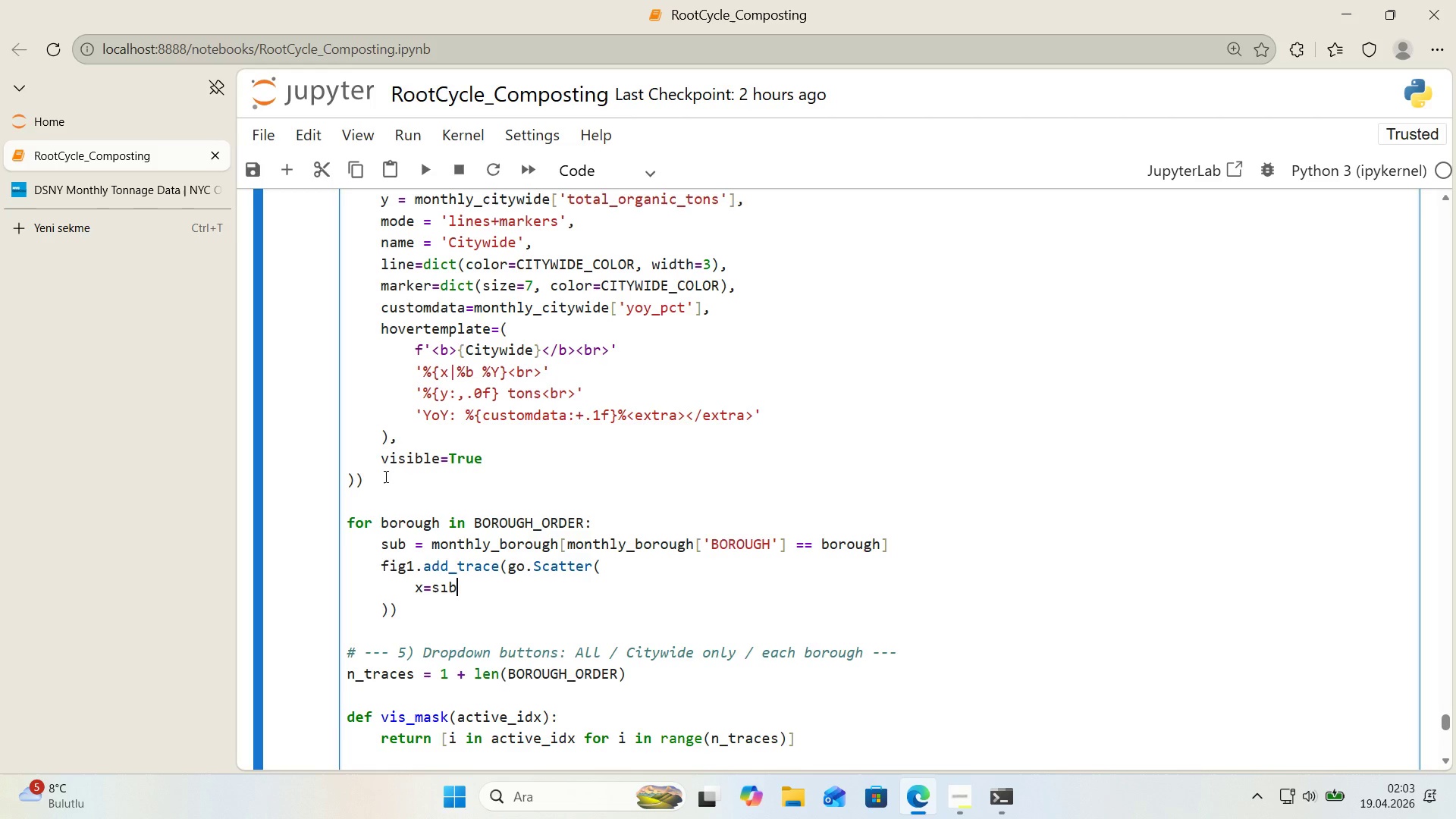 
key(Alt+Control+8)
 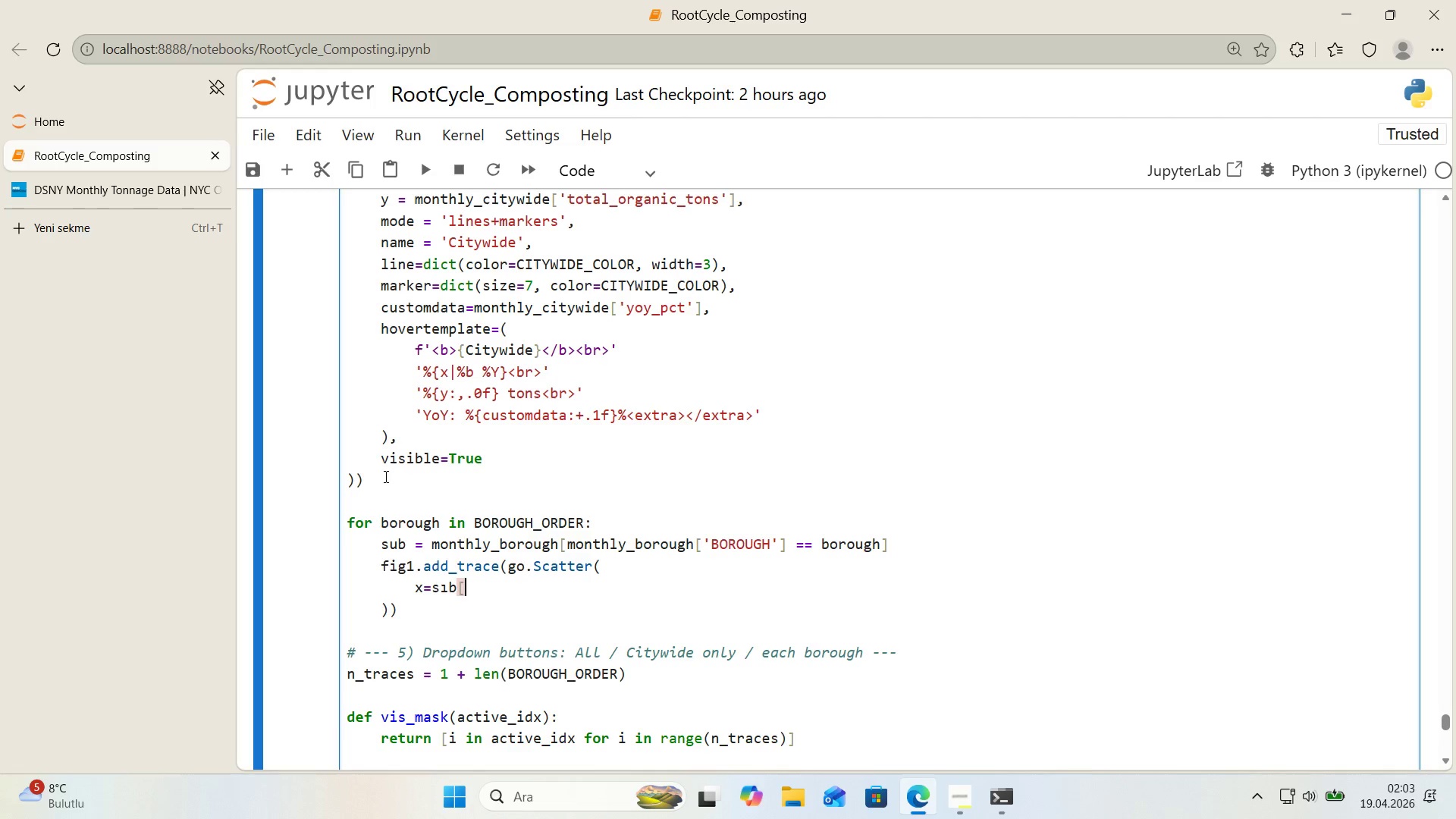 
key(Alt+Control+9)
 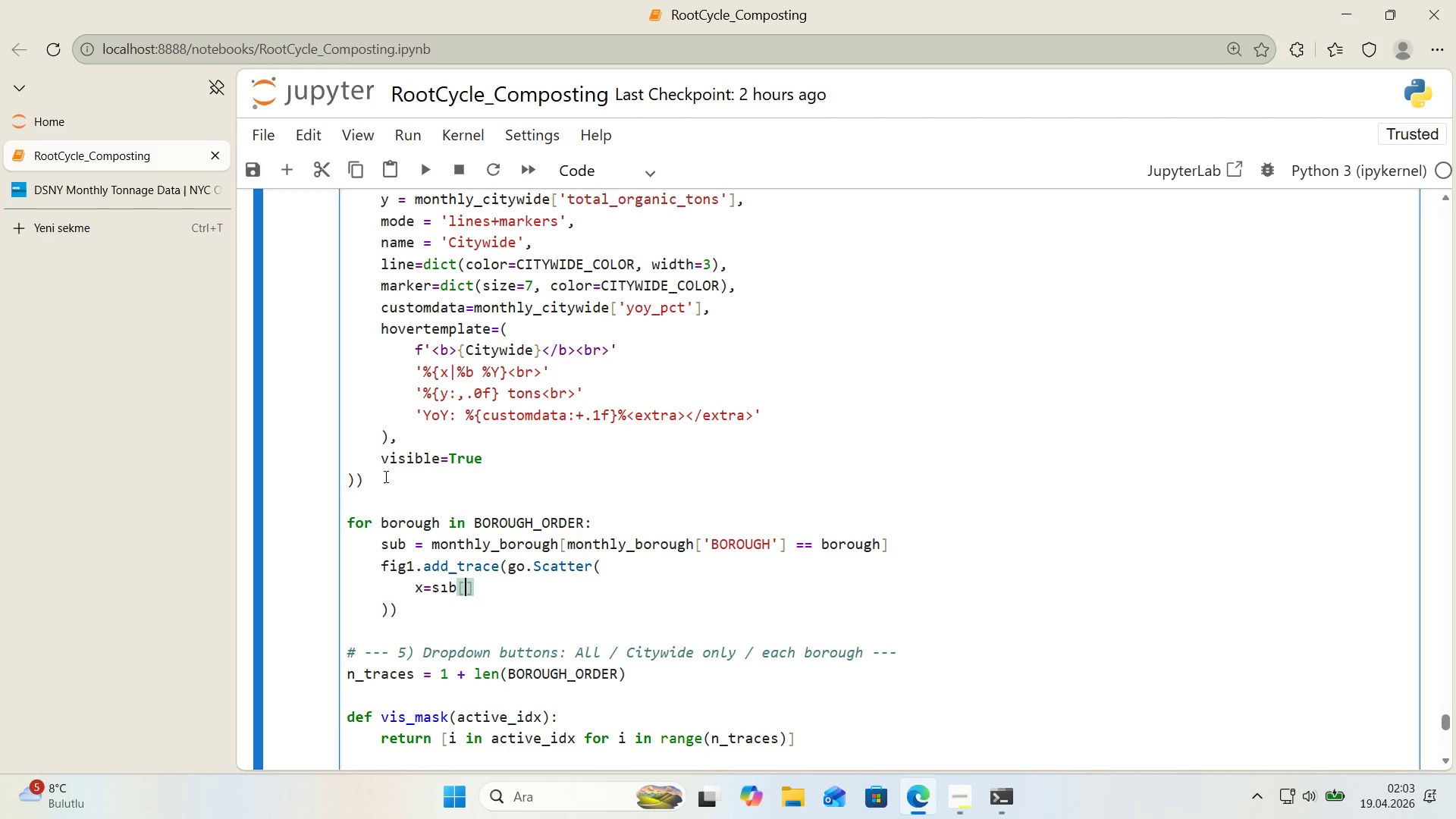 
key(ArrowLeft)
 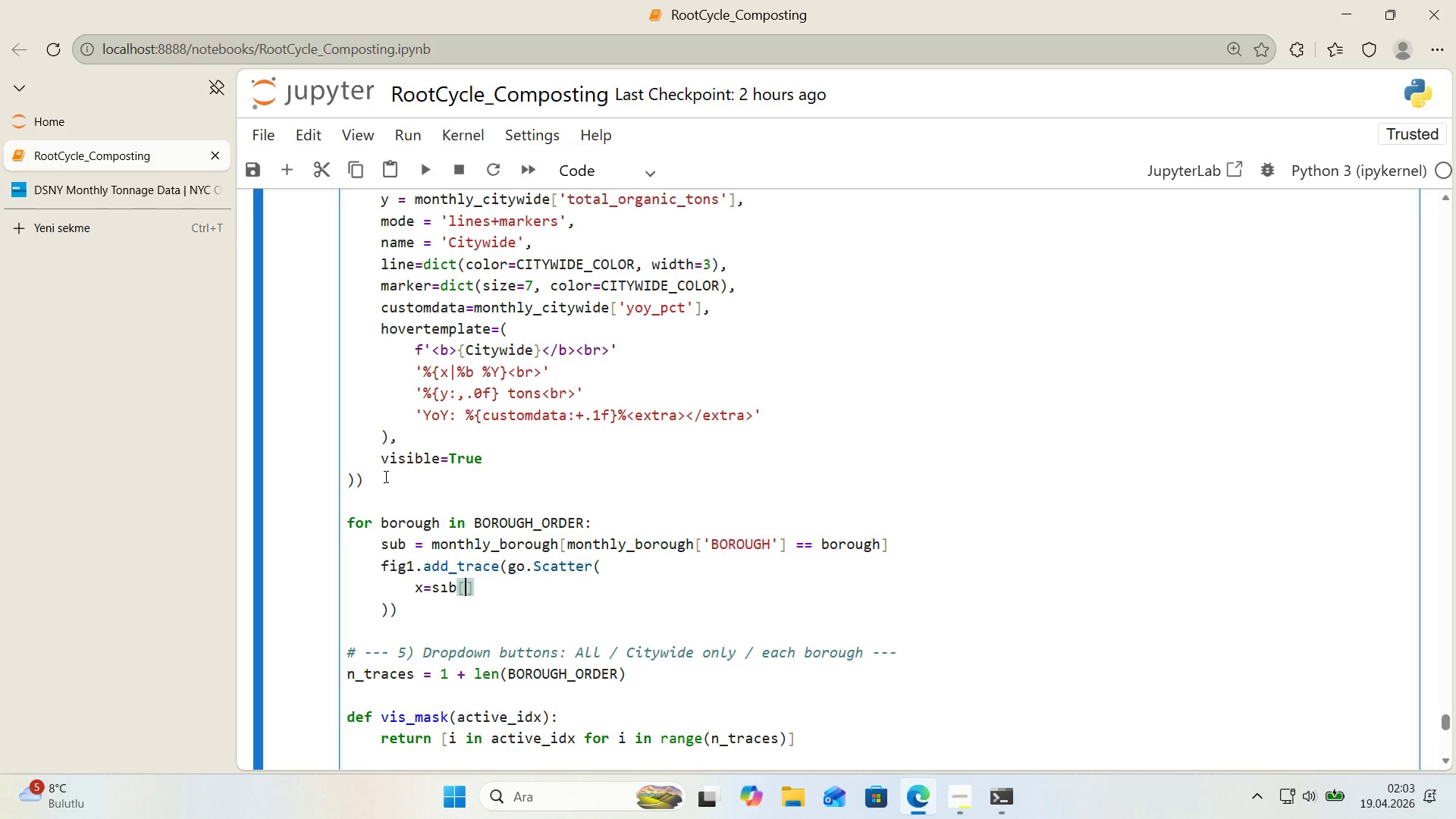 
key(Shift+ShiftRight)
 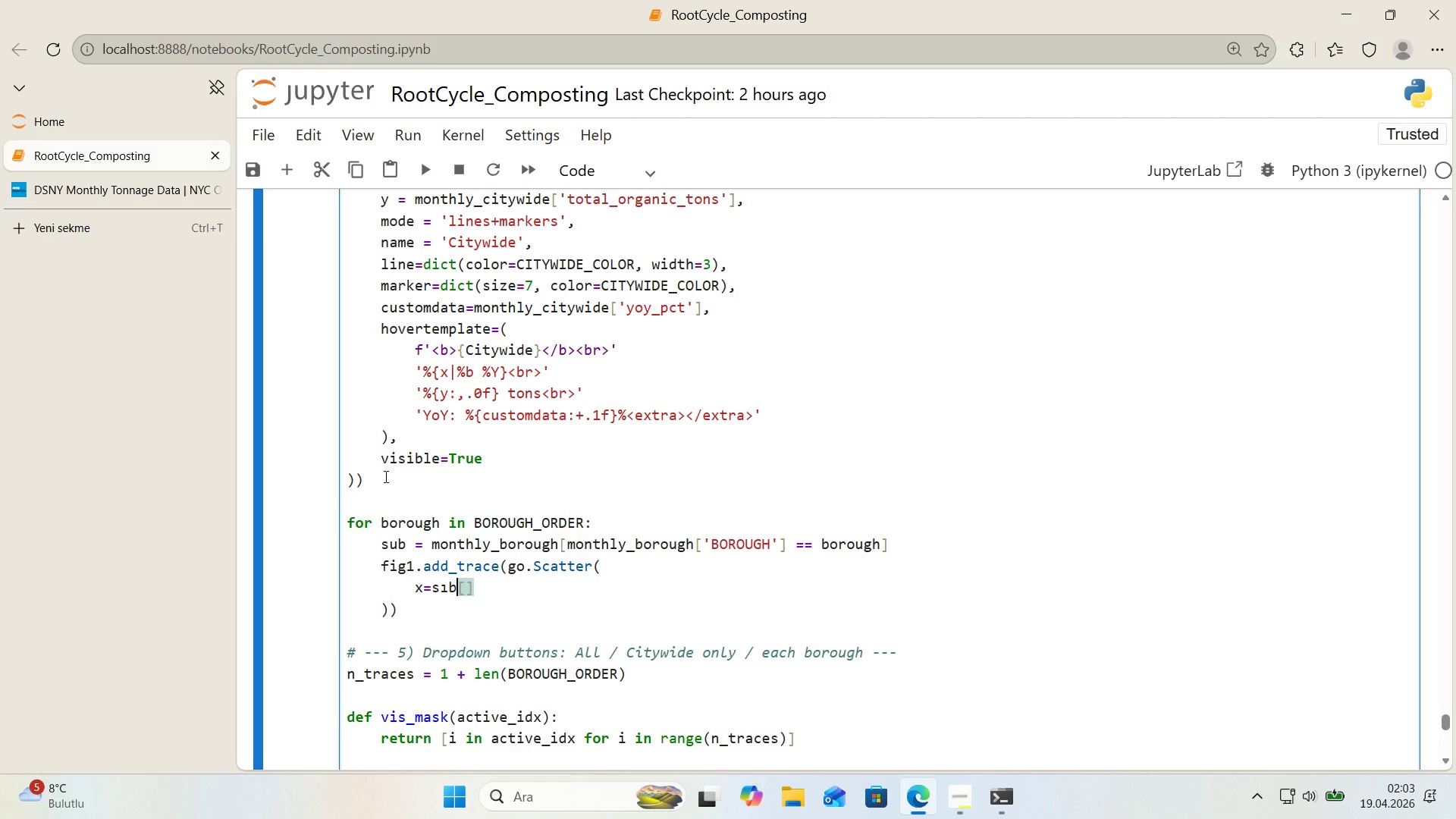 
key(ArrowLeft)
 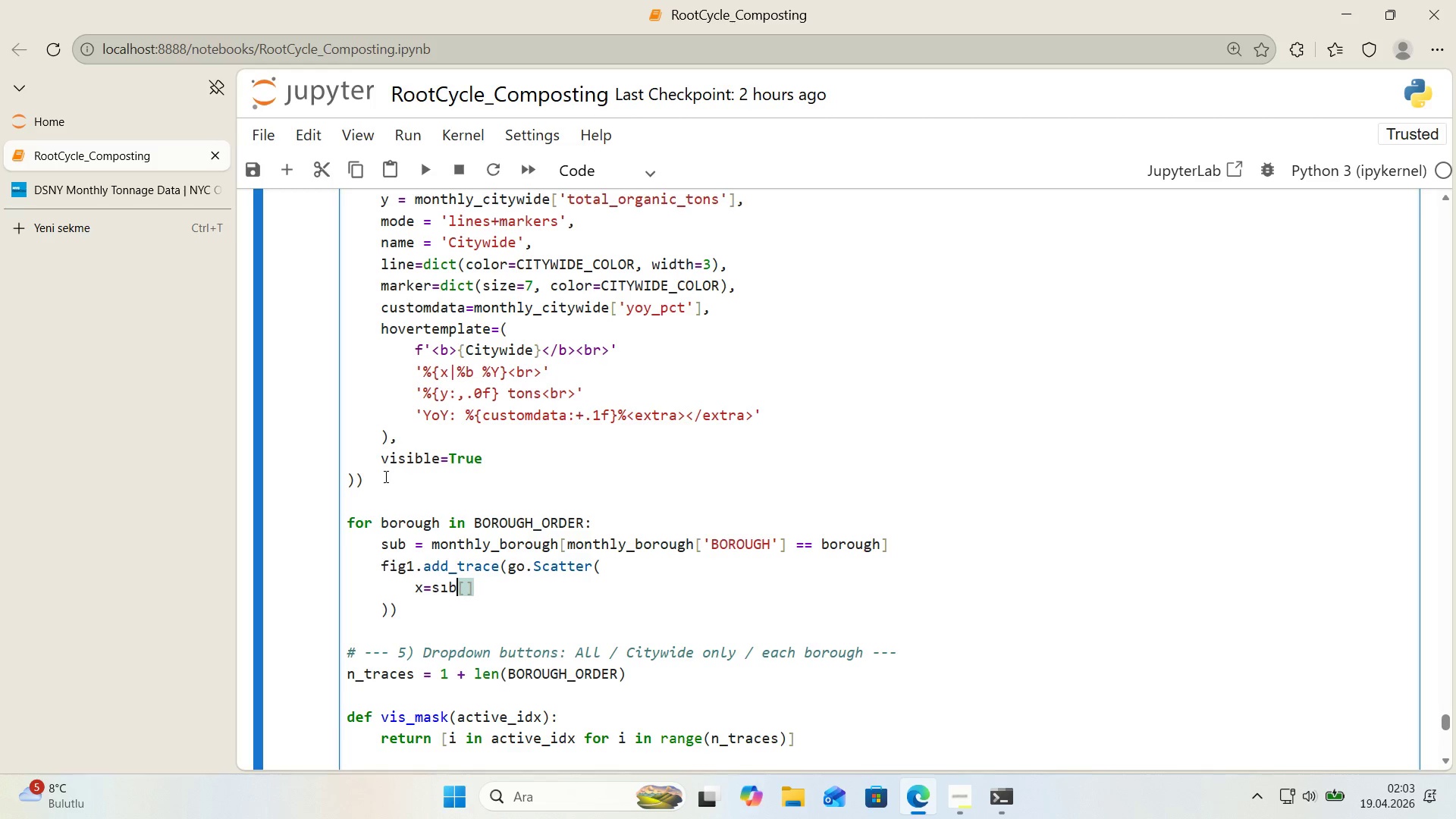 
key(ArrowLeft)
 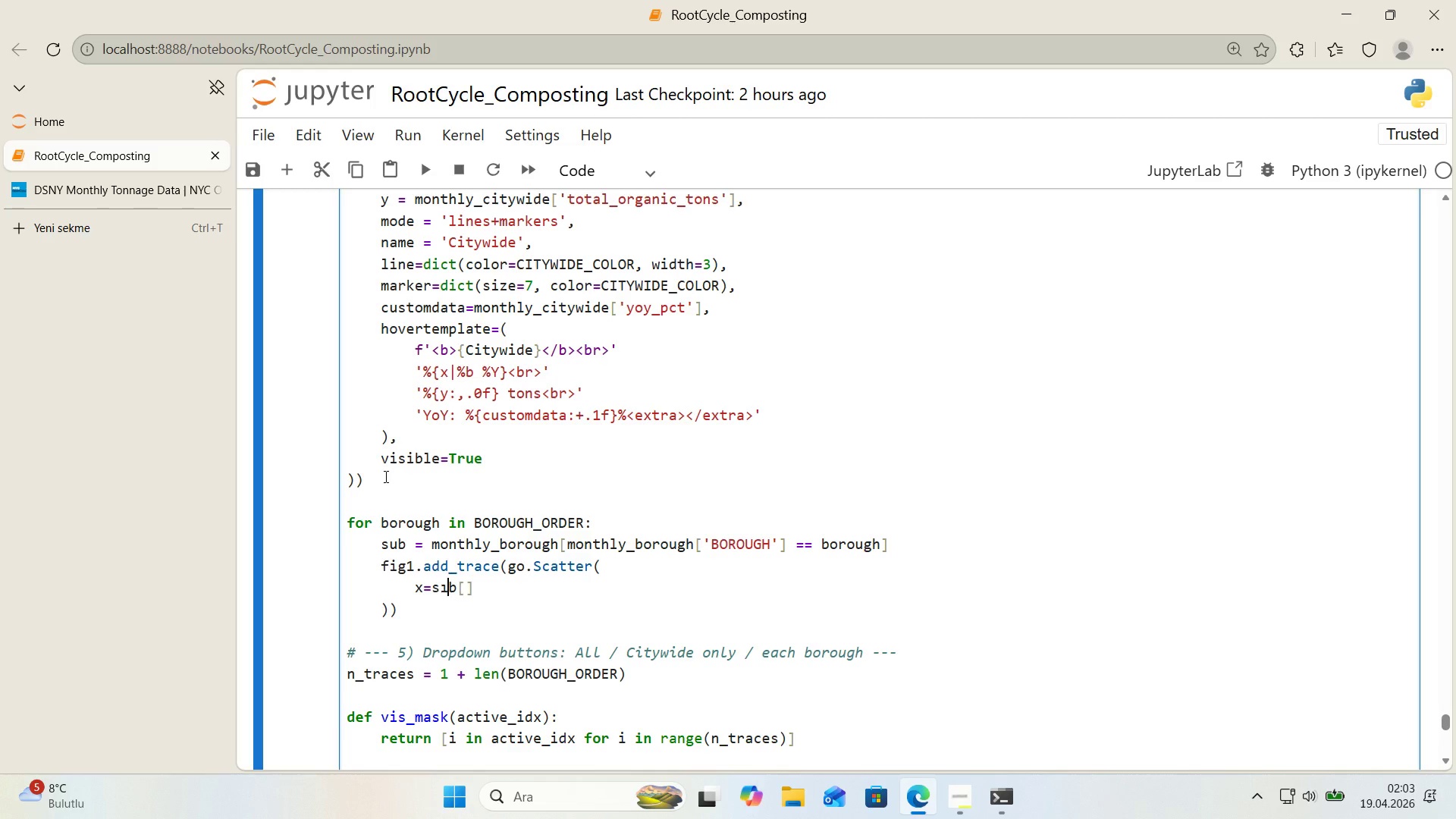 
key(Backspace)
 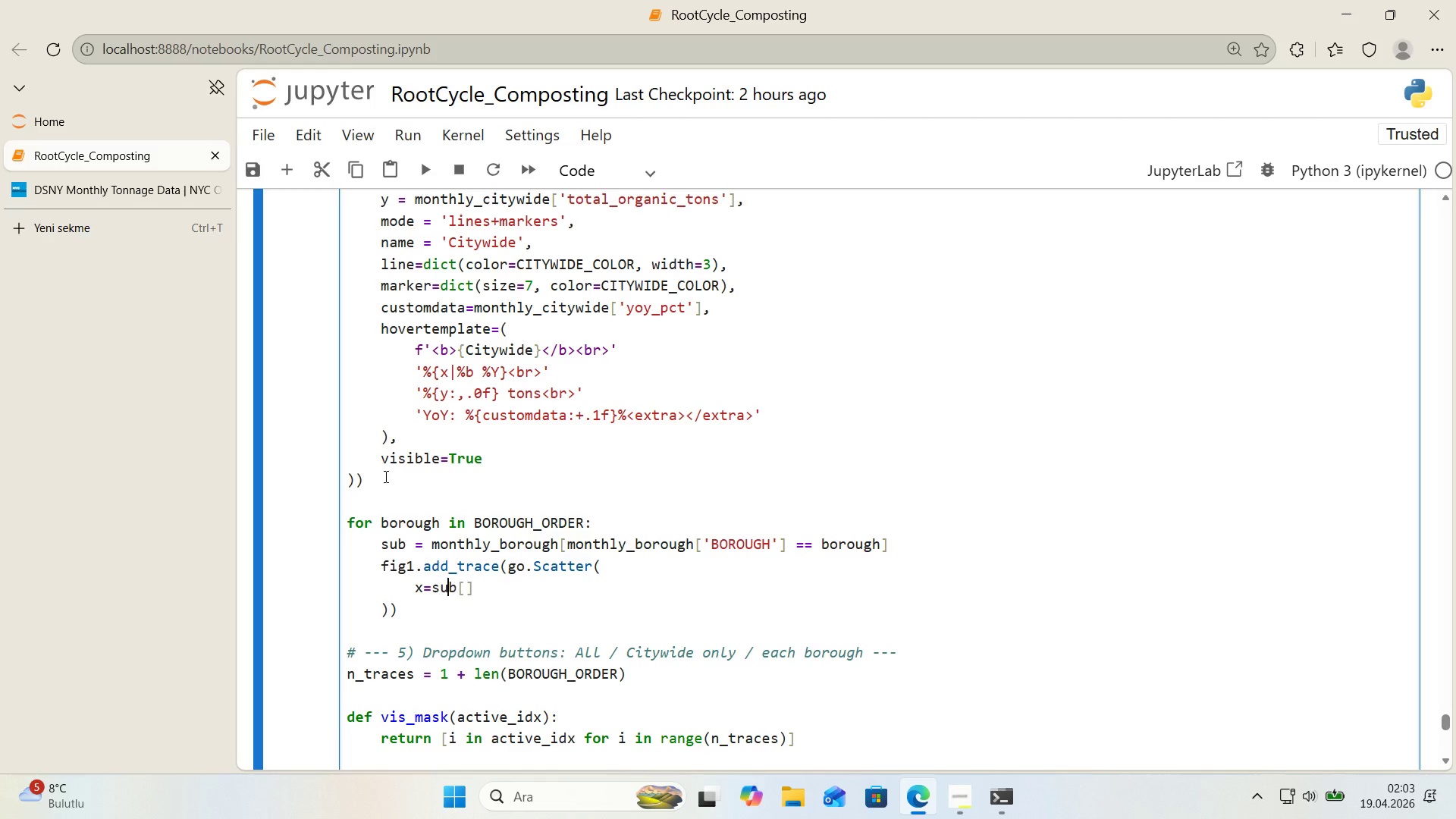 
key(U)
 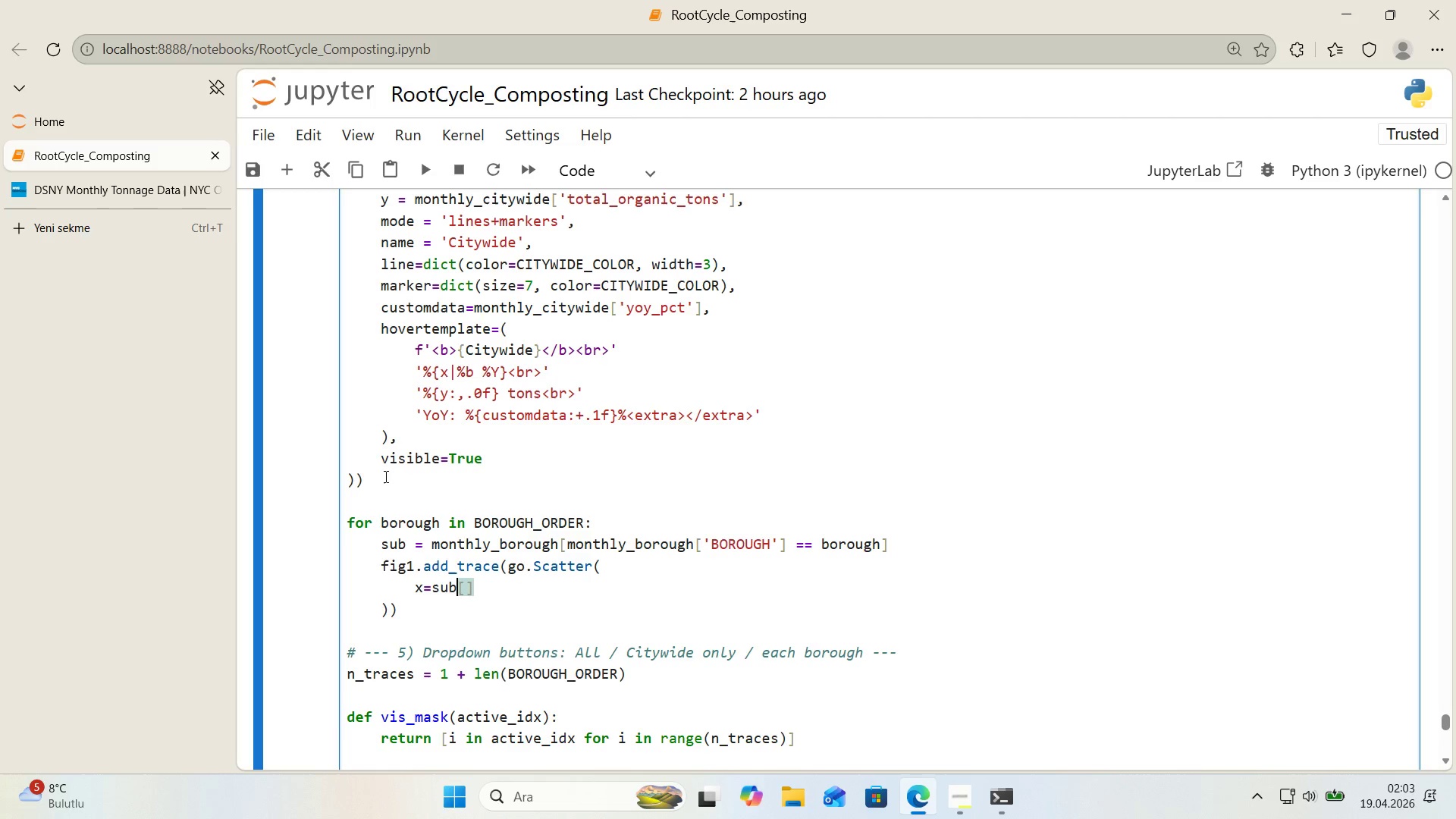 
key(ArrowRight)
 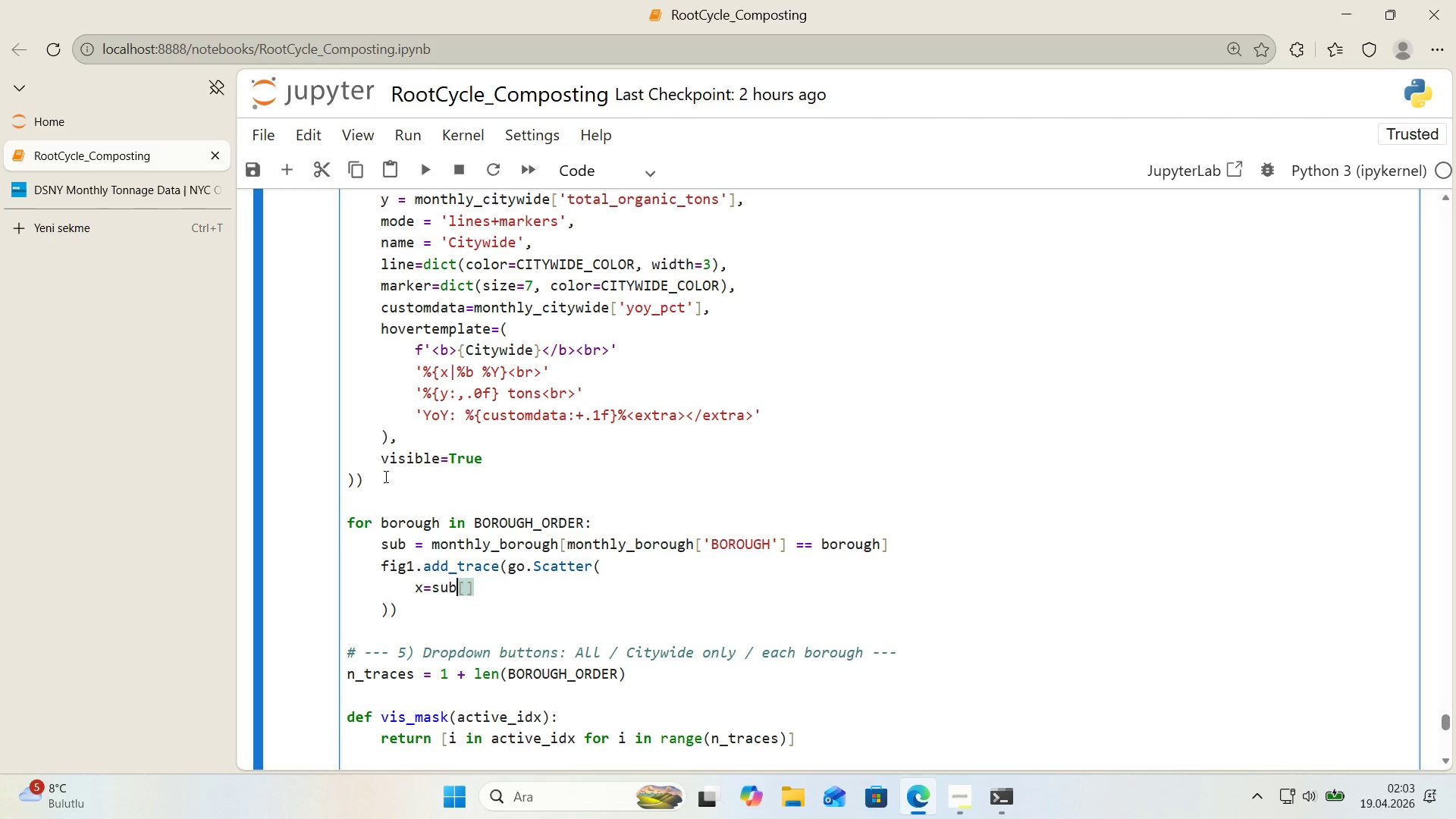 
key(ArrowRight)
 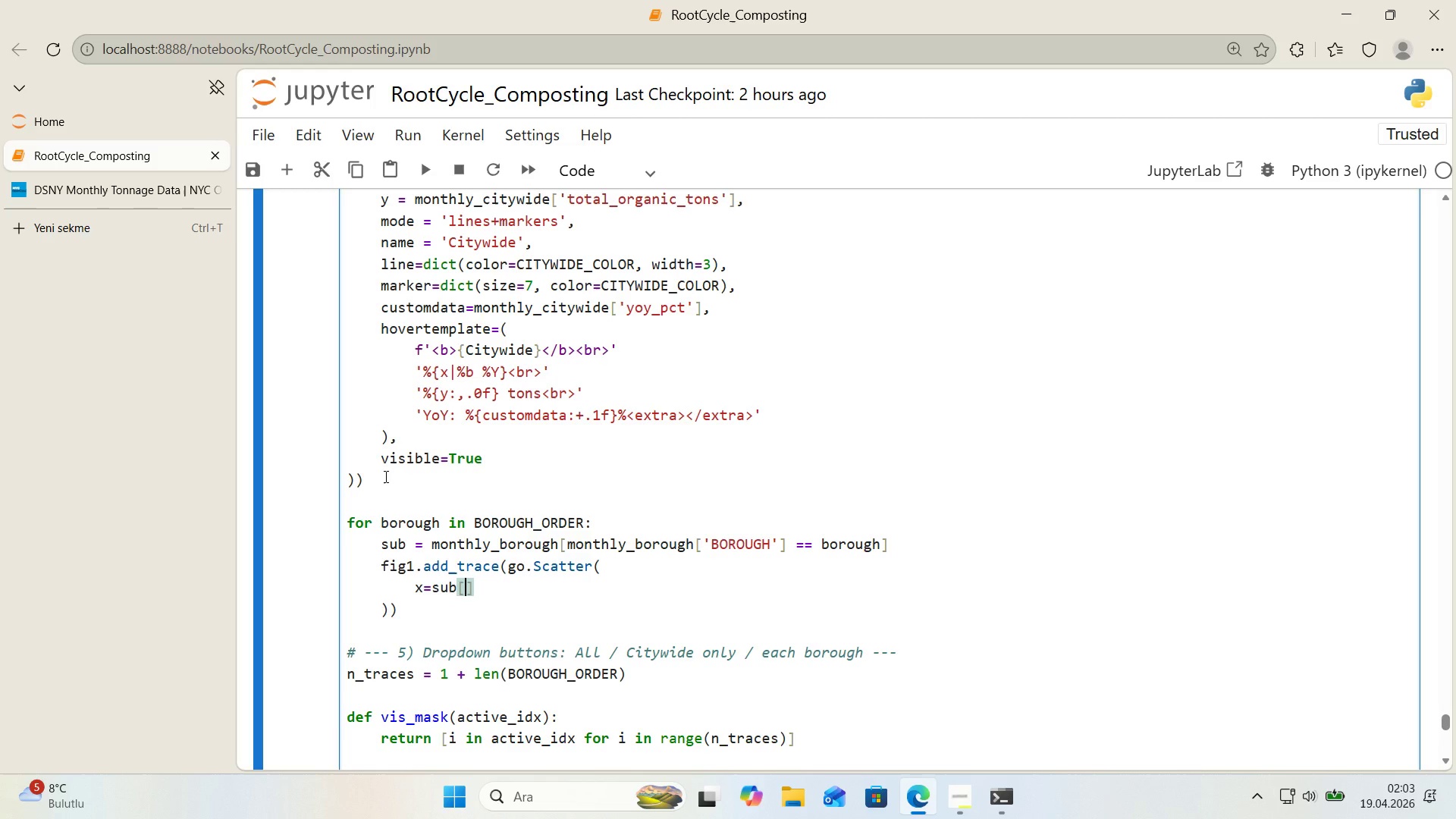 
type(@@)
 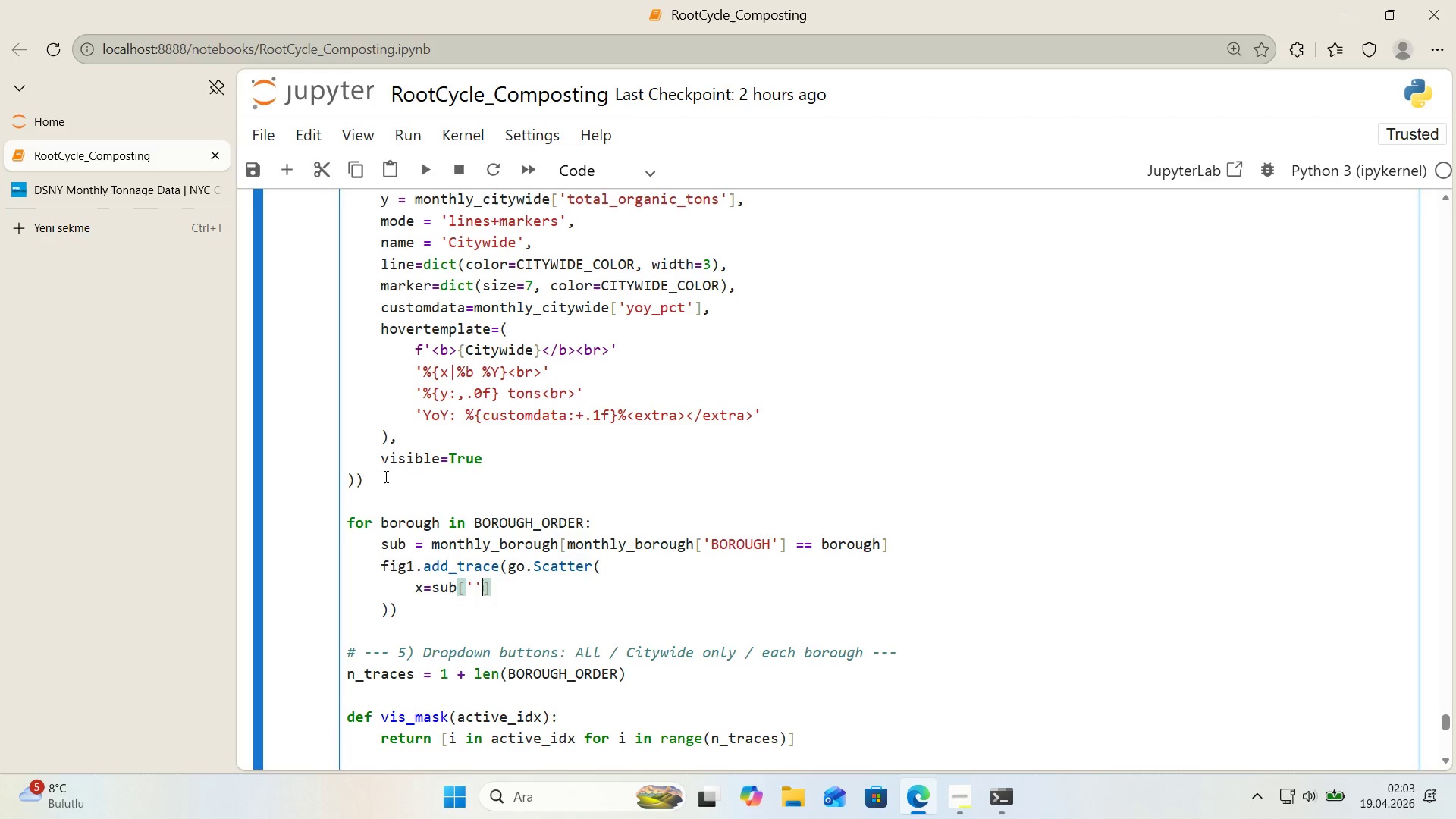 
key(ArrowLeft)
 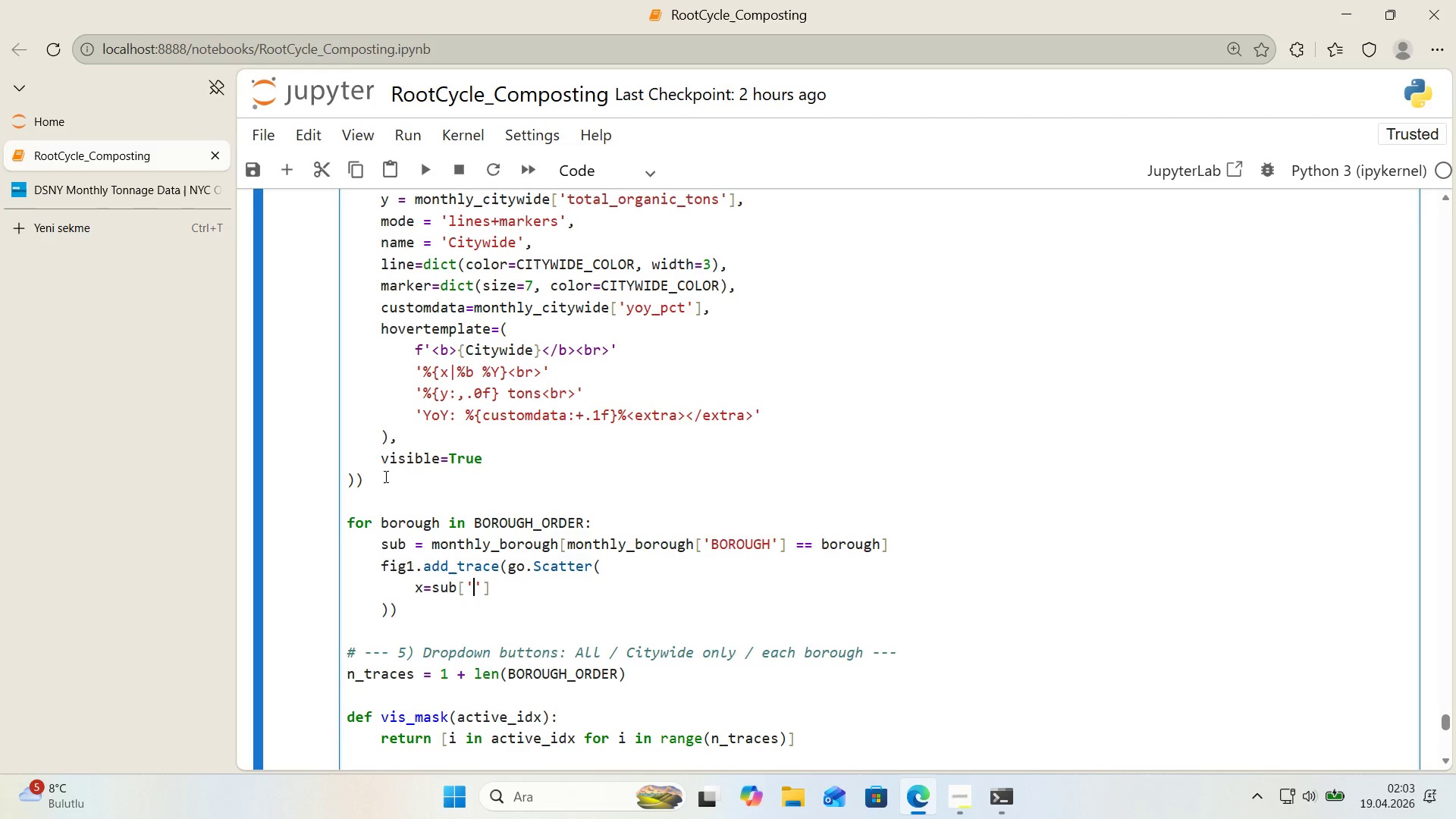 
type(month_date)
 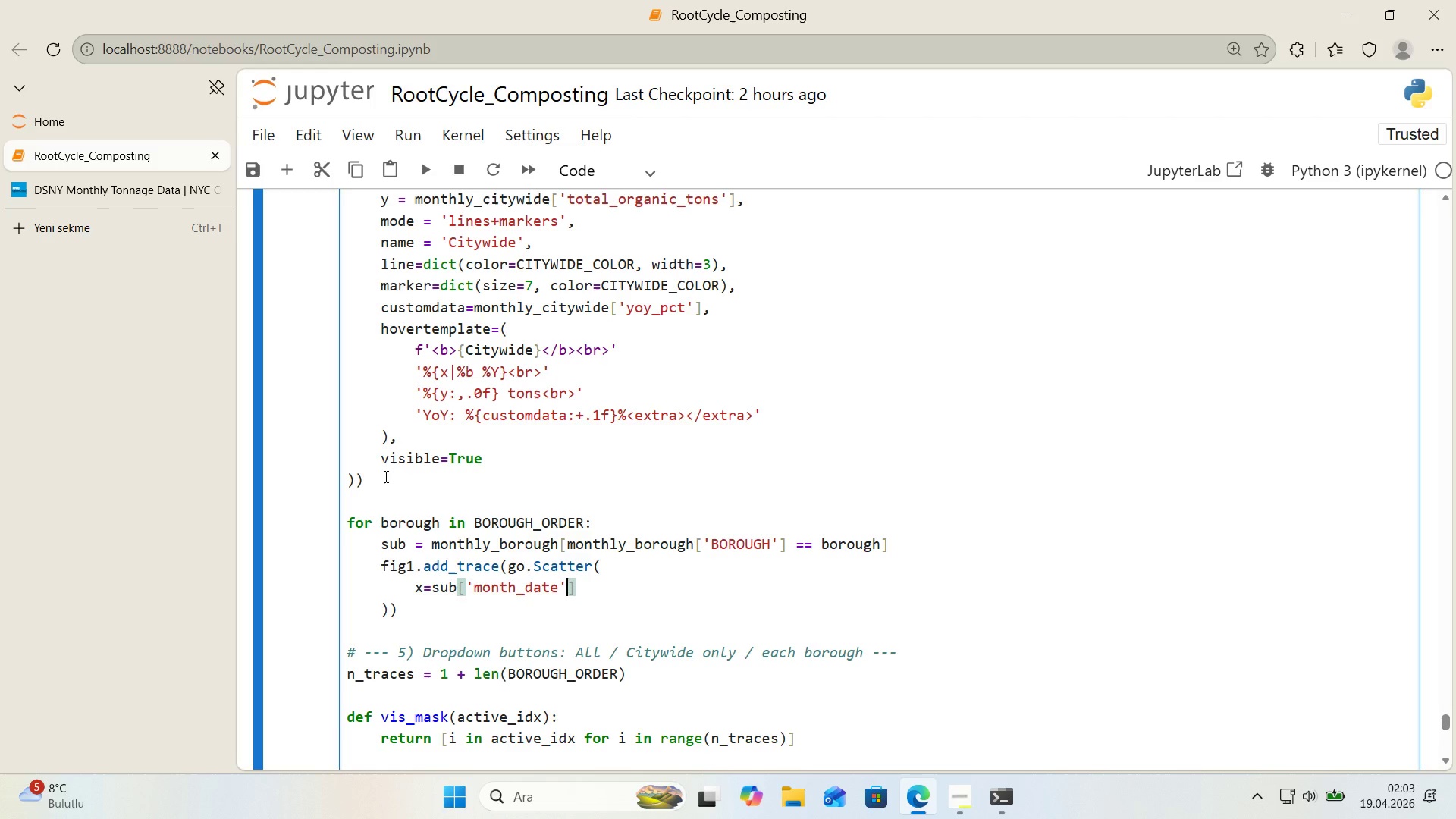 
key(ArrowRight)
 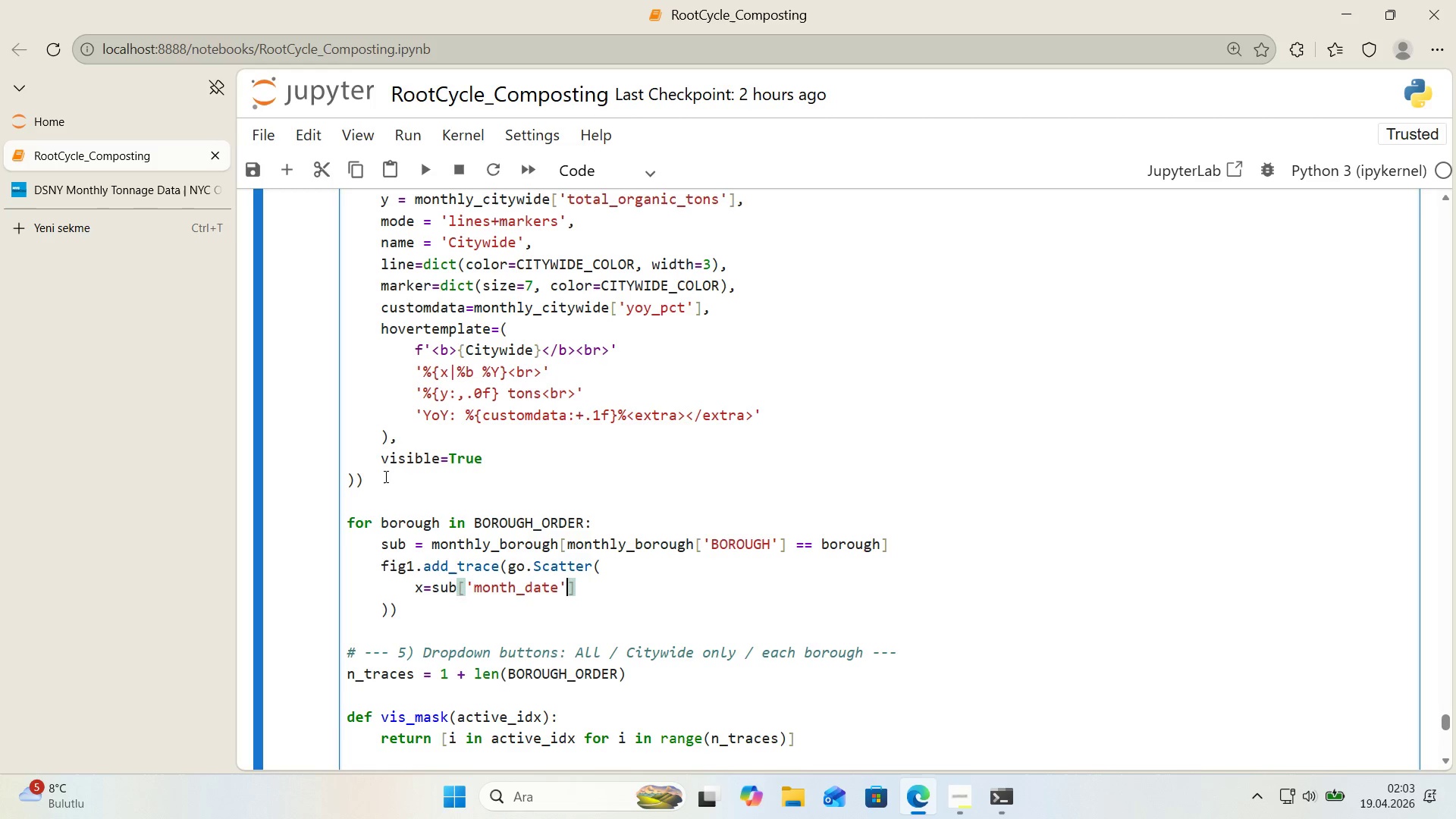 
key(ArrowRight)
 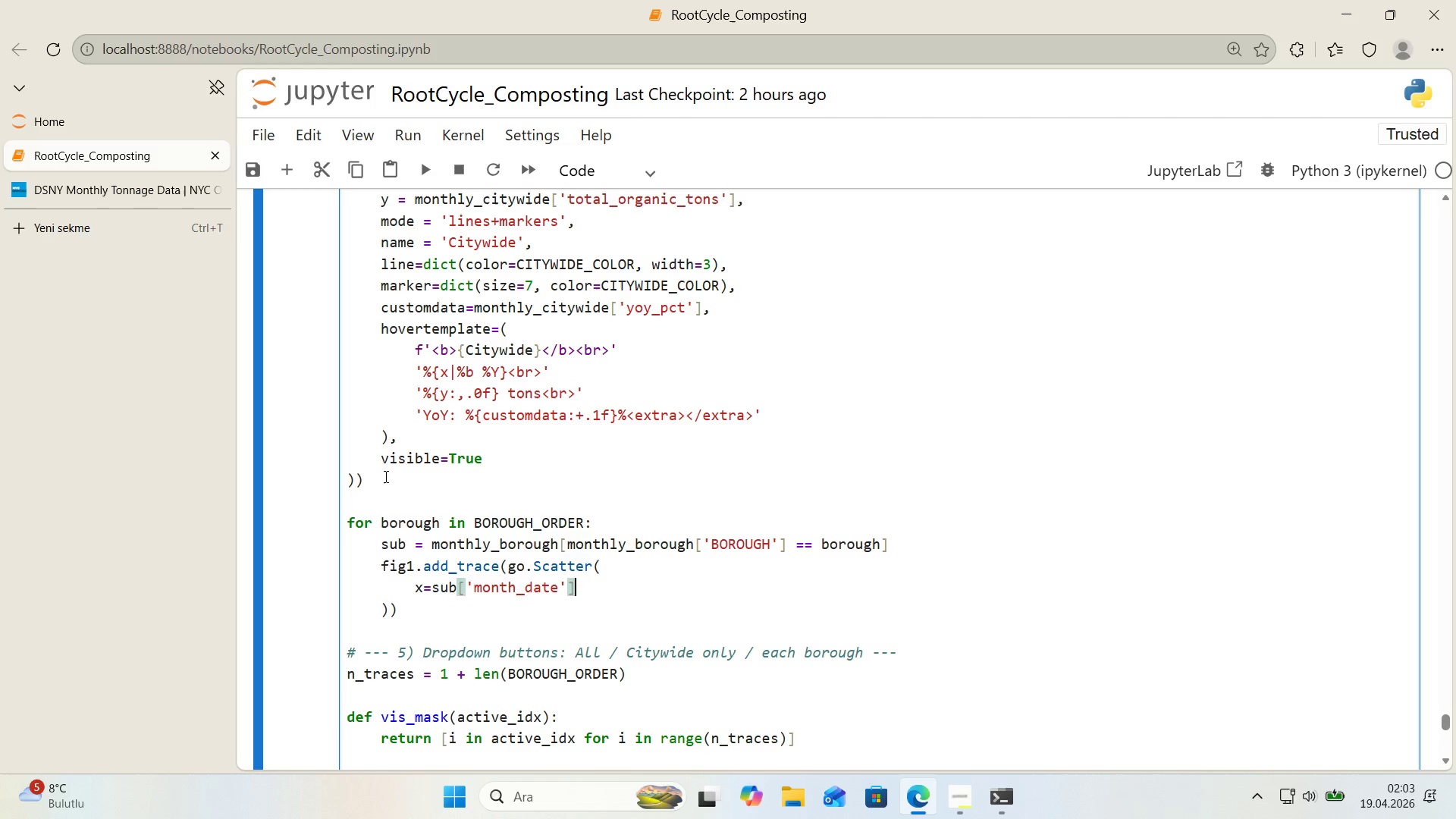 
key(Comma)
 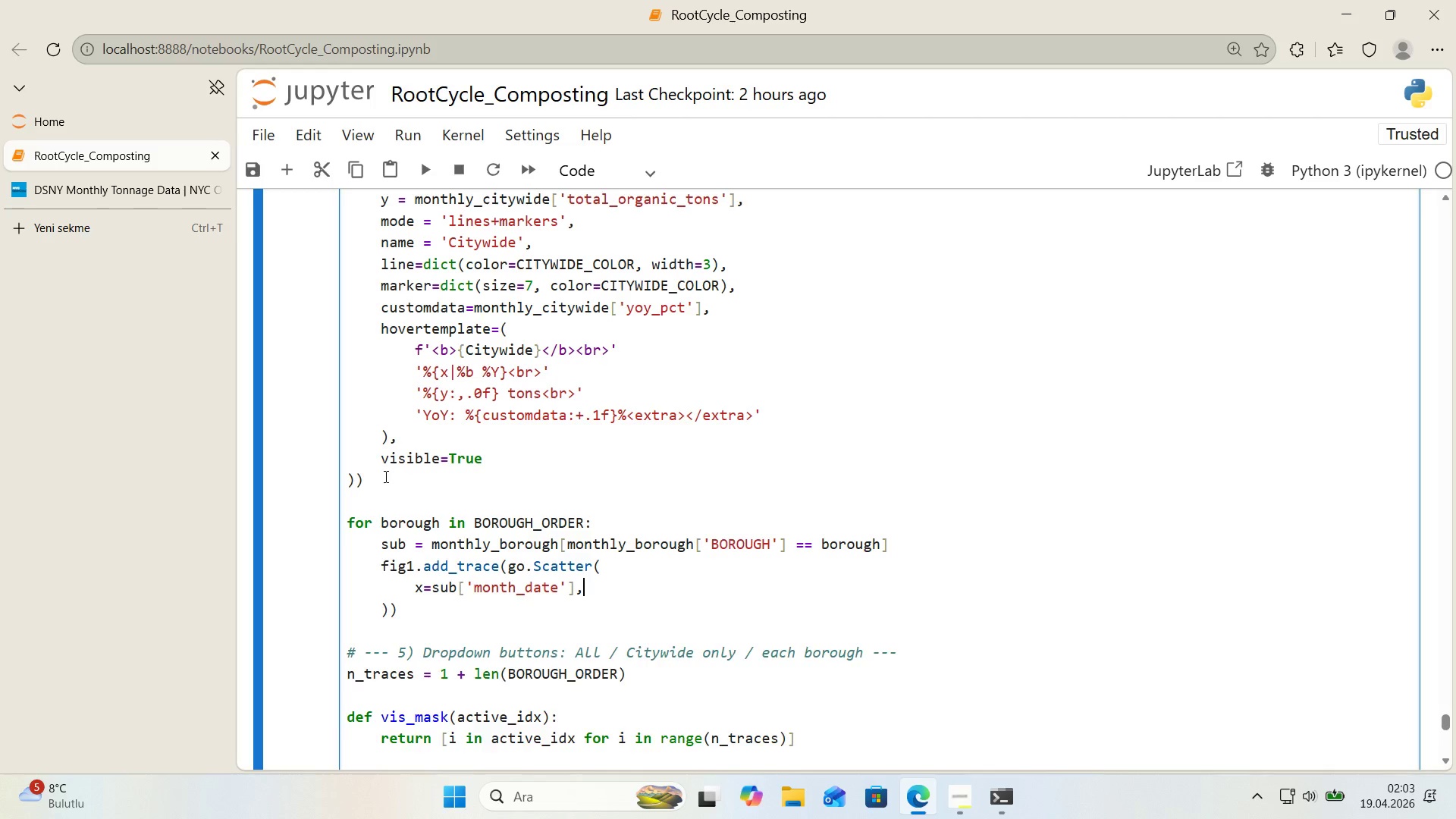 
key(Enter)
 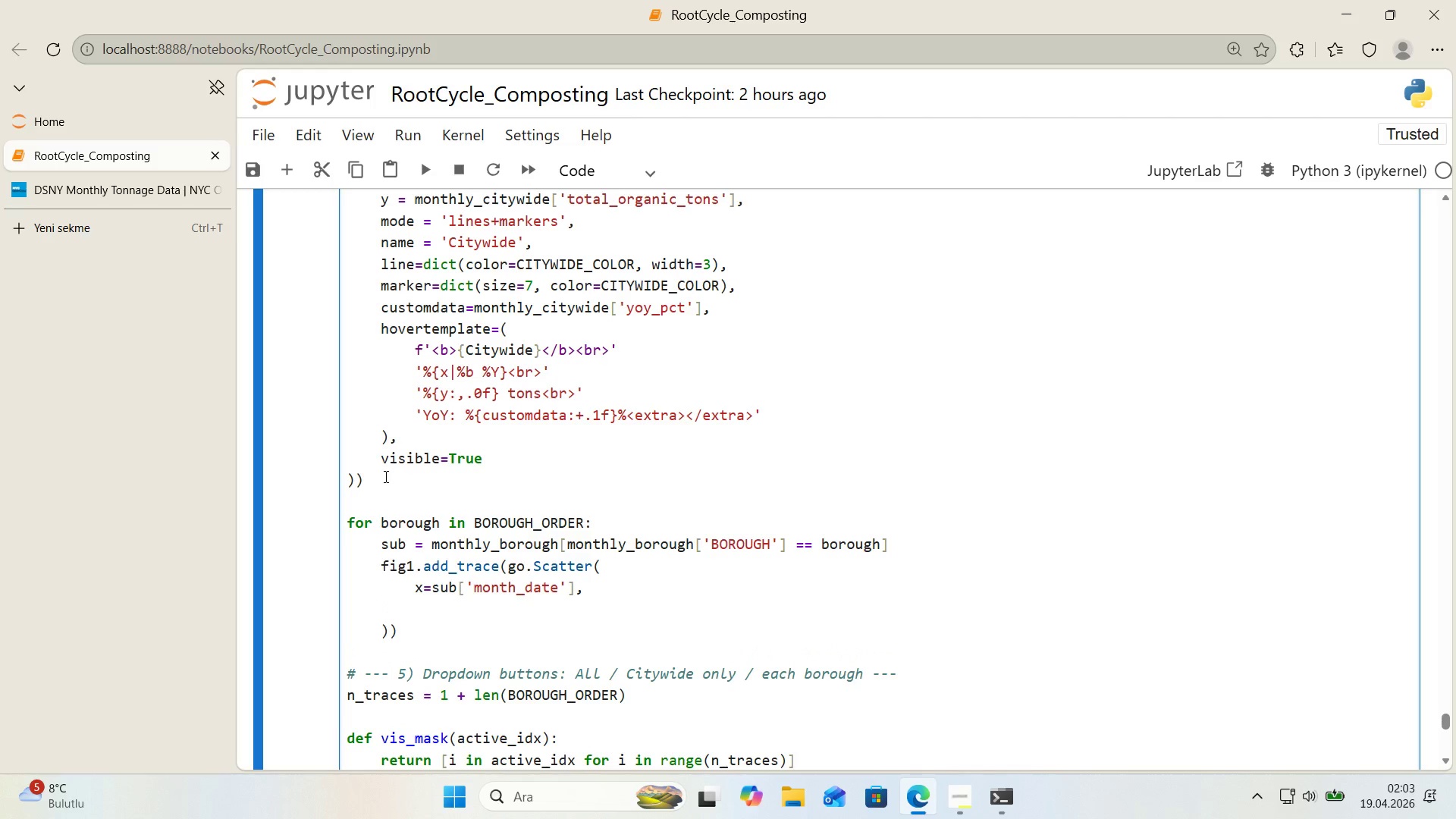 
type(y ))
key(Backspace)
key(Backspace)
type()sub)
 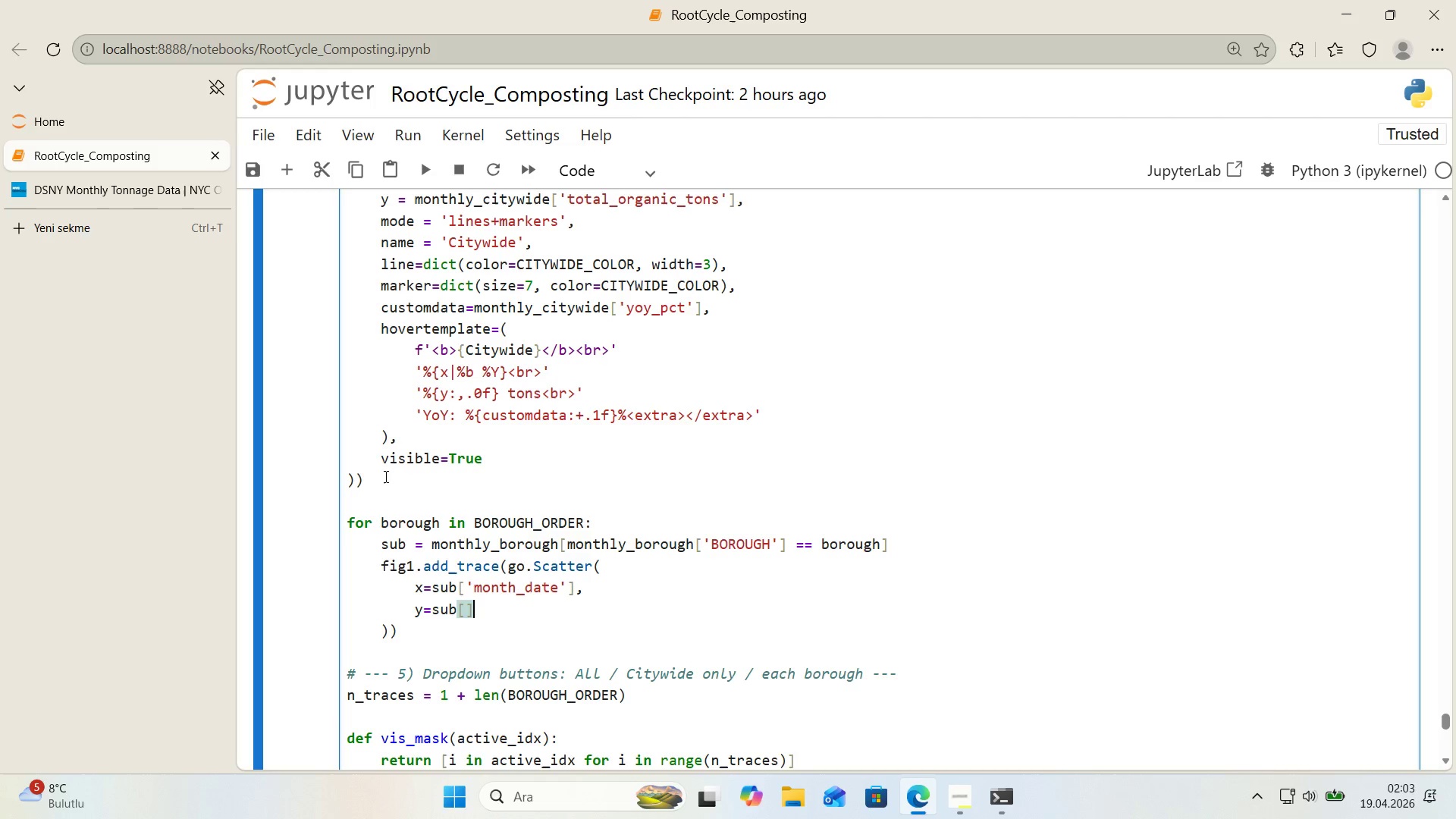 
key(Alt+Control+8)
 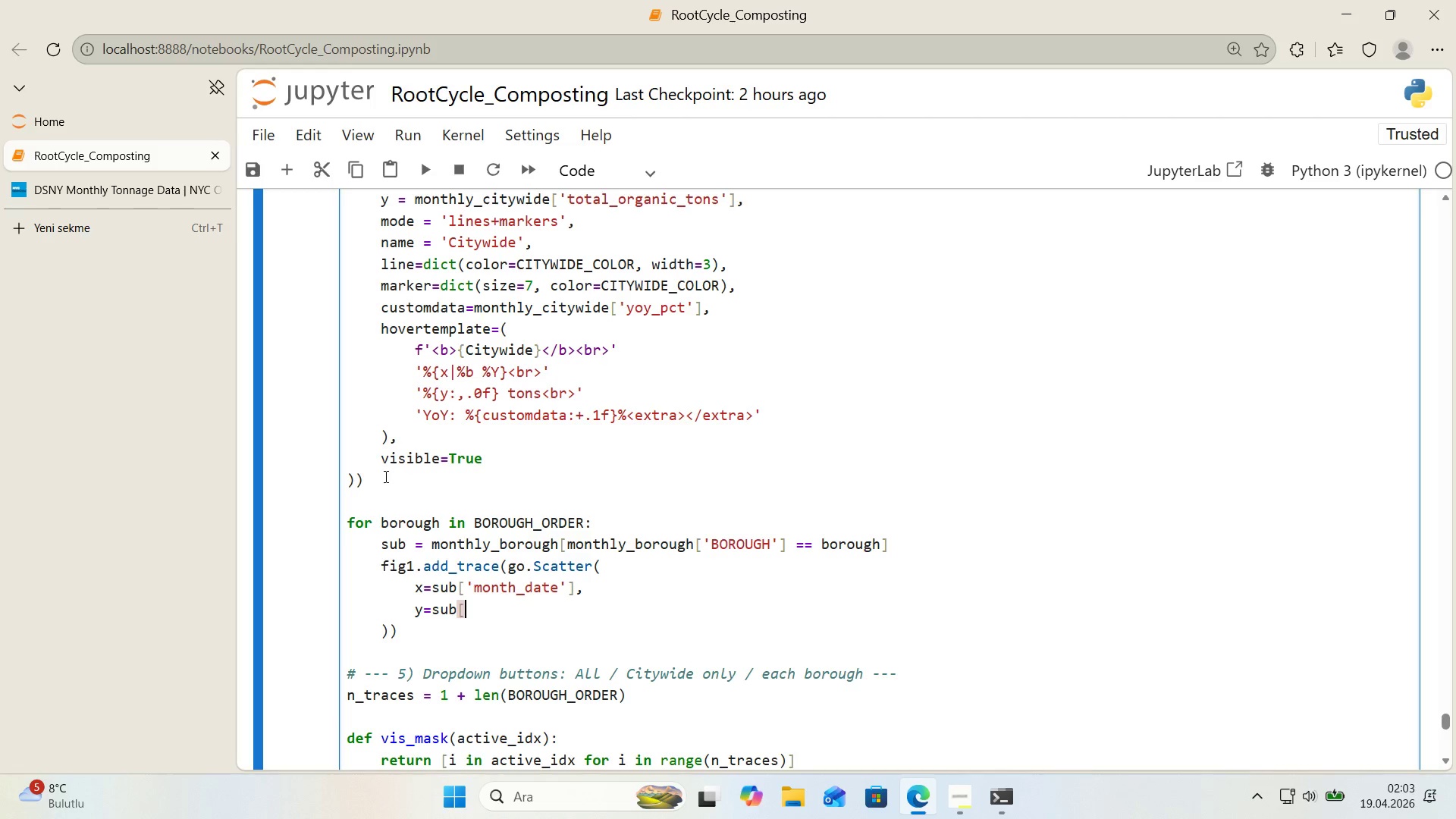 
key(Alt+Control+9)
 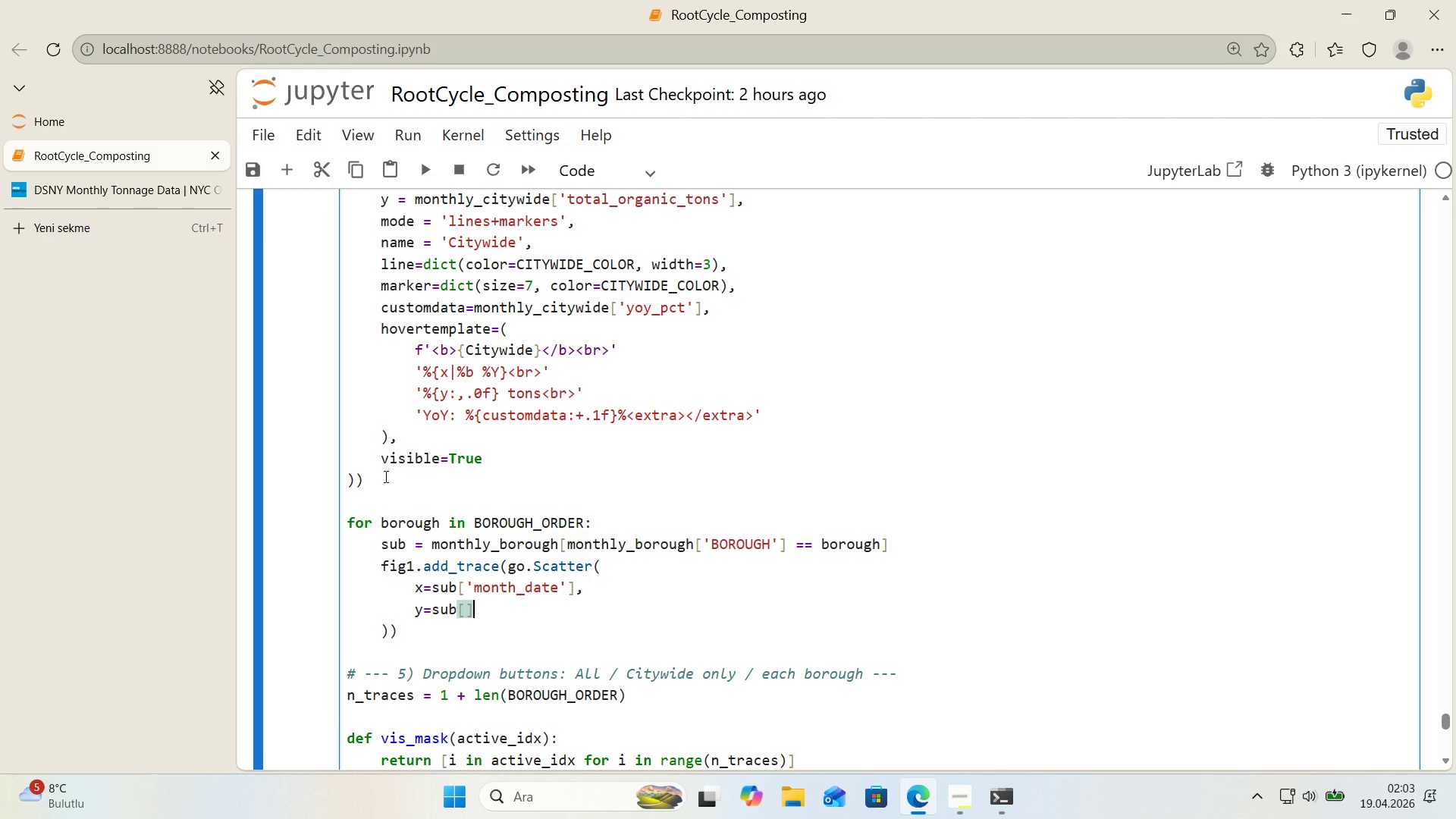 
key(ArrowLeft)
 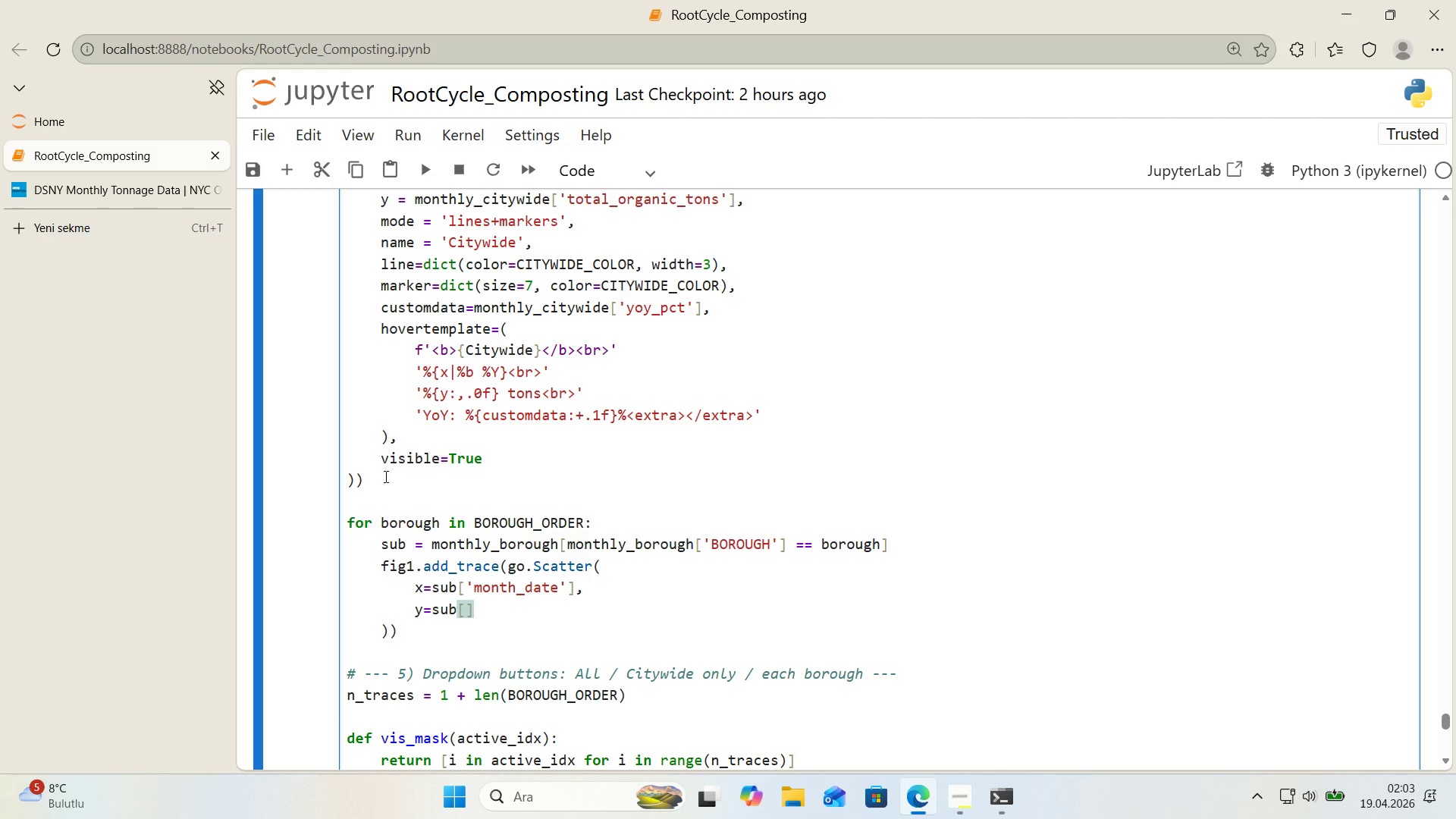 
type(@@)
 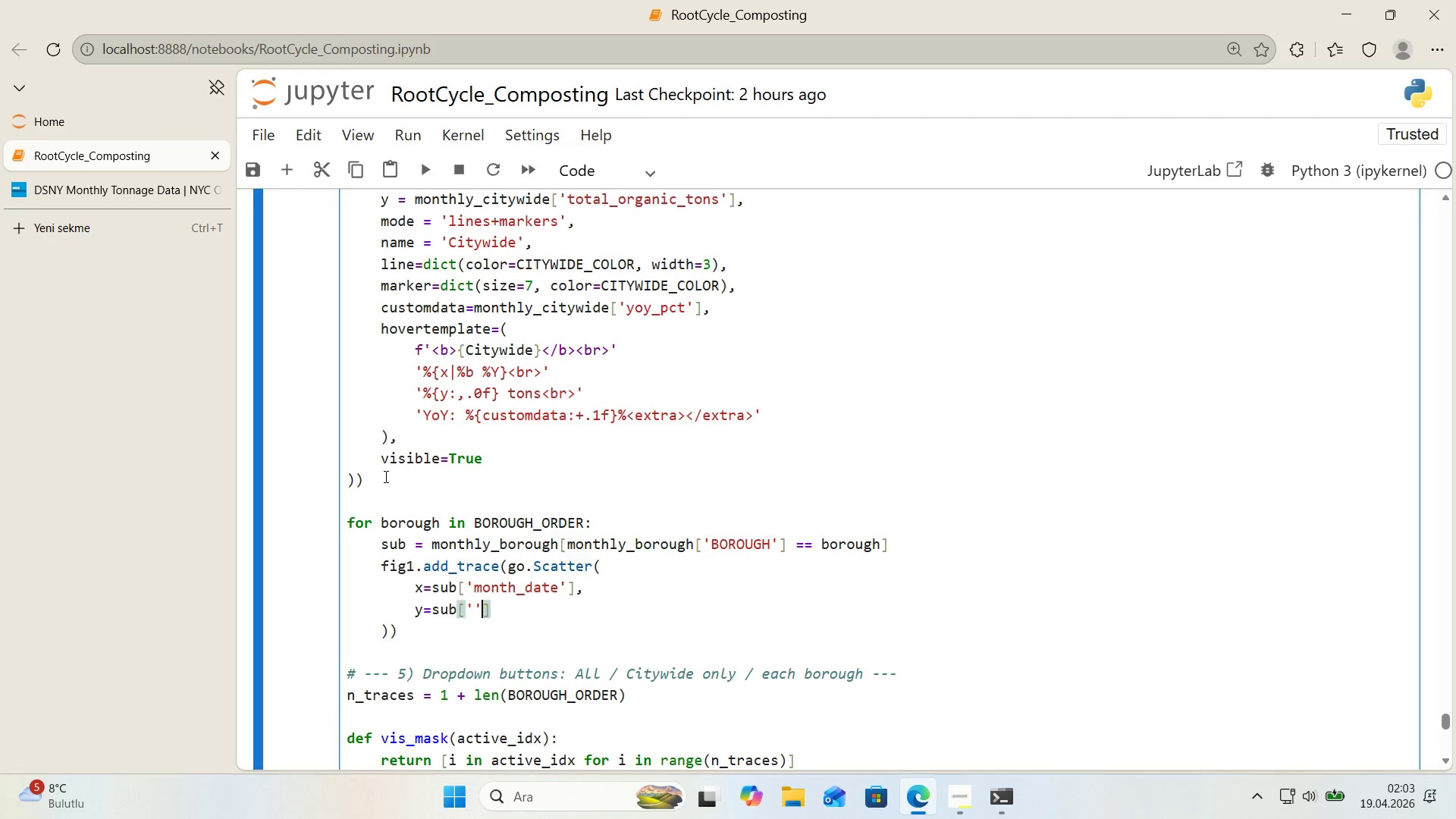 
key(ArrowLeft)
 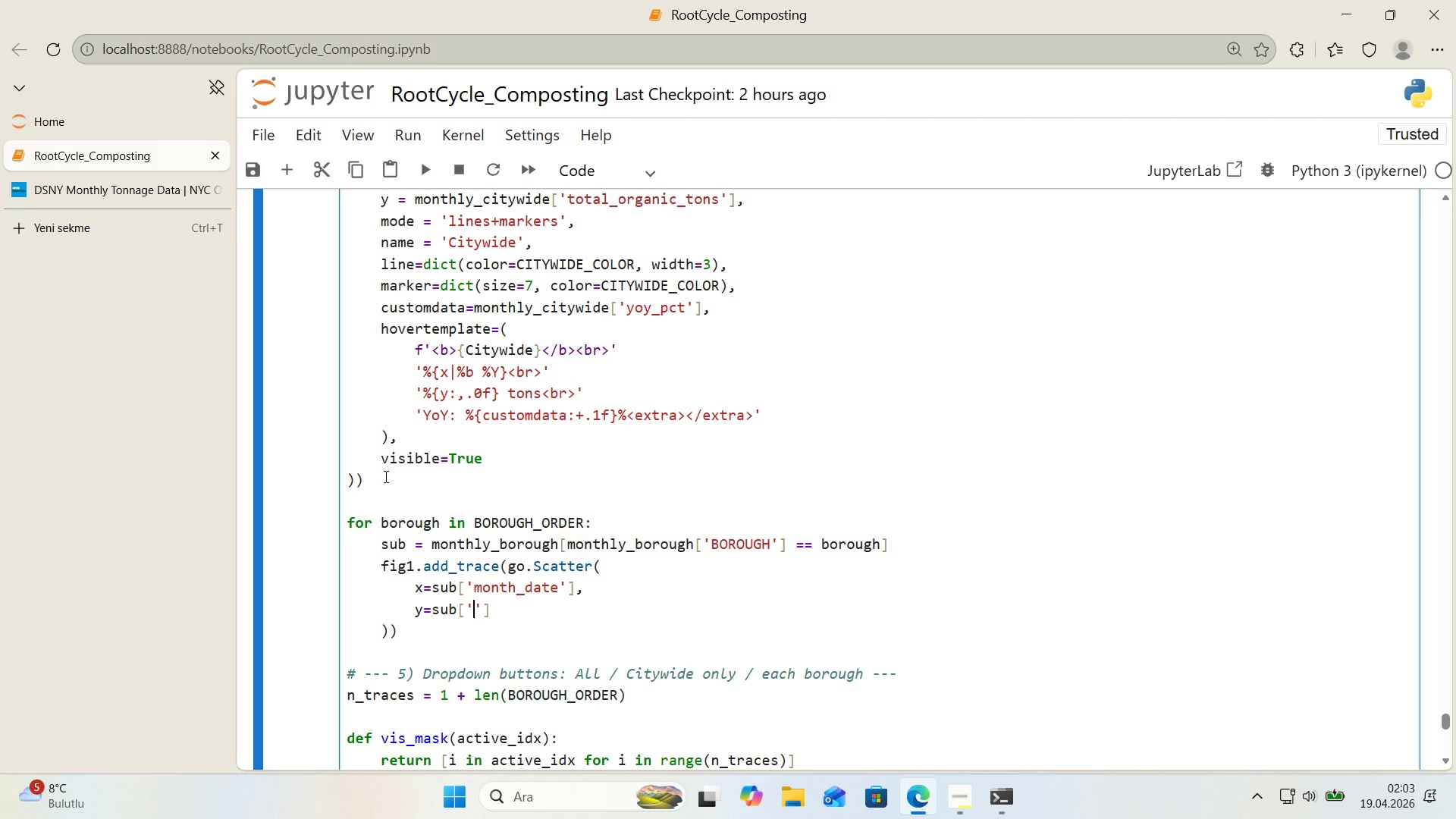 
type(total_organ'c_tons)
 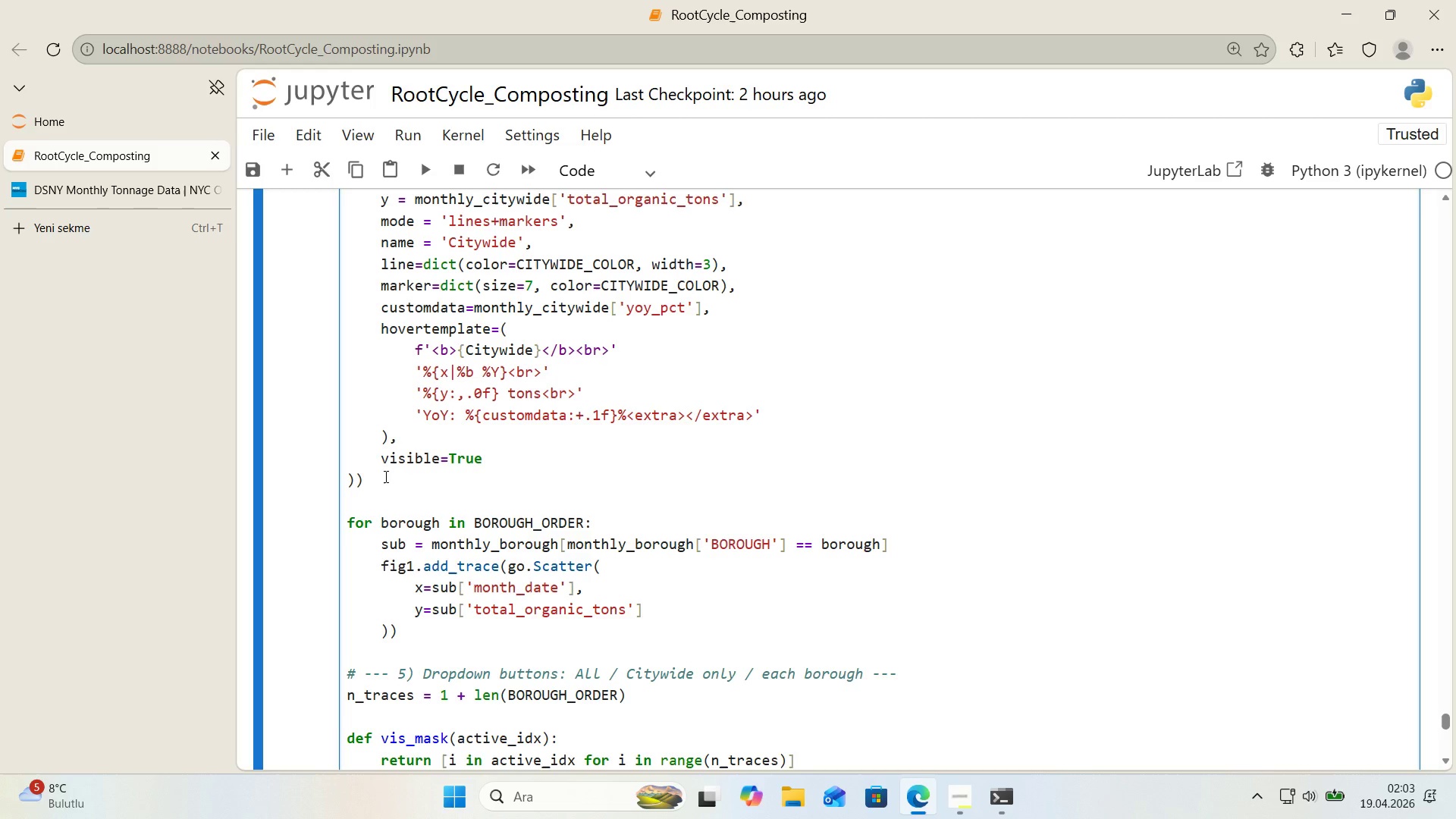 
key(ArrowRight)
 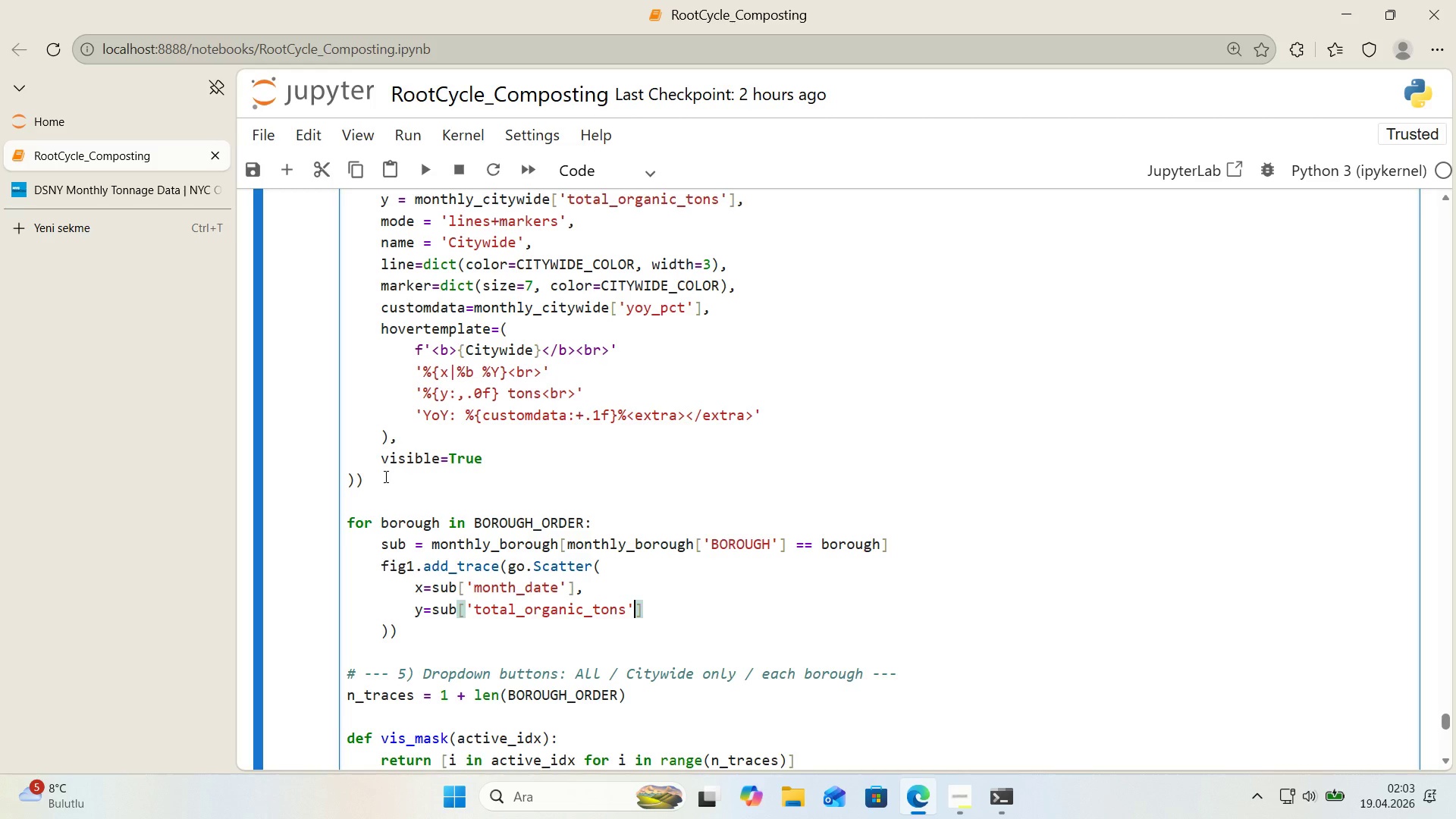 
key(ArrowRight)
 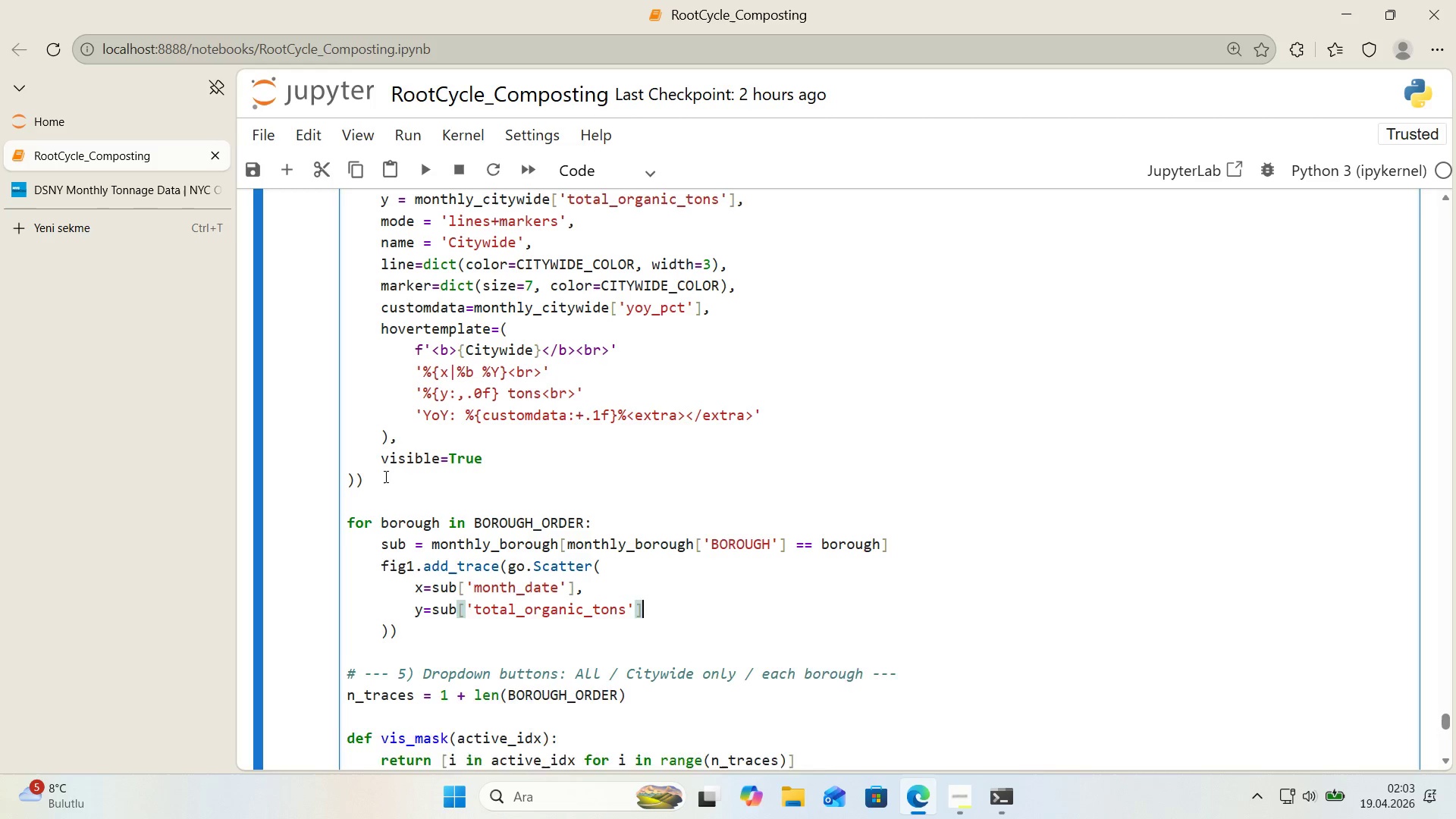 
key(Enter)
 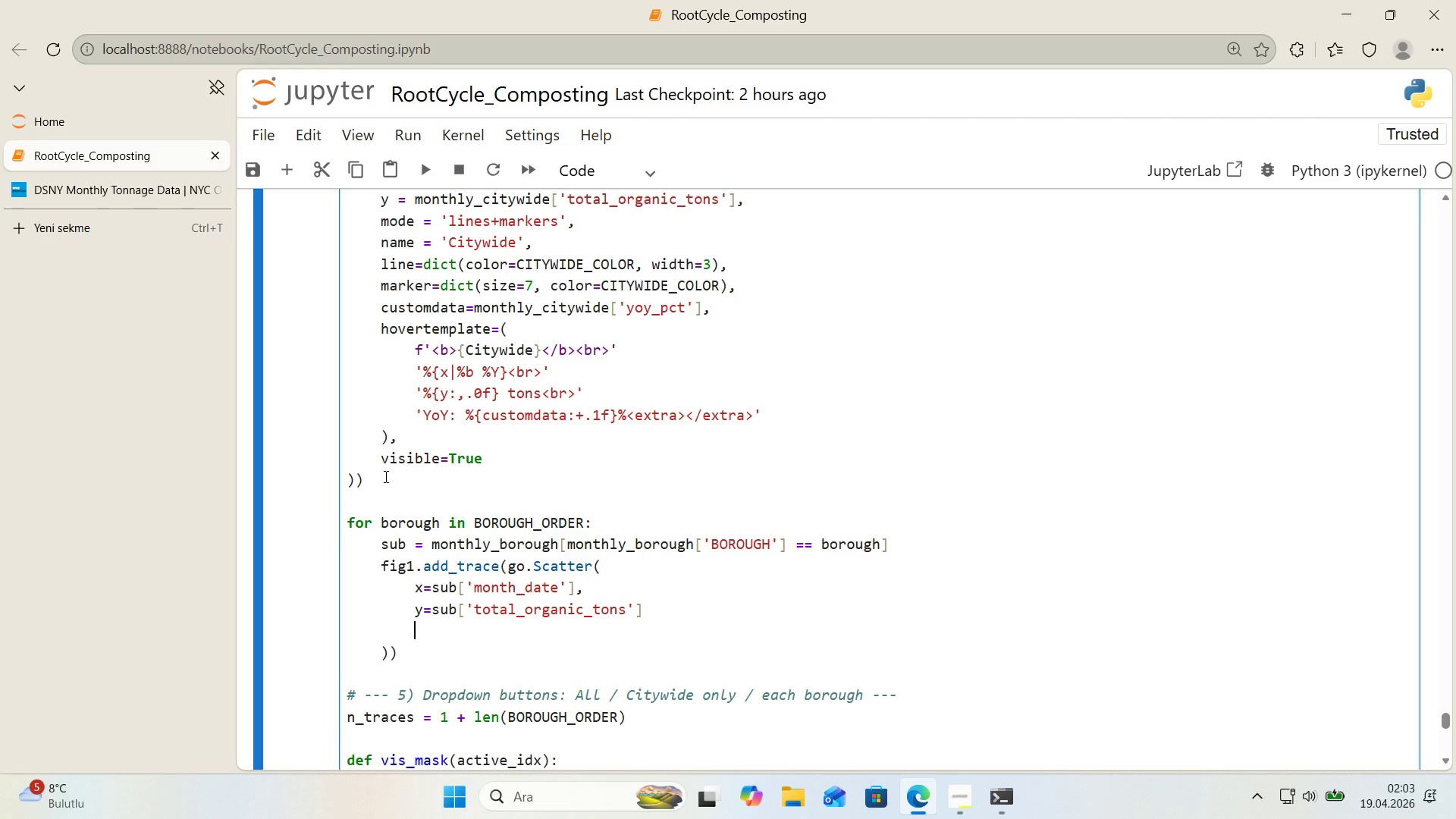 
key(Backspace)
 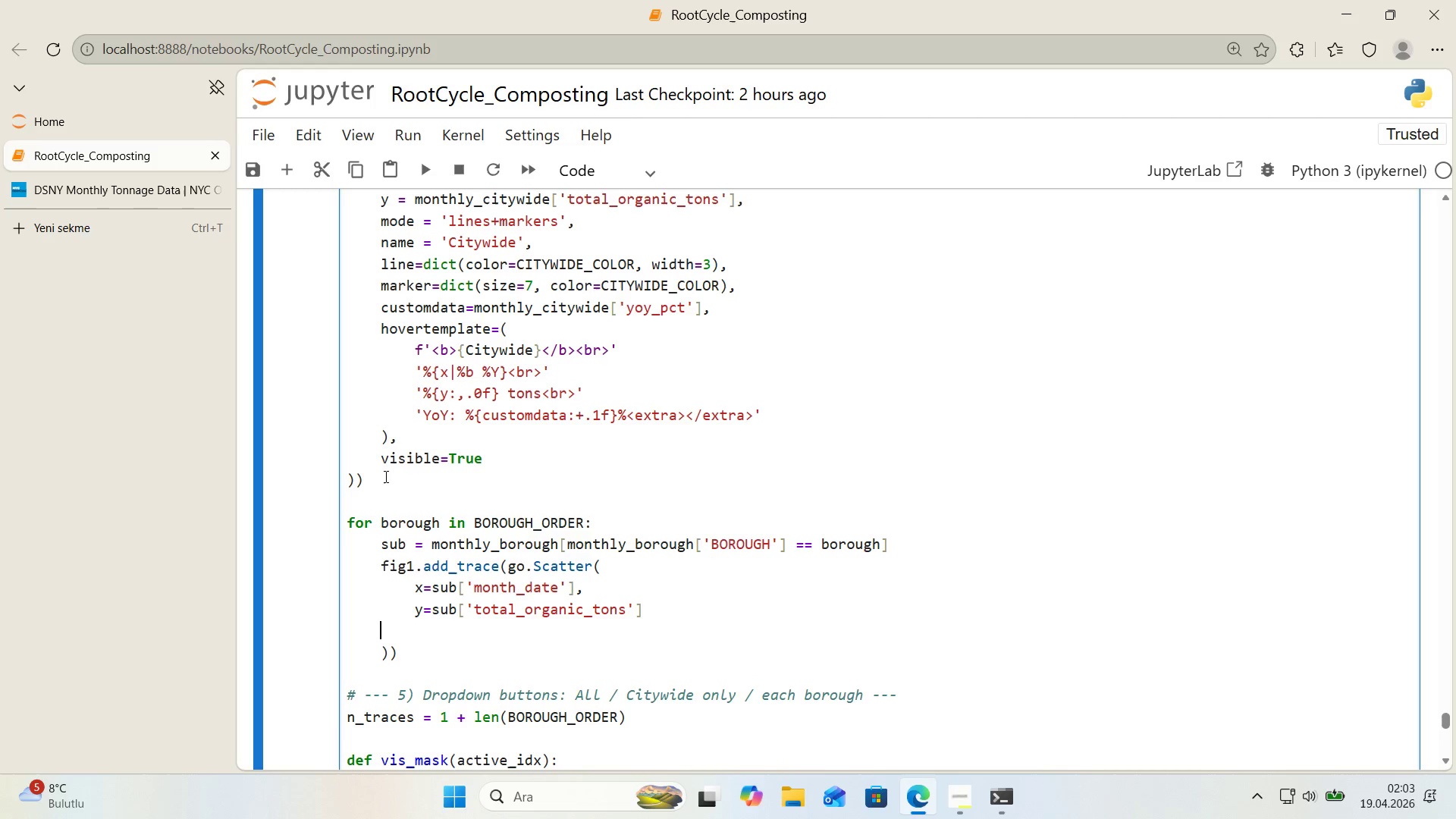 
key(Backspace)
 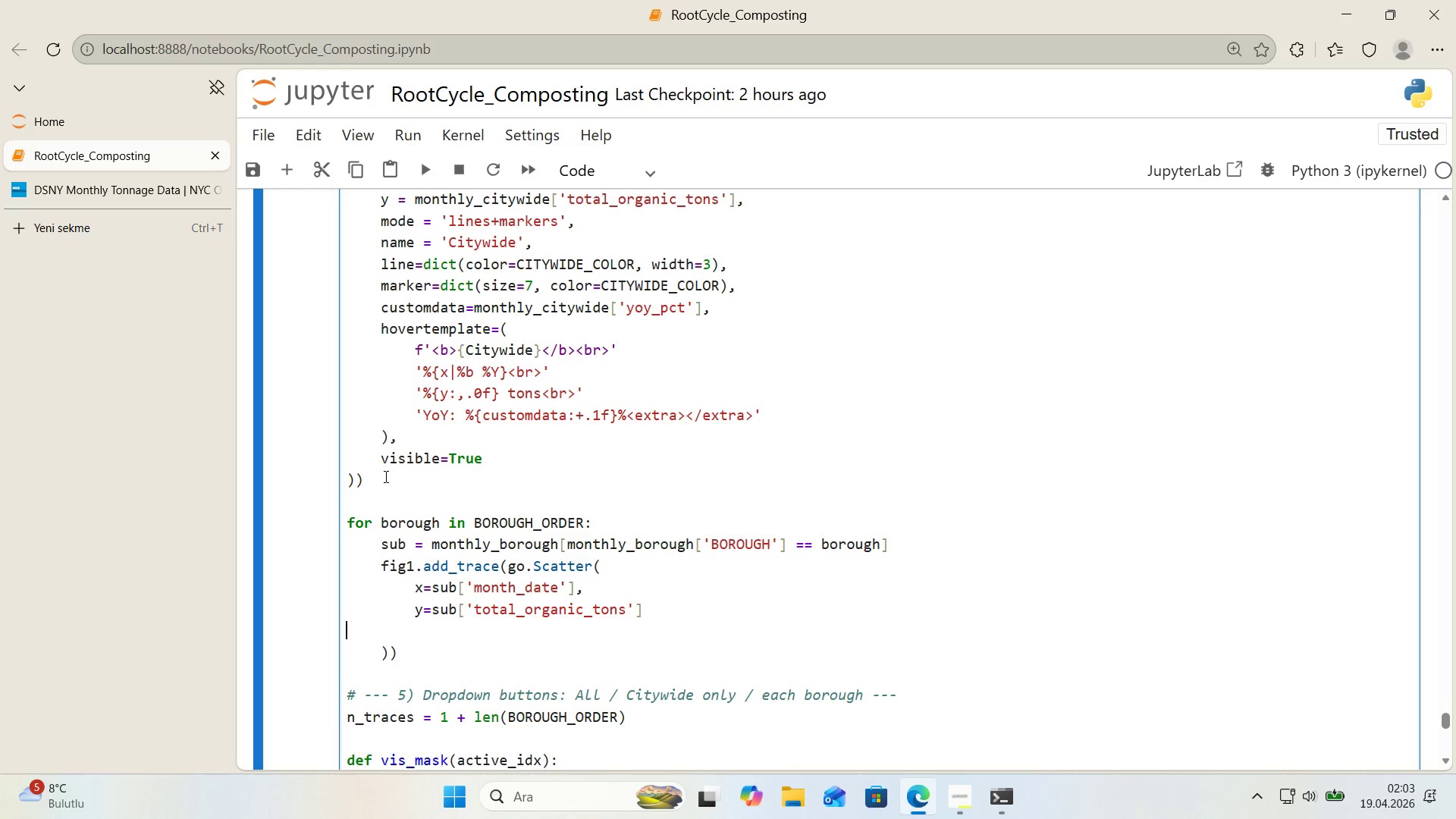 
key(Backspace)
 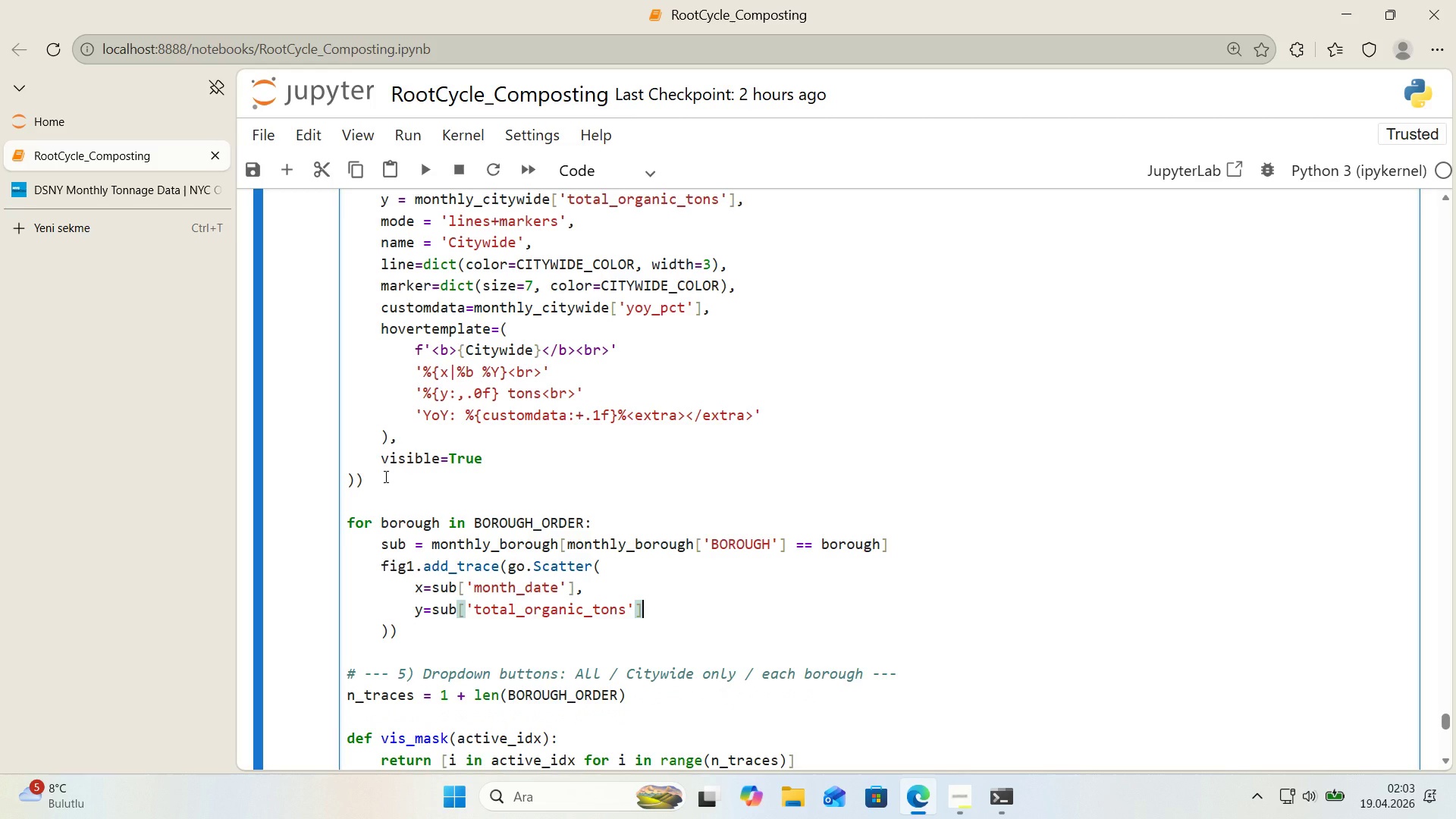 
key(Comma)
 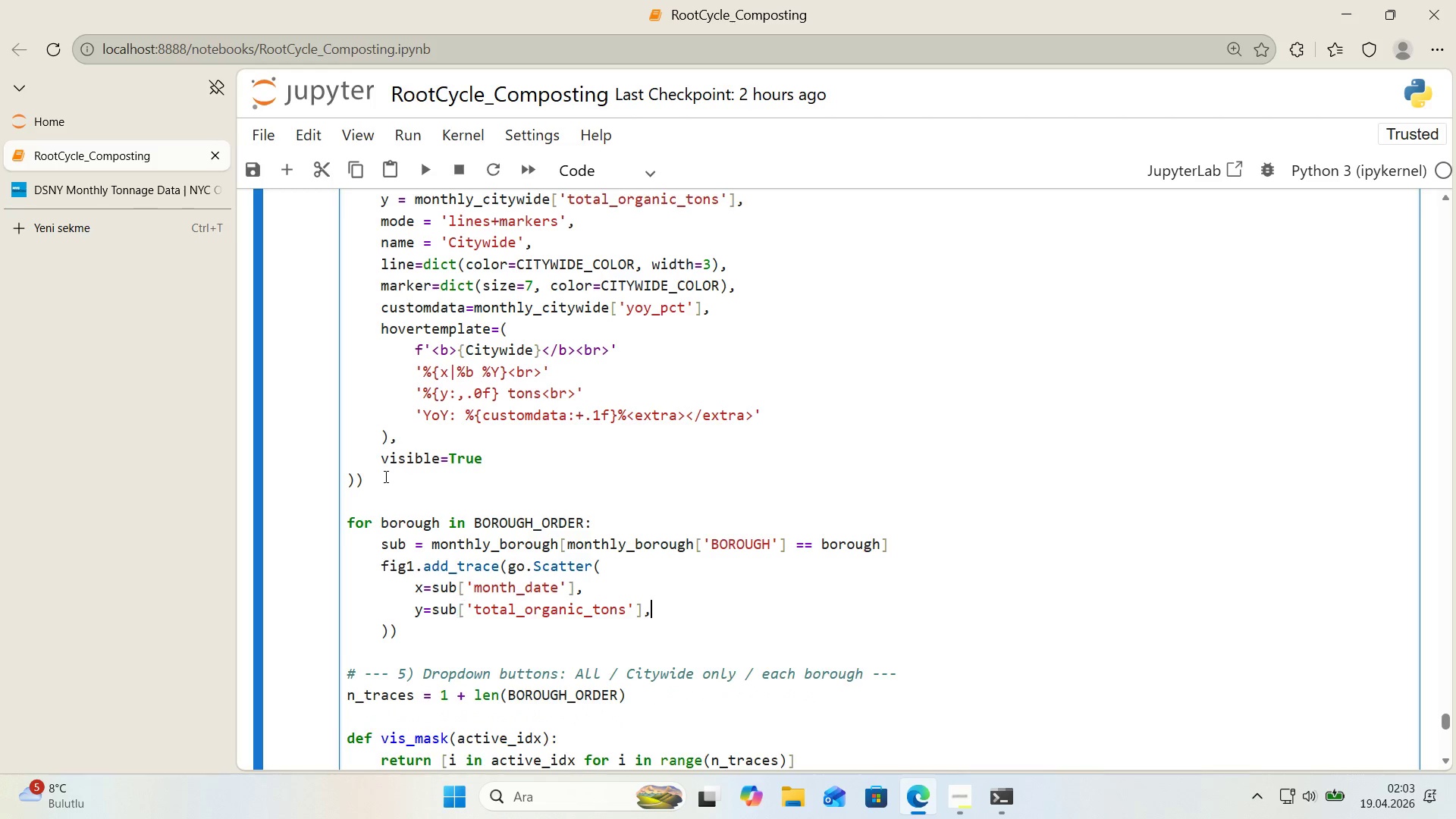 
key(Enter)
 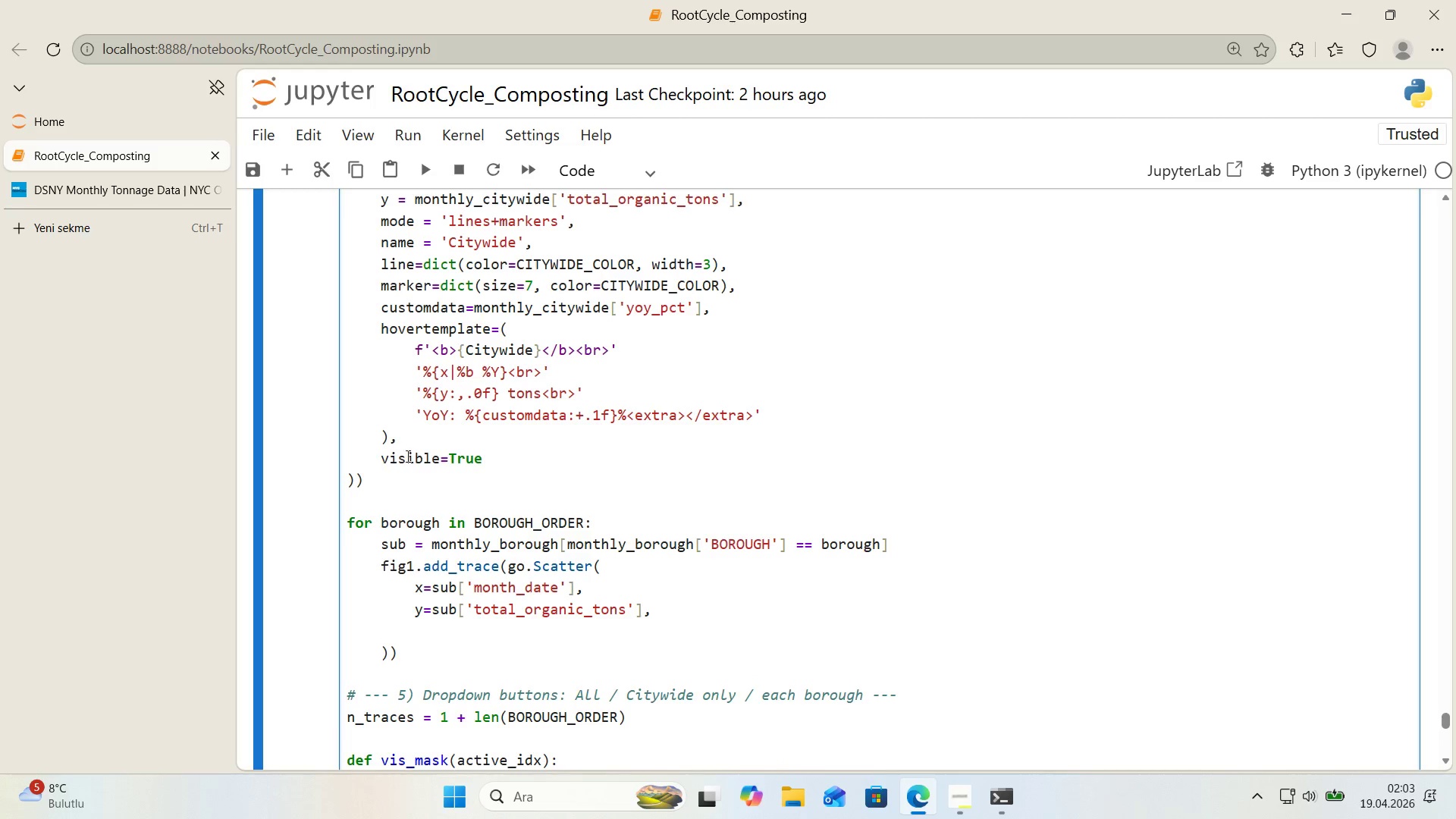 
scroll: coordinate [418, 476], scroll_direction: down, amount: 2.0
 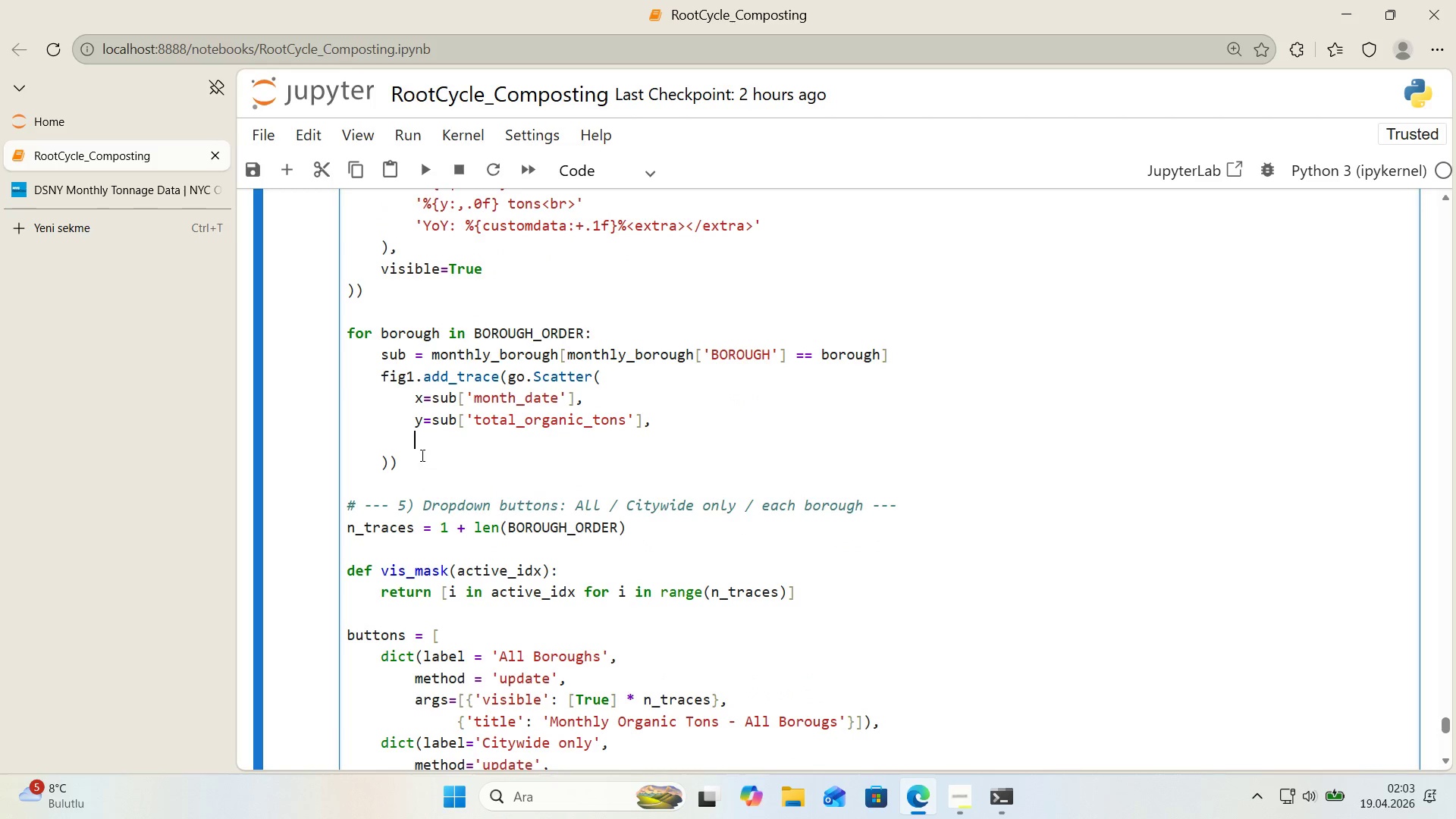 
left_click([413, 441])
 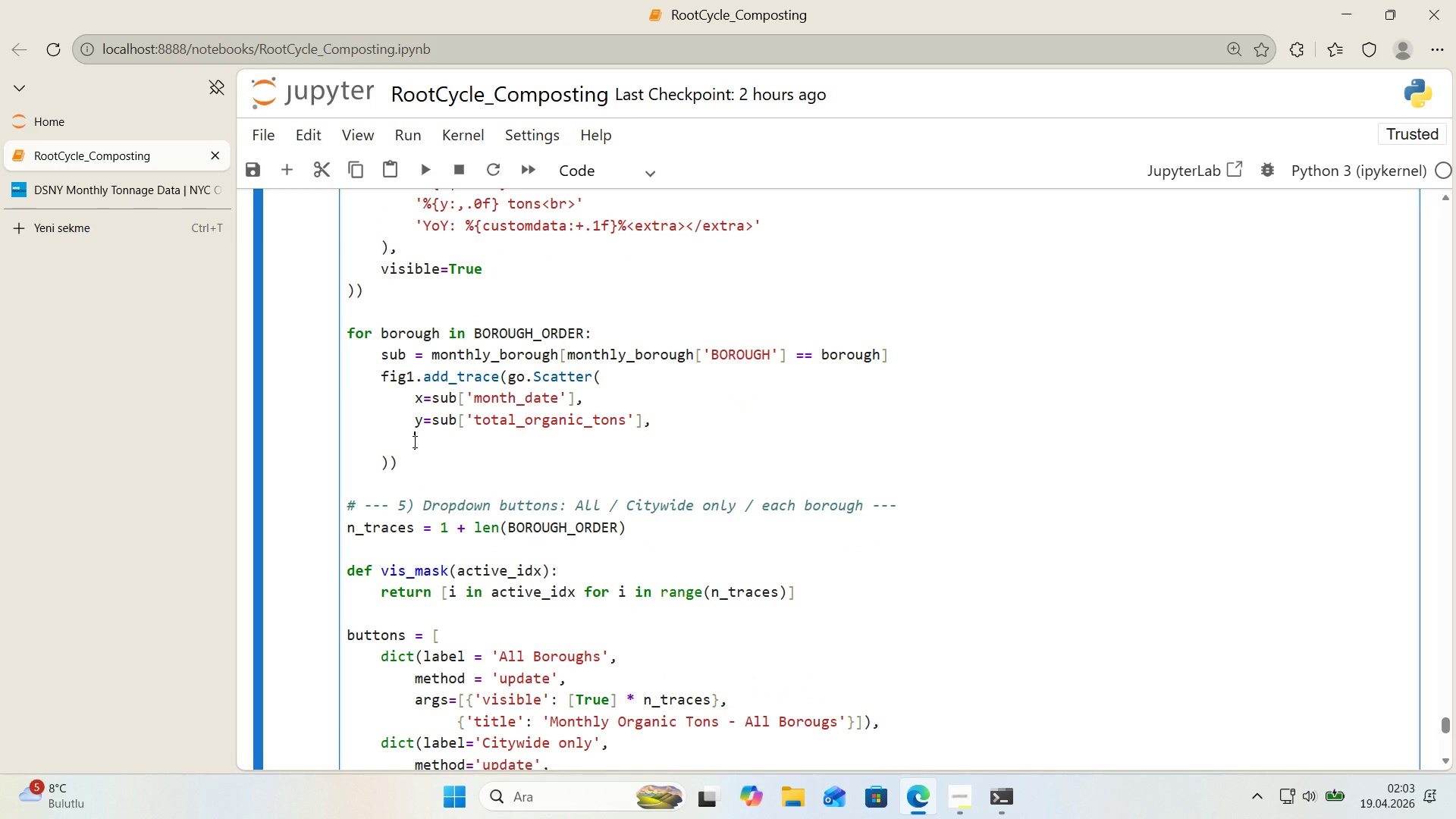 
type(mode)@@)
 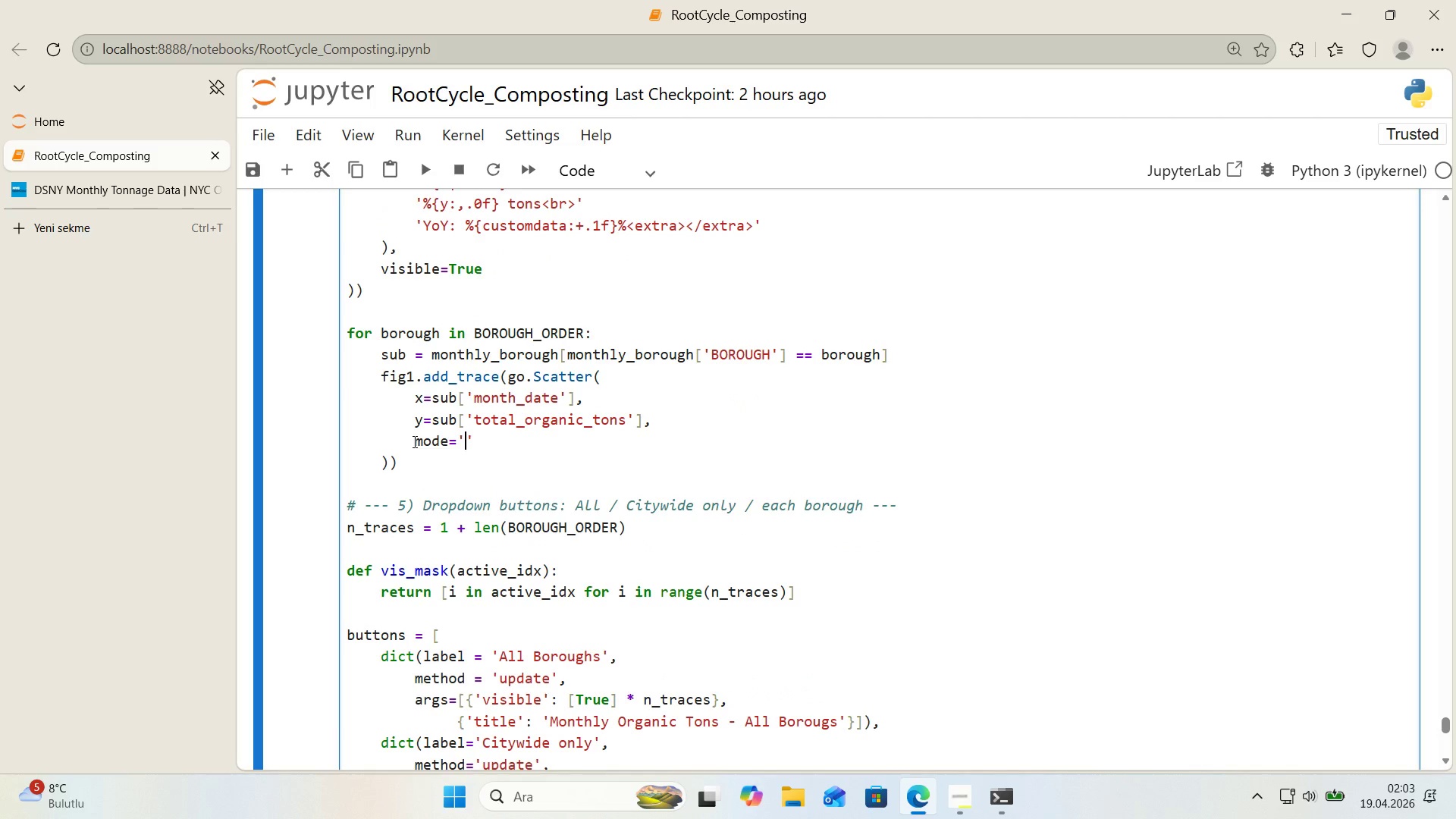 
 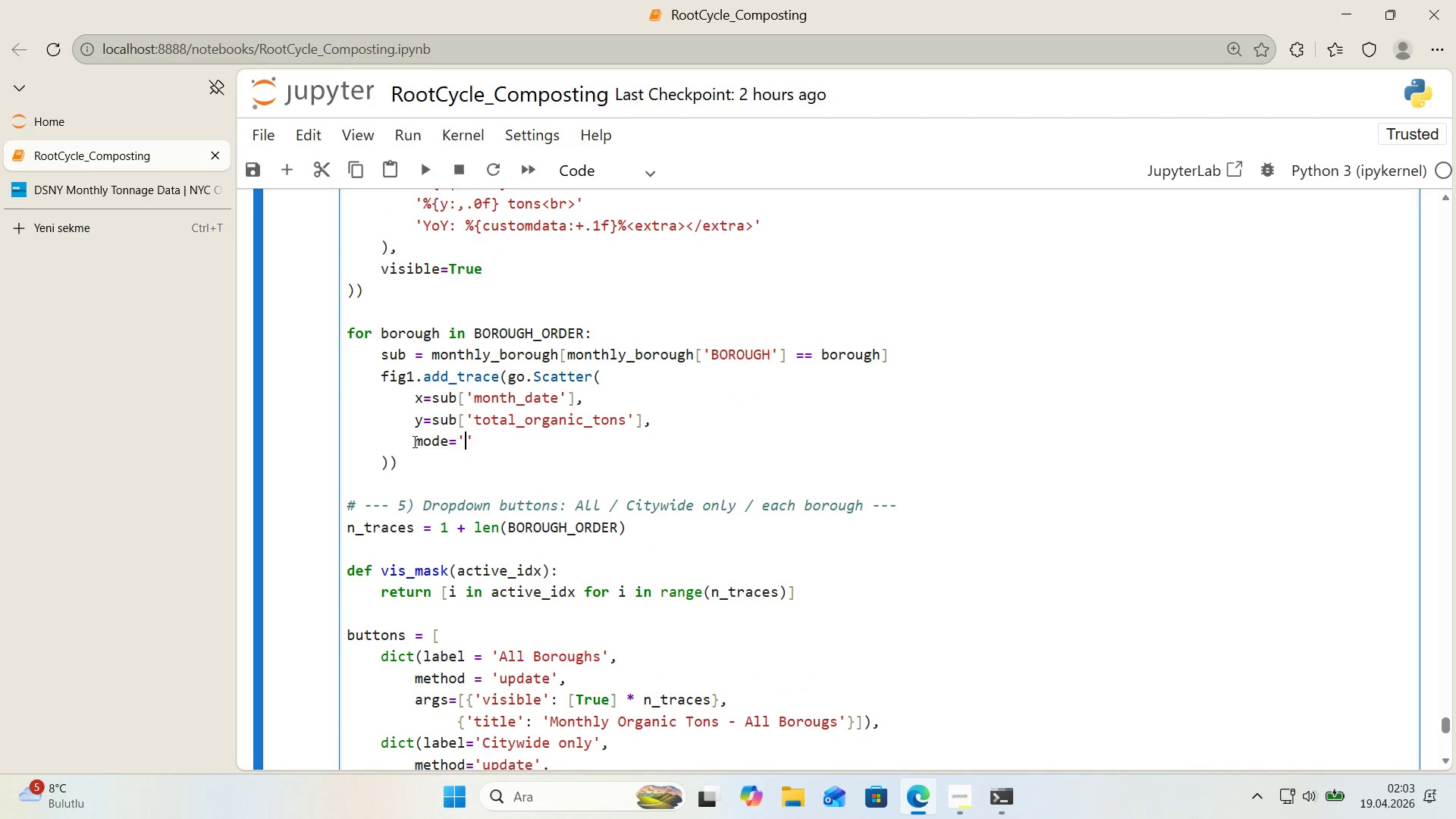 
key(ArrowLeft)
 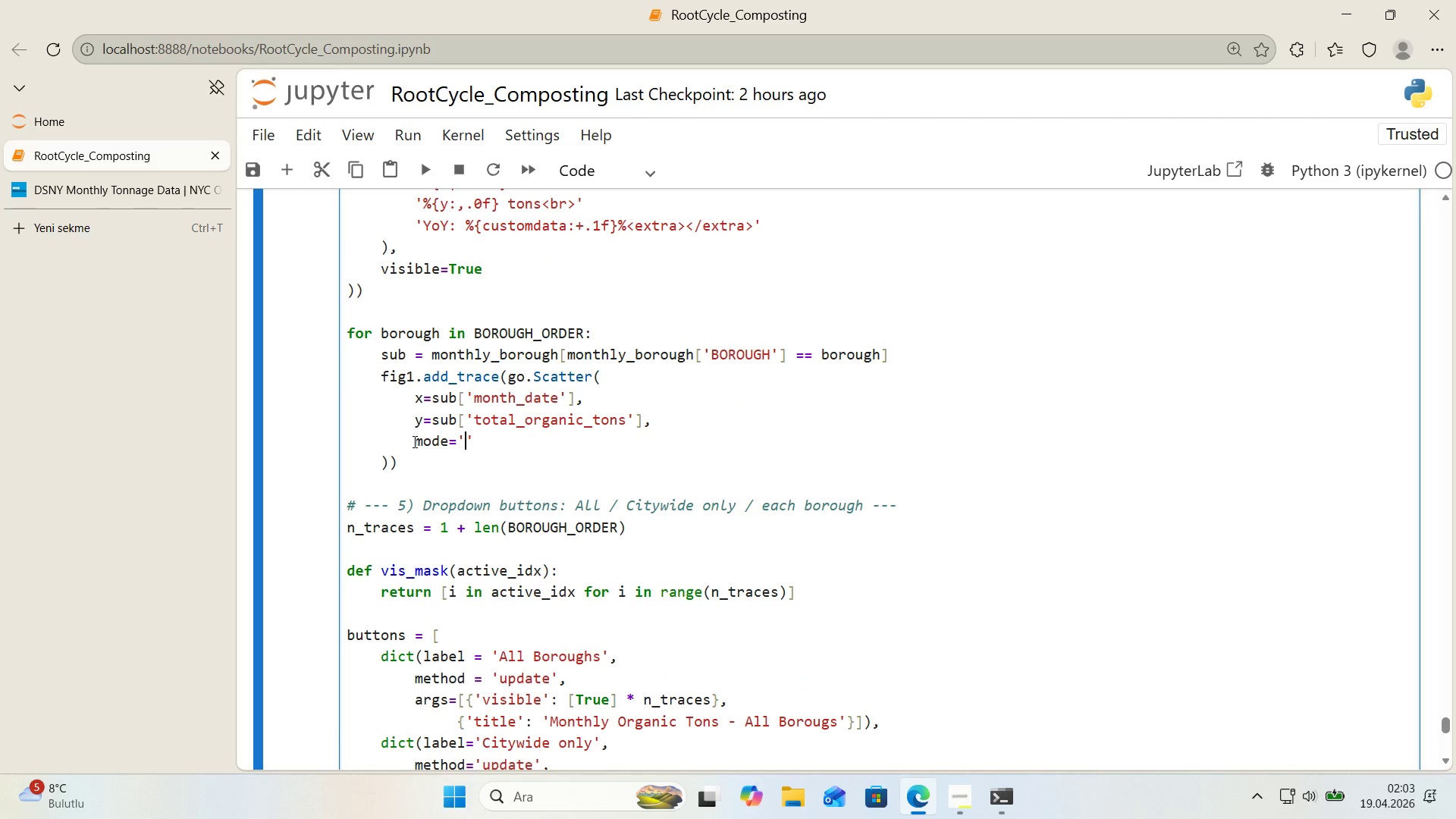 
type(l'nes+markers)
 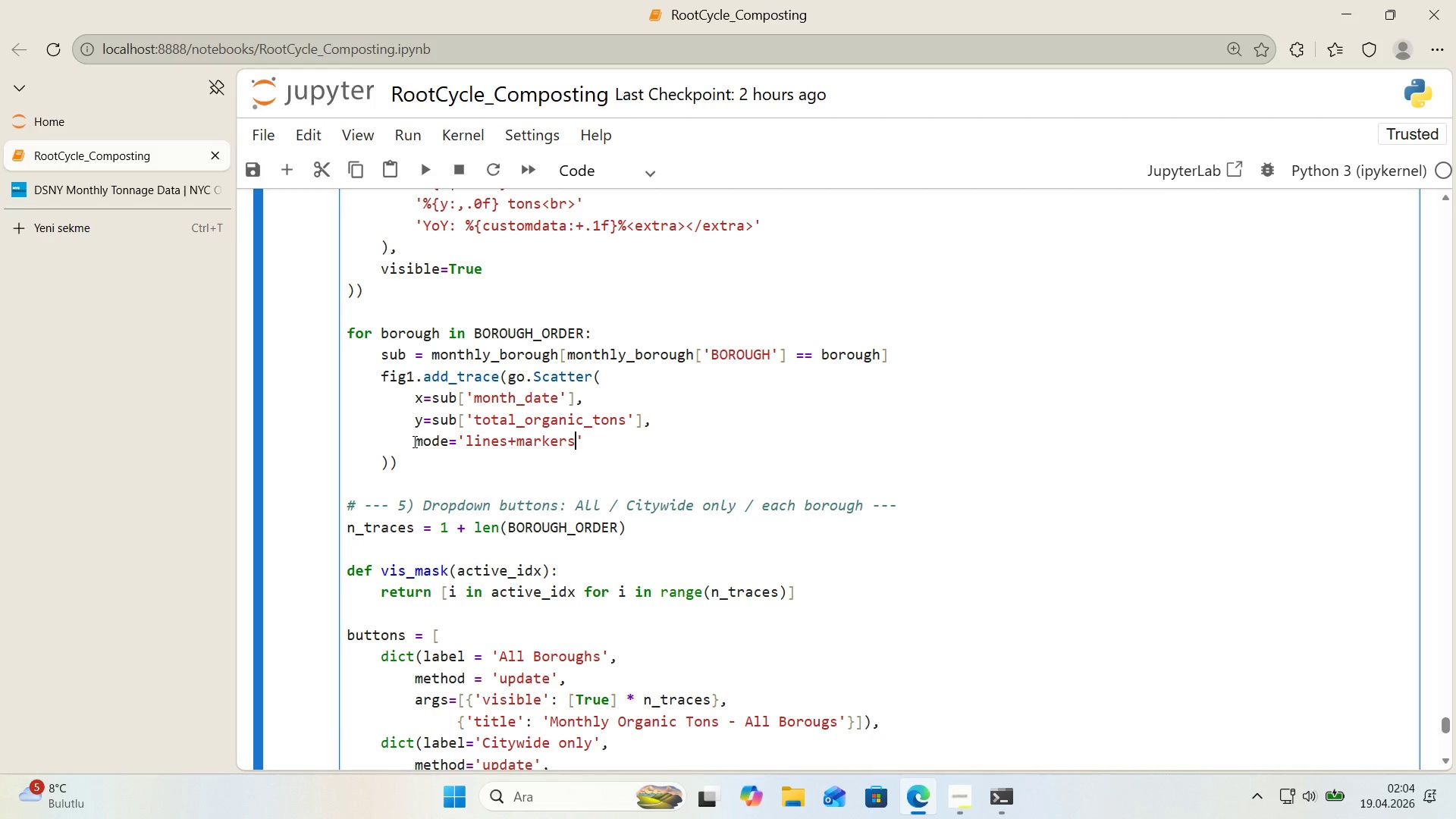 
key(ArrowRight)
 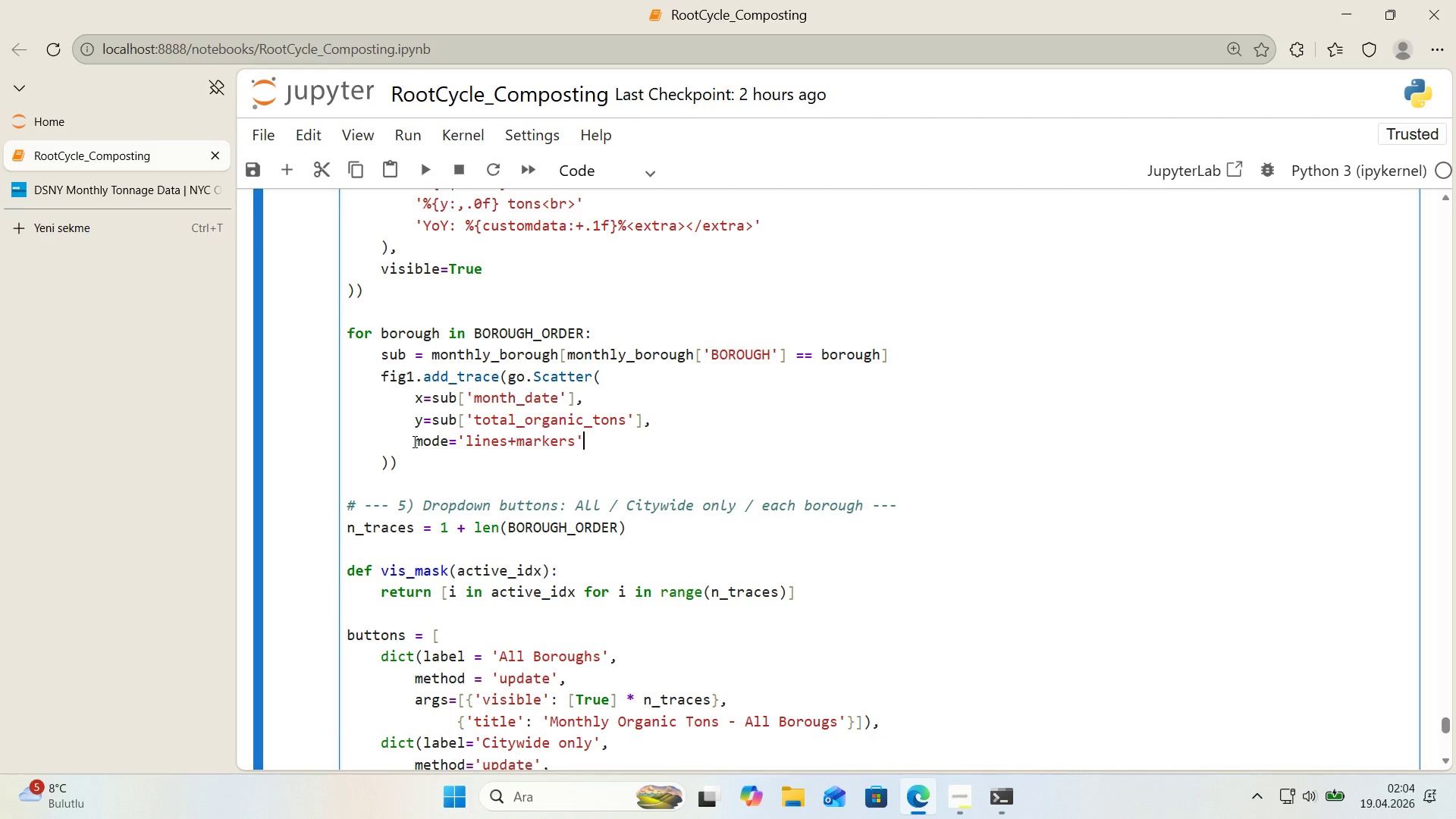 
key(Comma)
 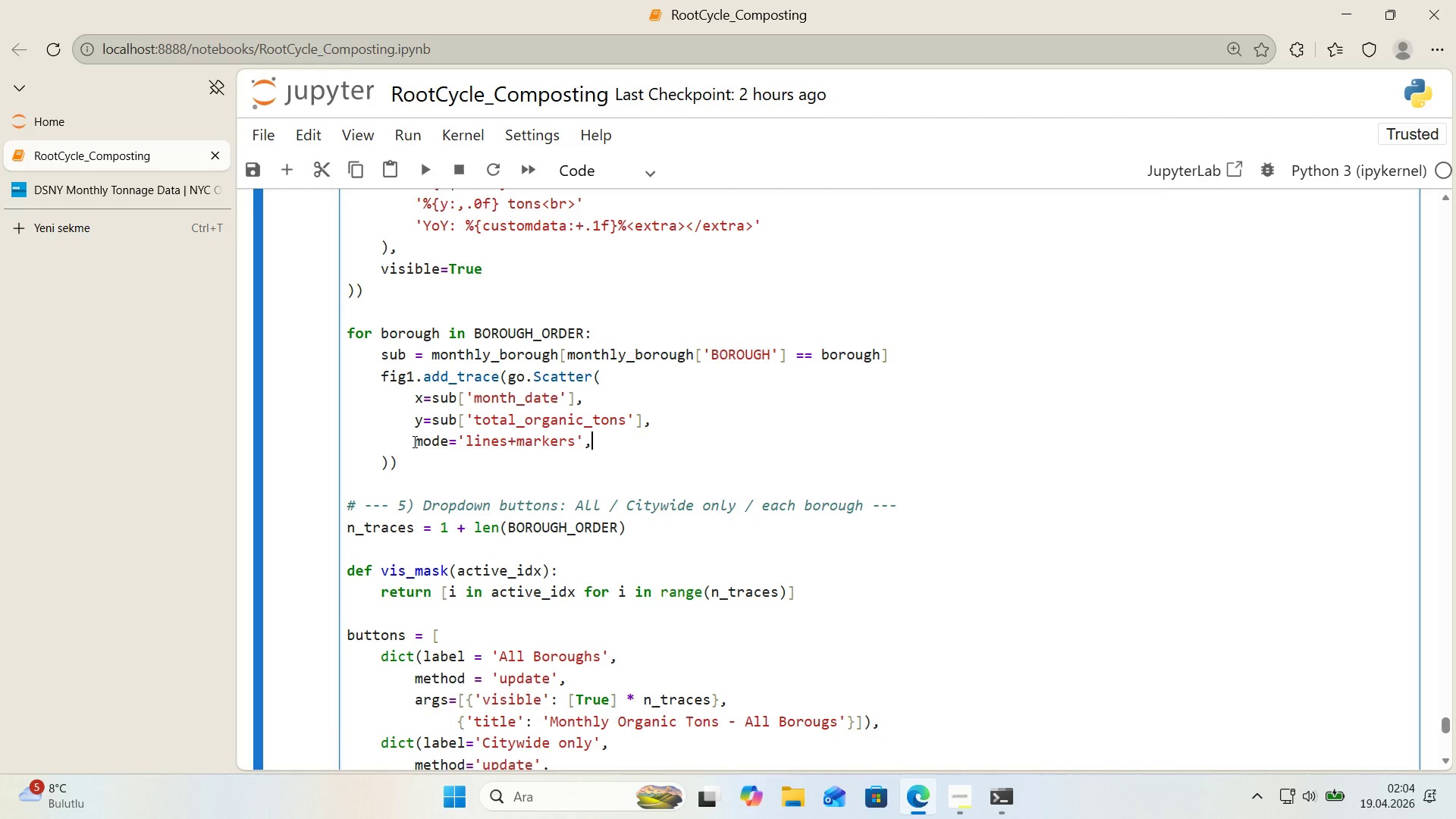 
key(Enter)
 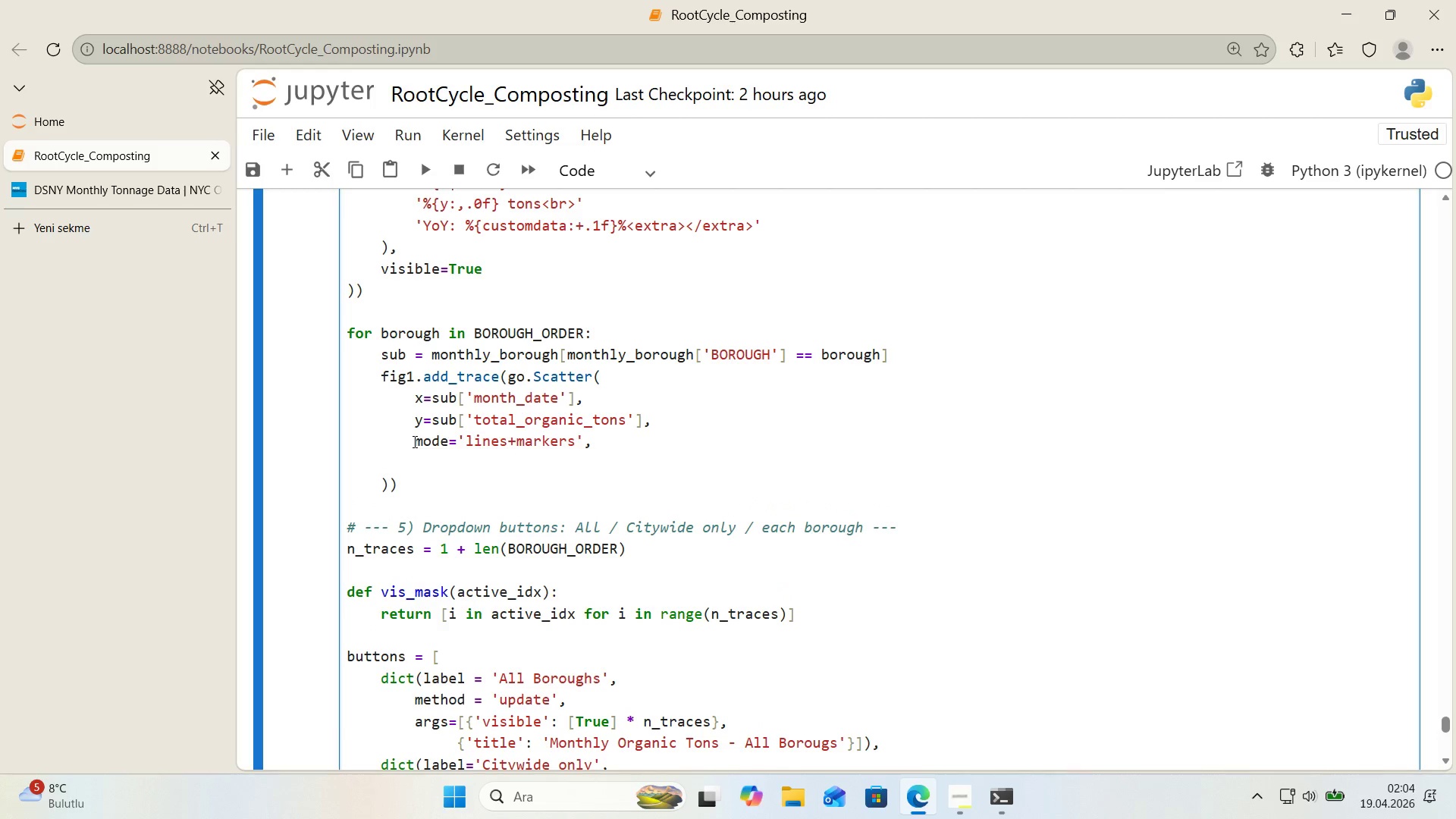 
type(name)borough,)
 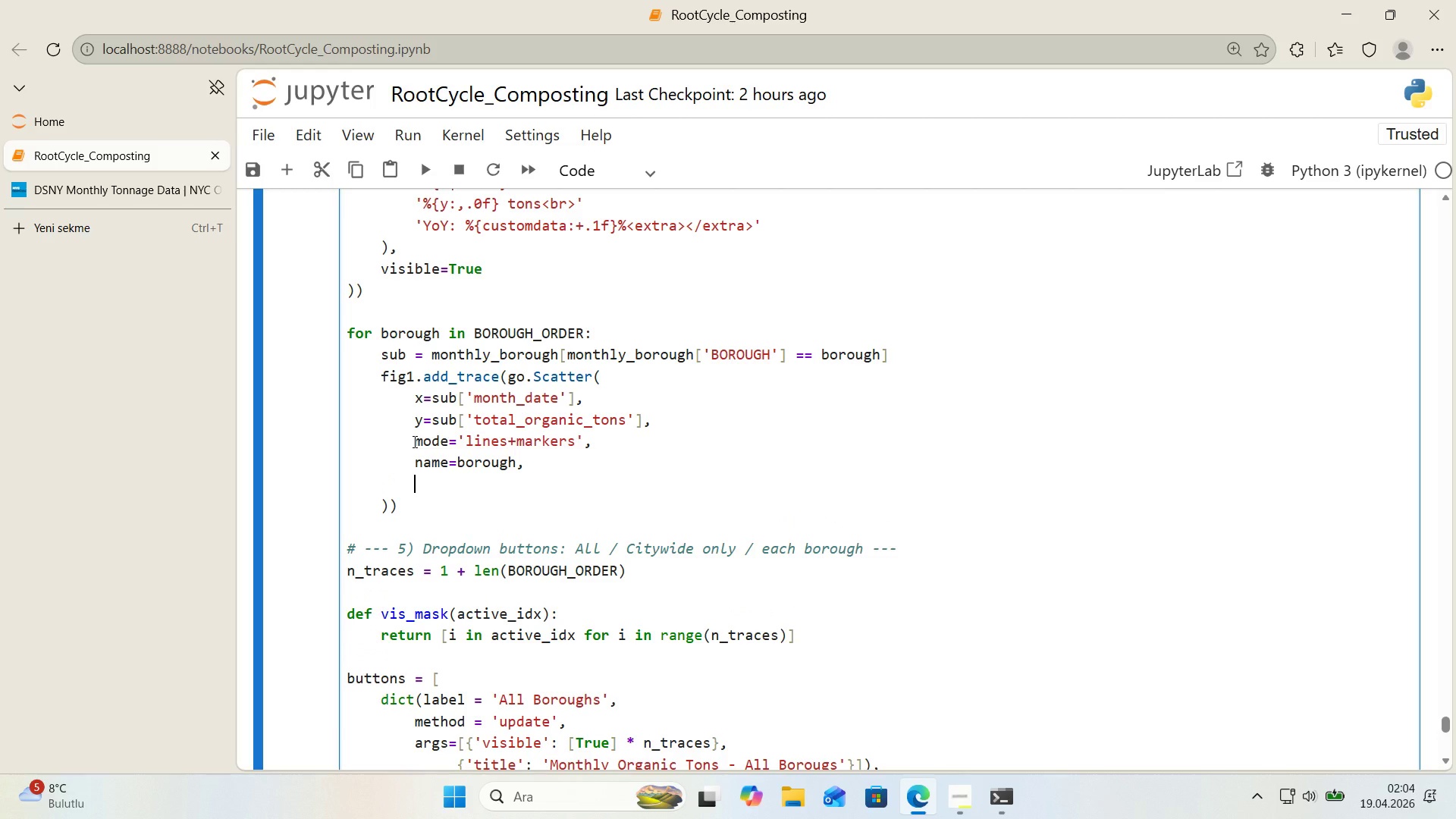 
 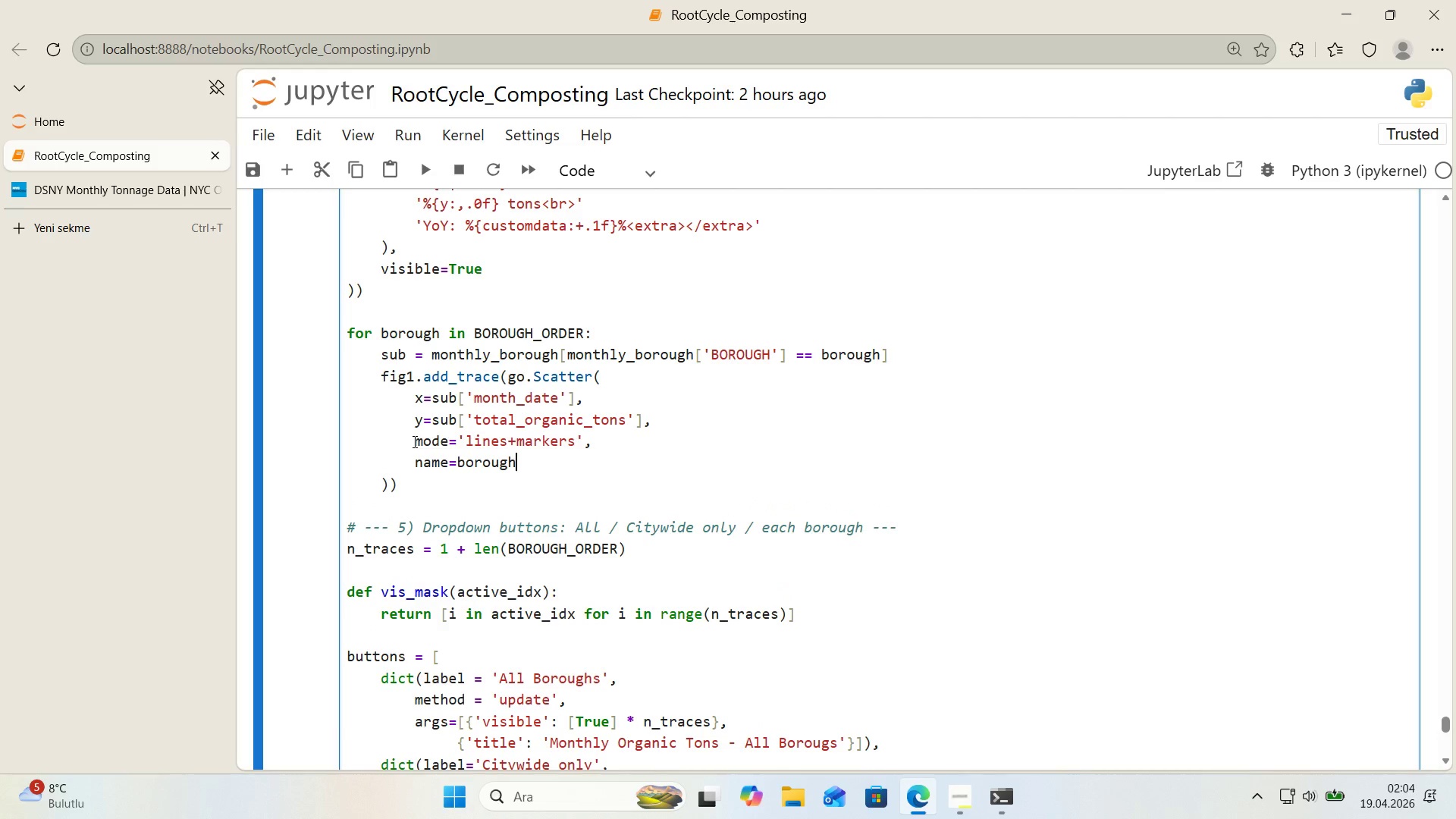 
key(Enter)
 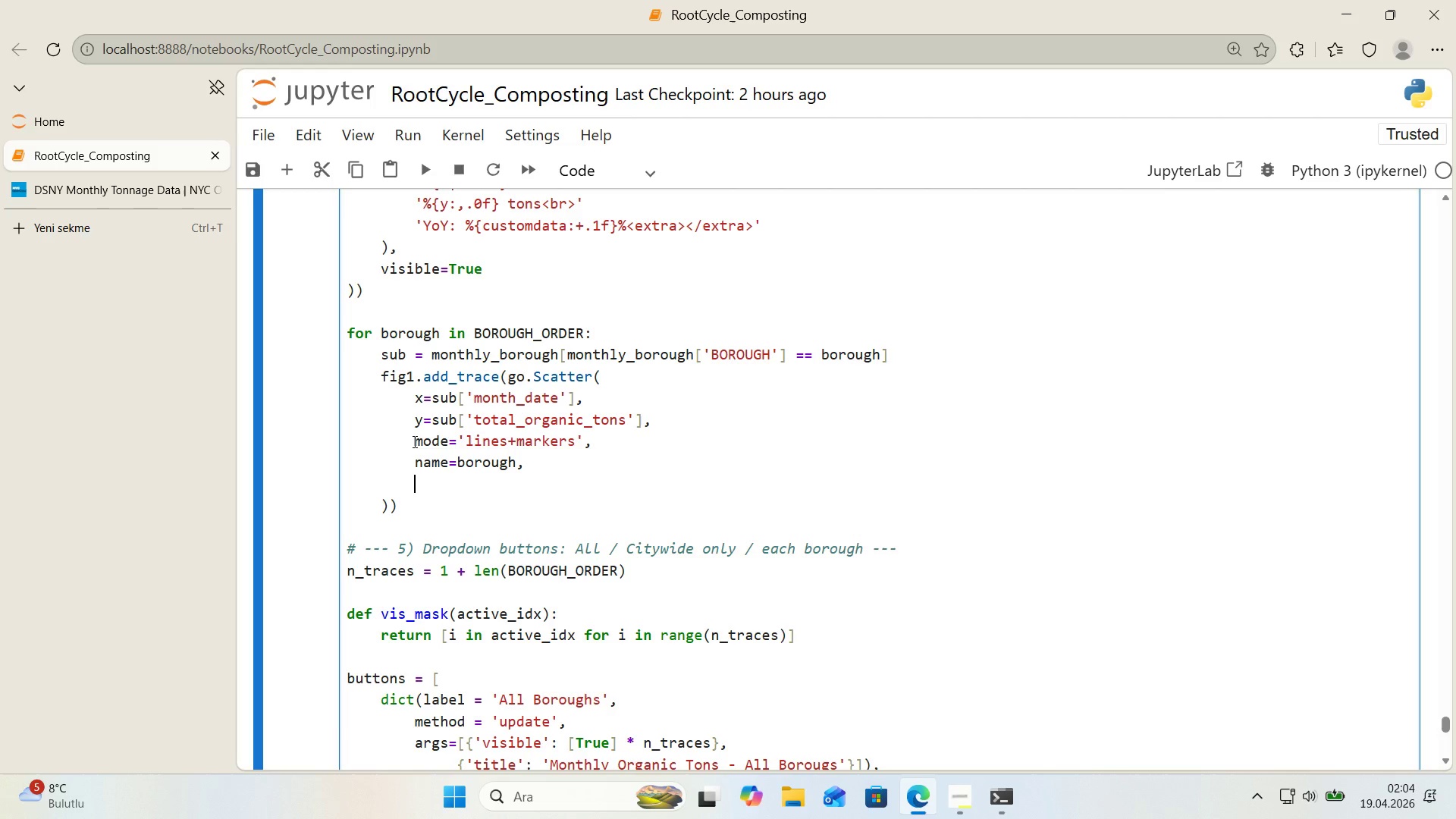 
type(l'ne)d'ct*()
 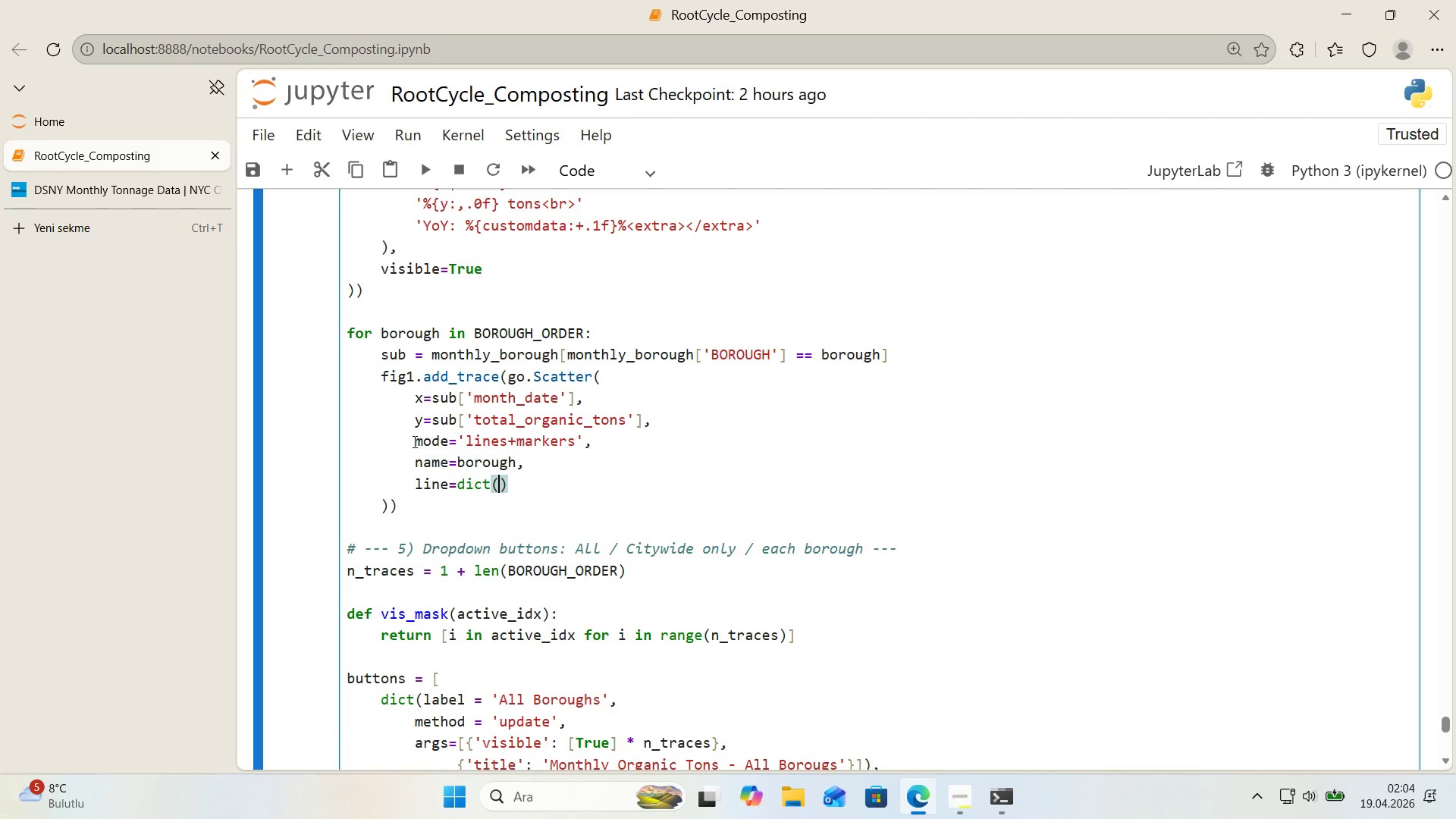 
 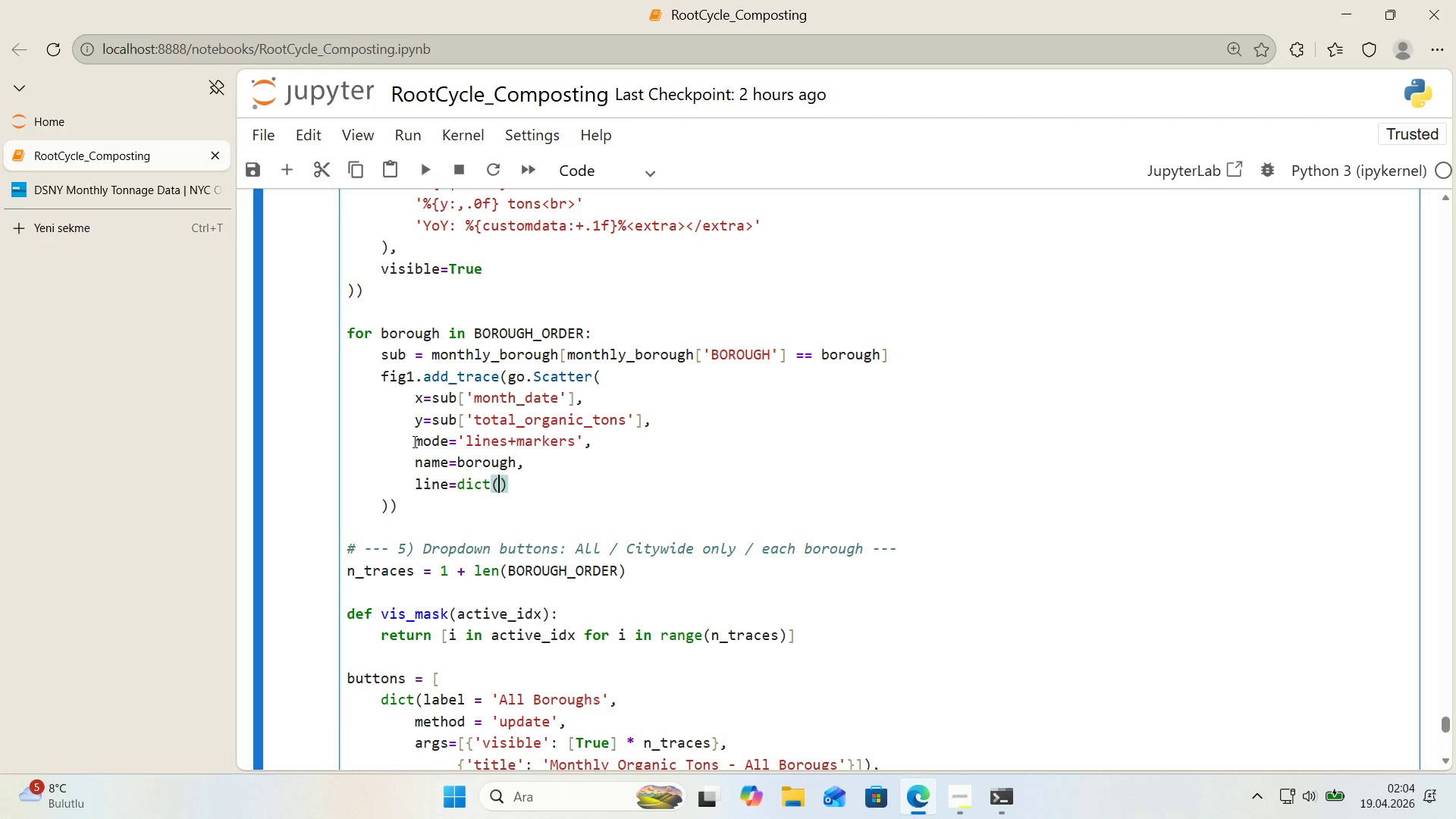 
key(ArrowLeft)
 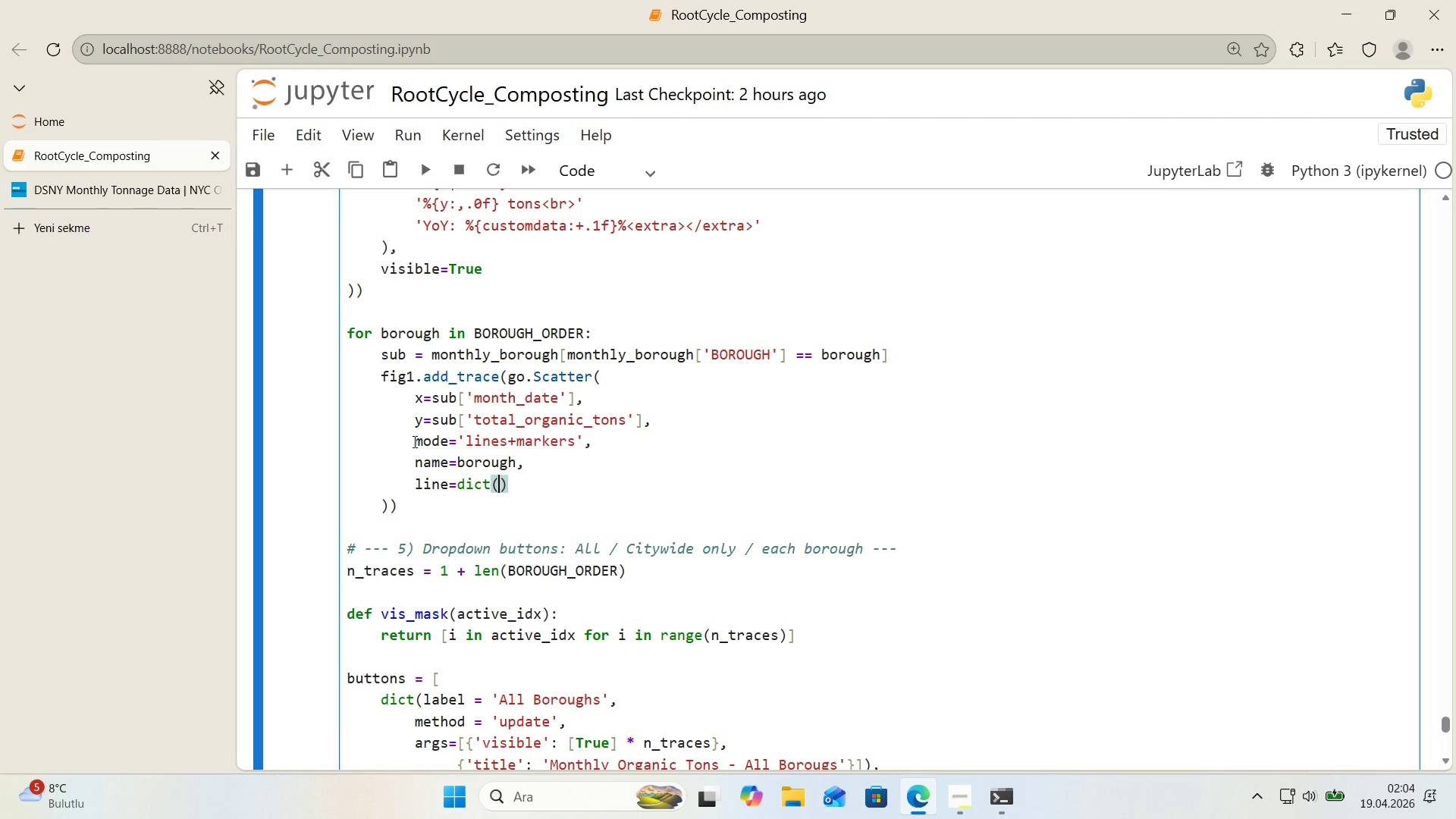 
type(color)BOROUGH_COLORS)
 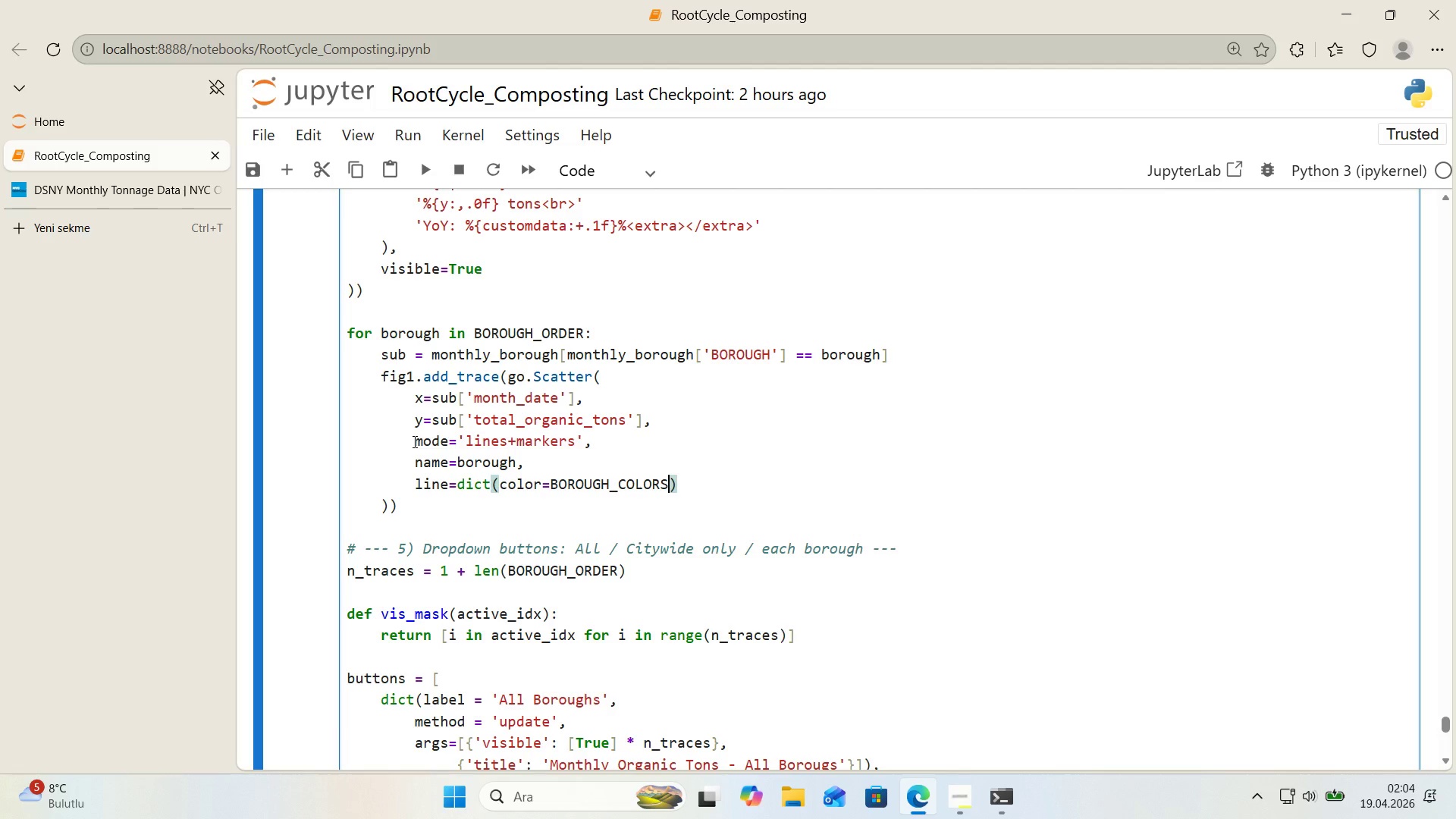 
key(Alt+Control+8)
 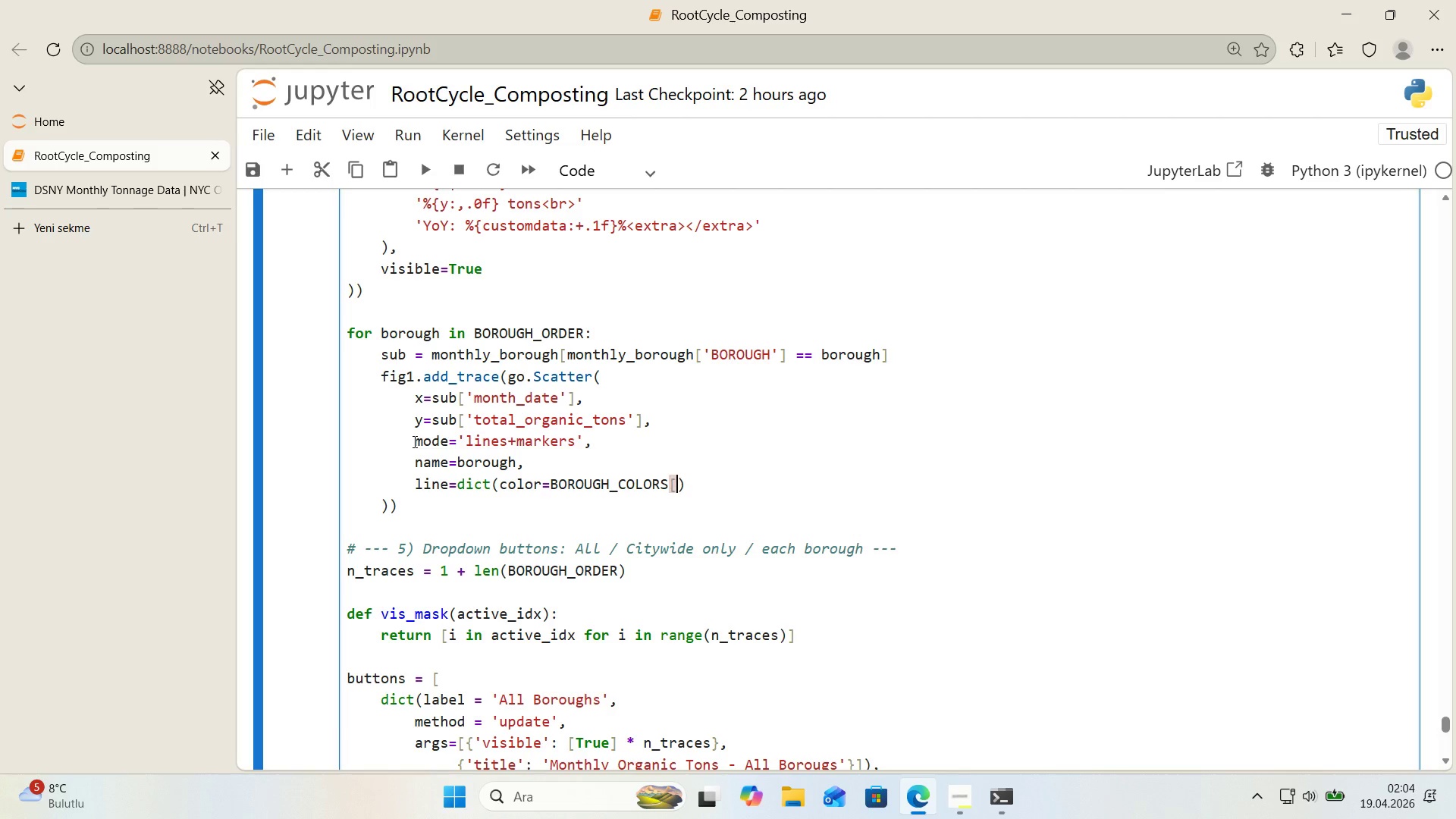 
key(Alt+Control+9)
 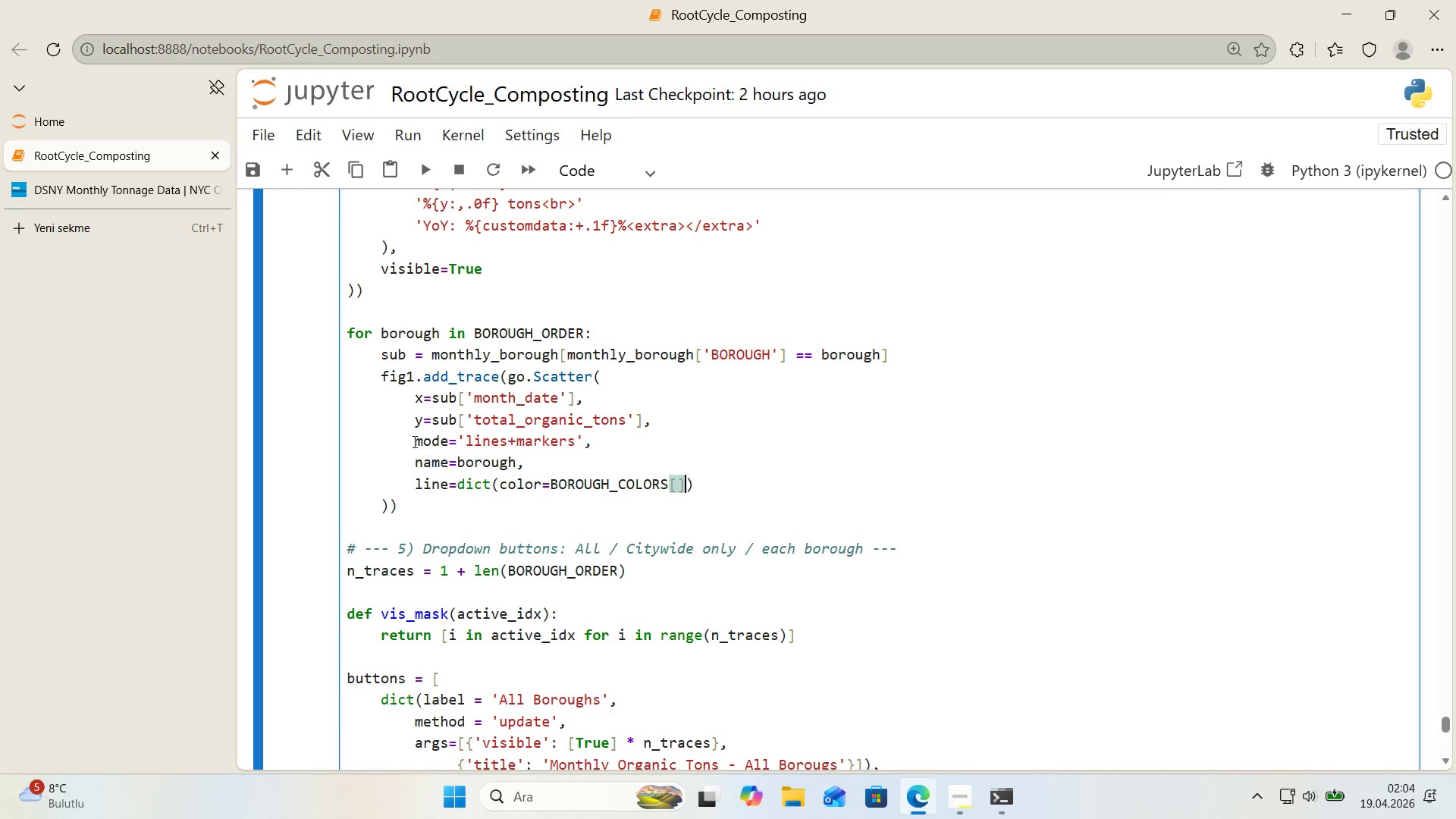 
key(ArrowLeft)
 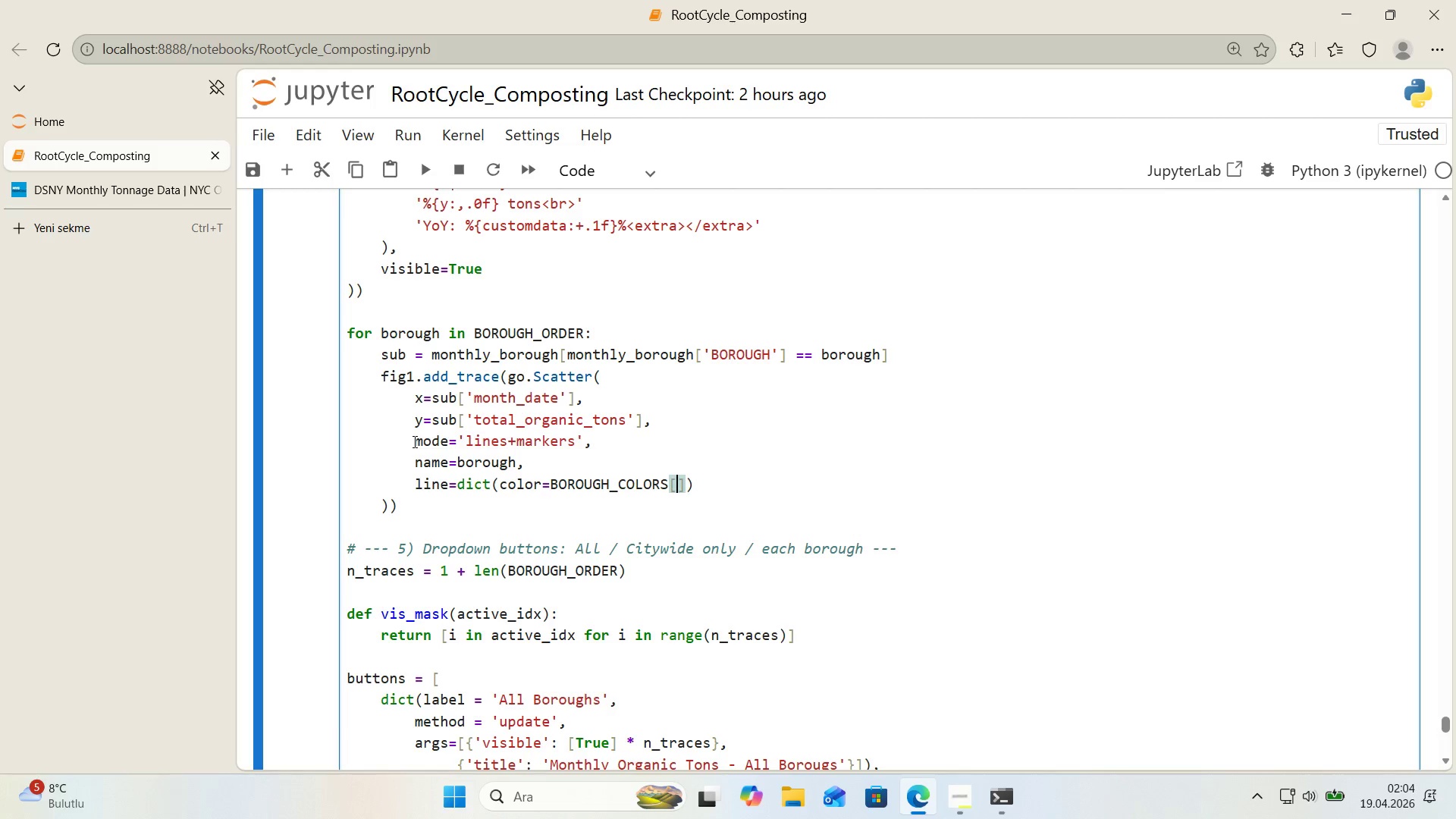 
type(borough)
 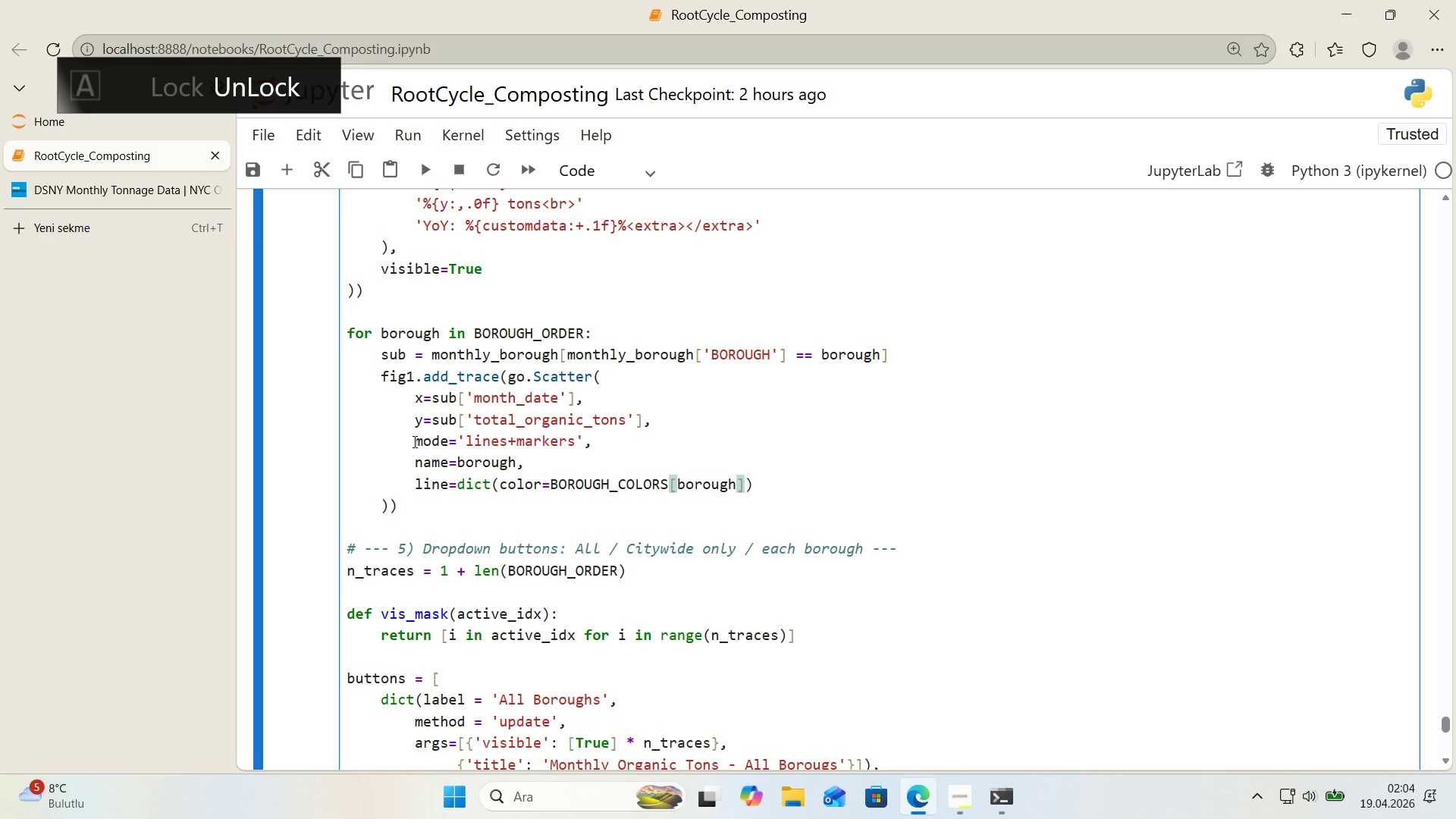 
key(ArrowRight)
 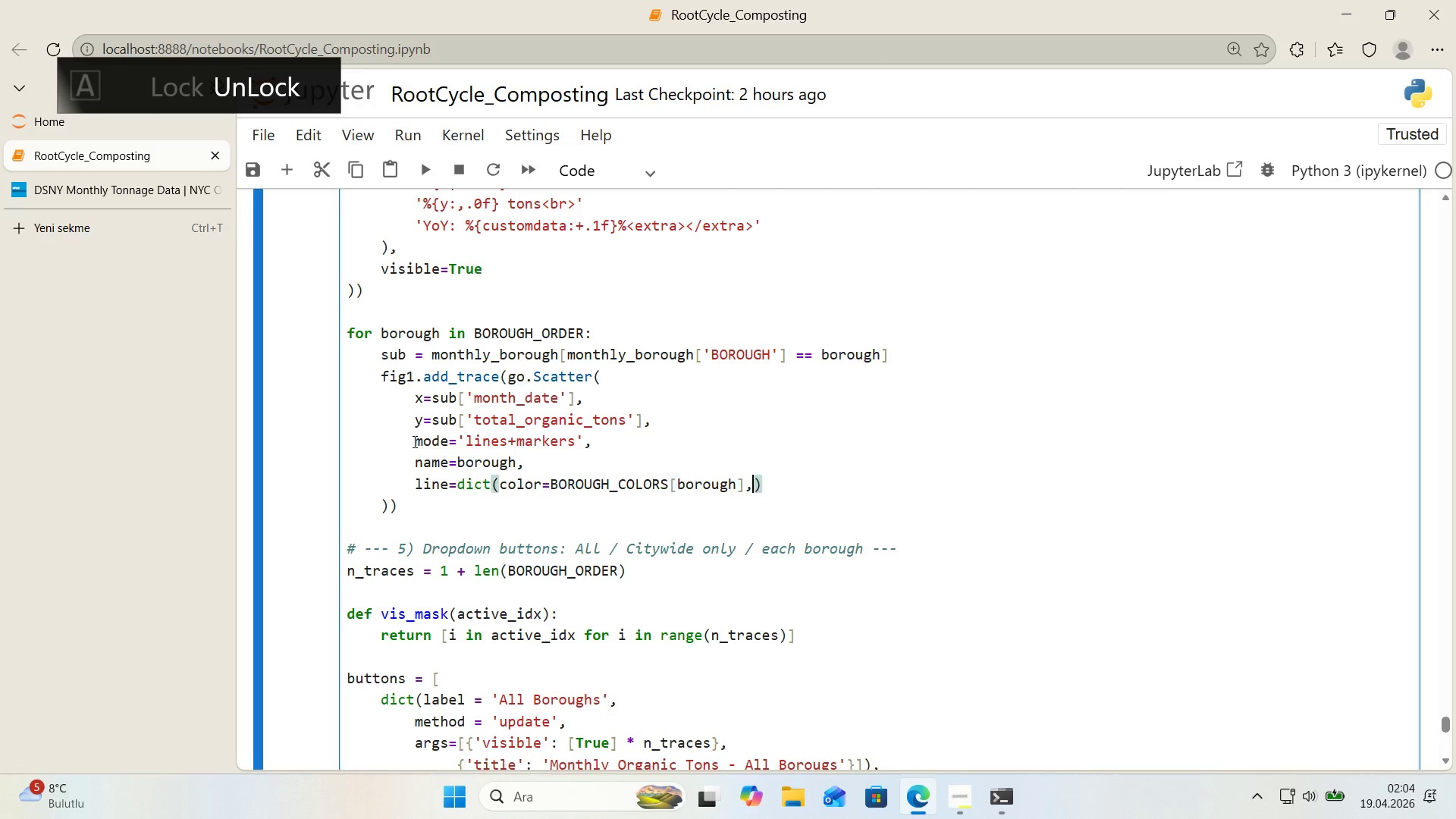 
type(, w'dth)2.5)
 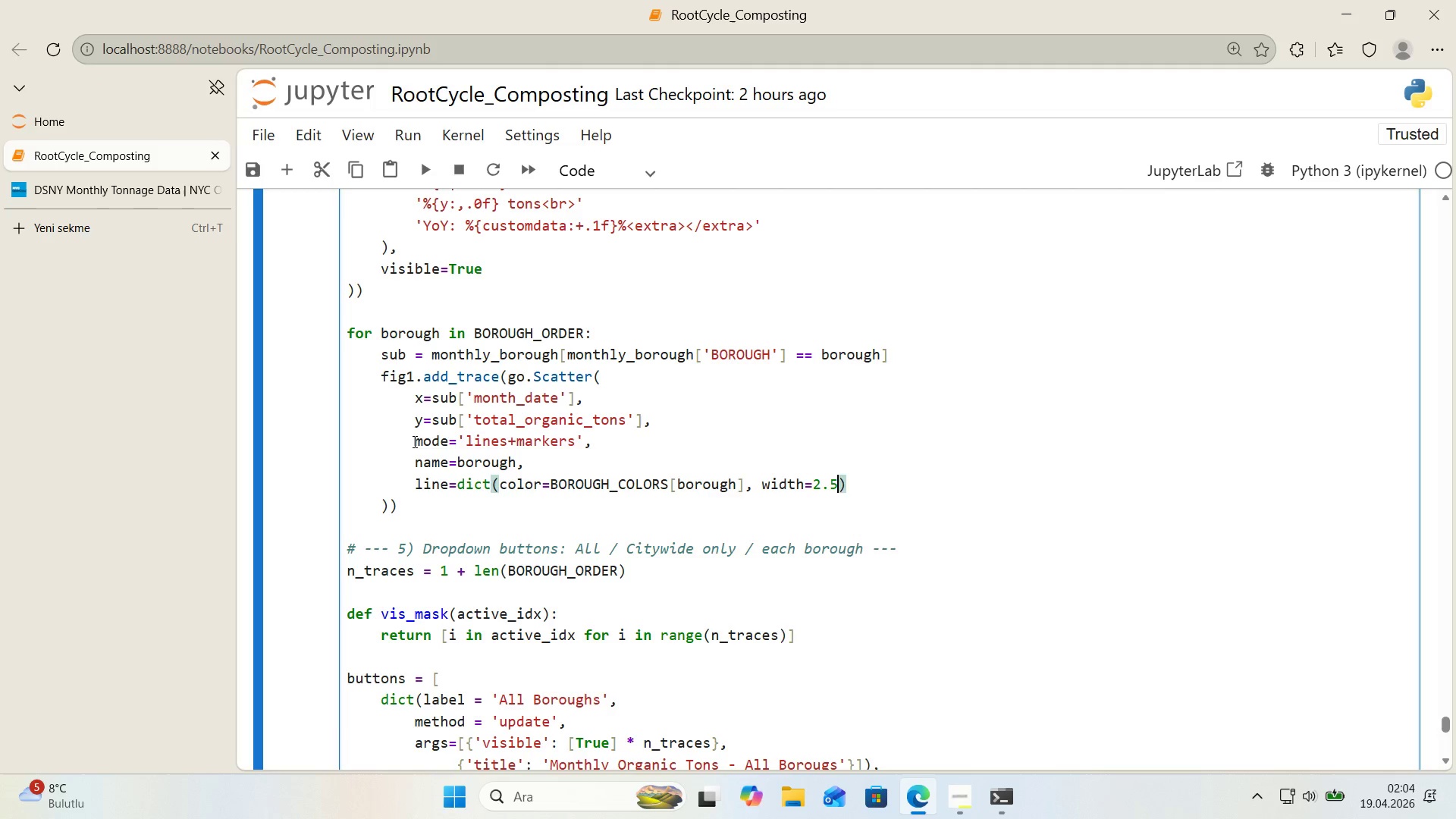 
key(ArrowRight)
 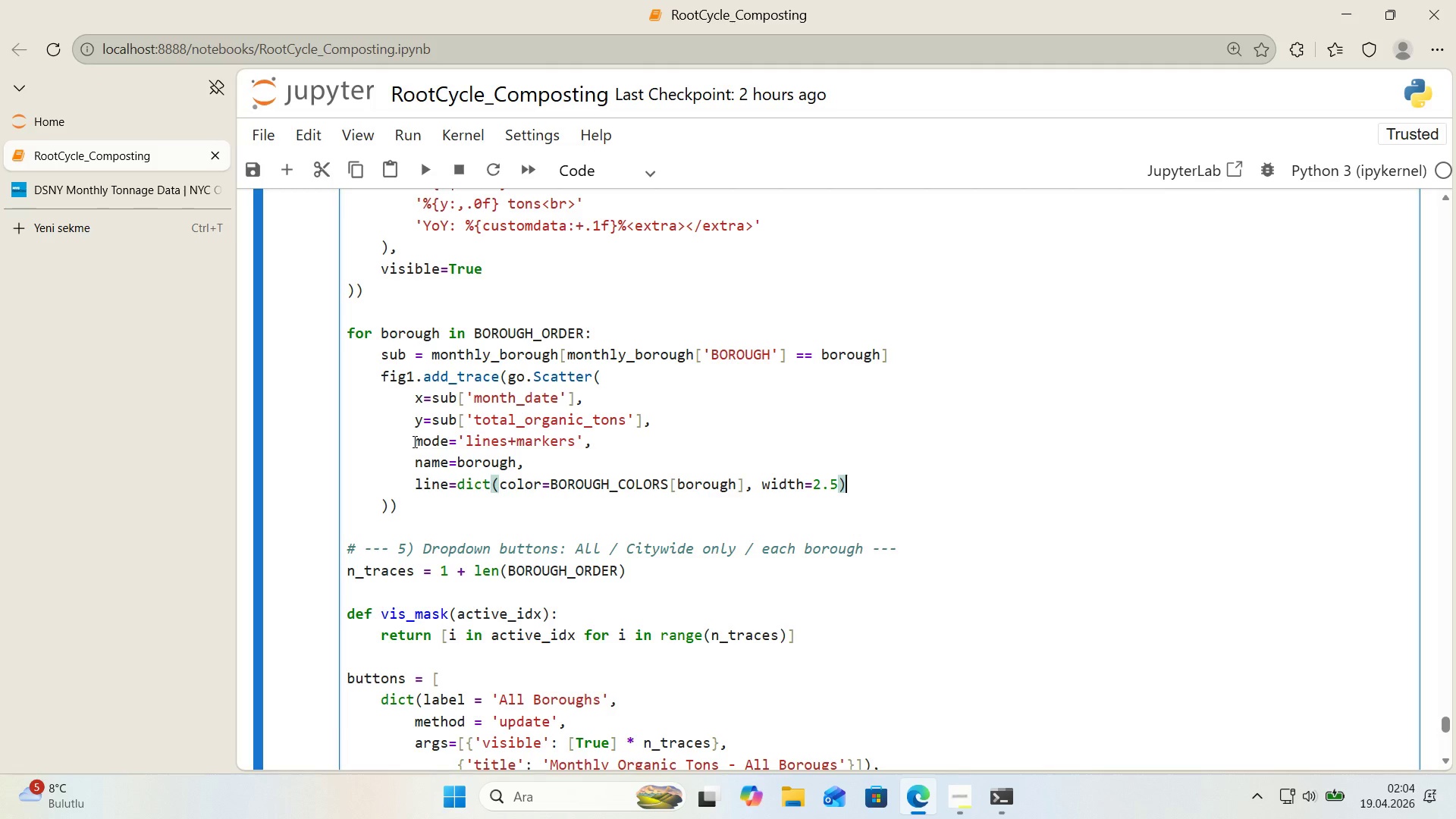 
key(Comma)
 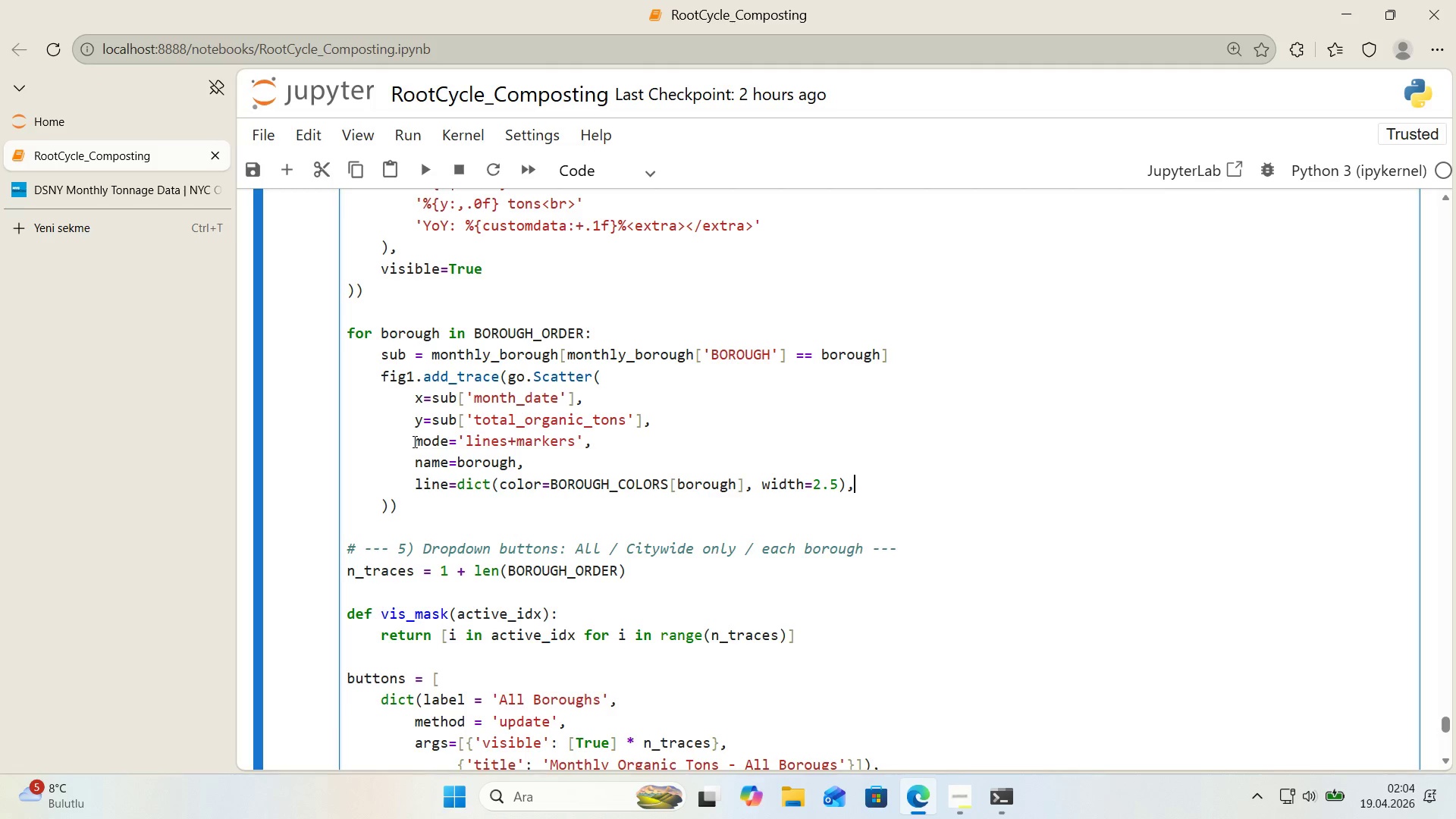 
key(Enter)
 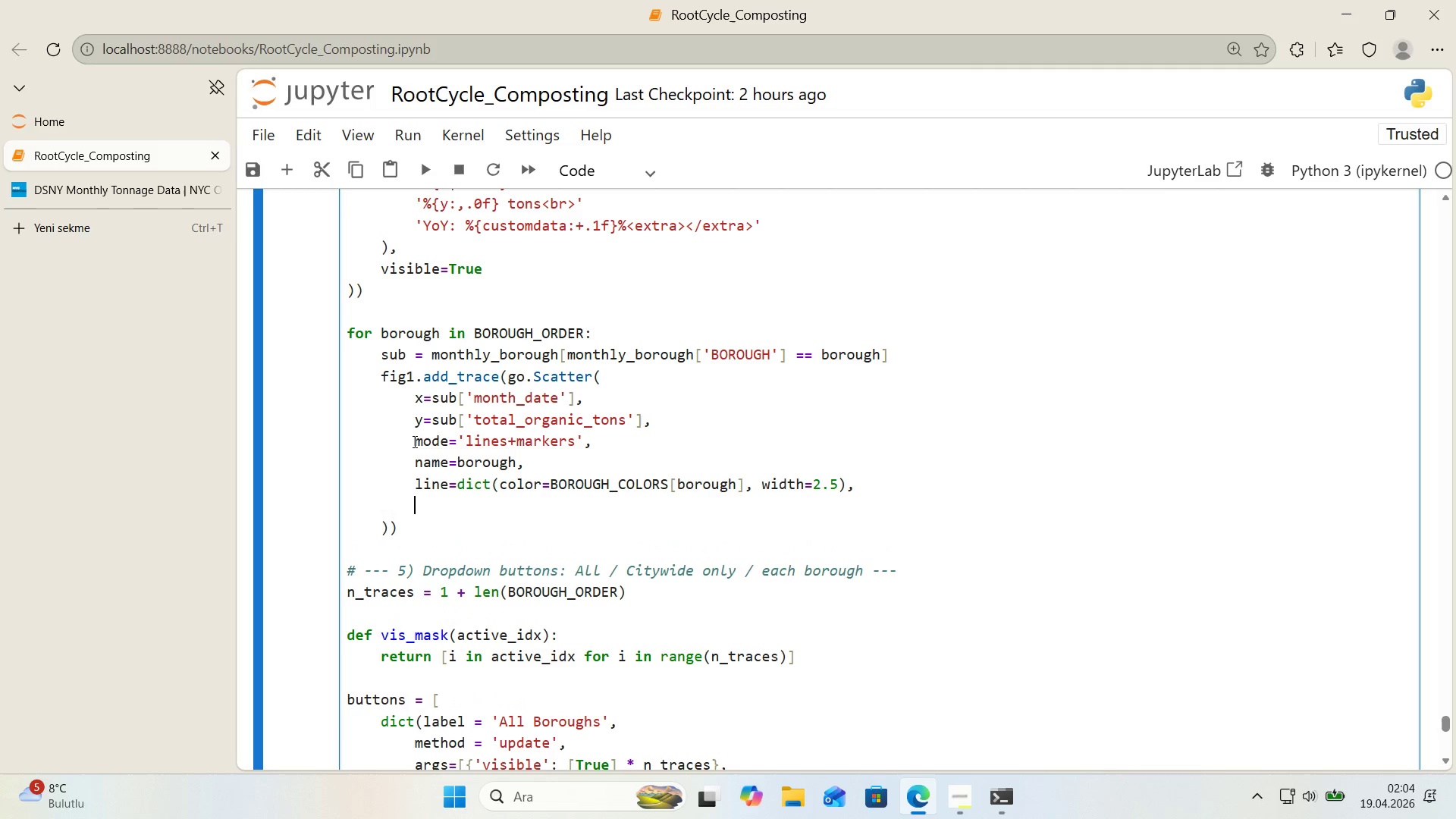 
type(marker)d'ct*()
 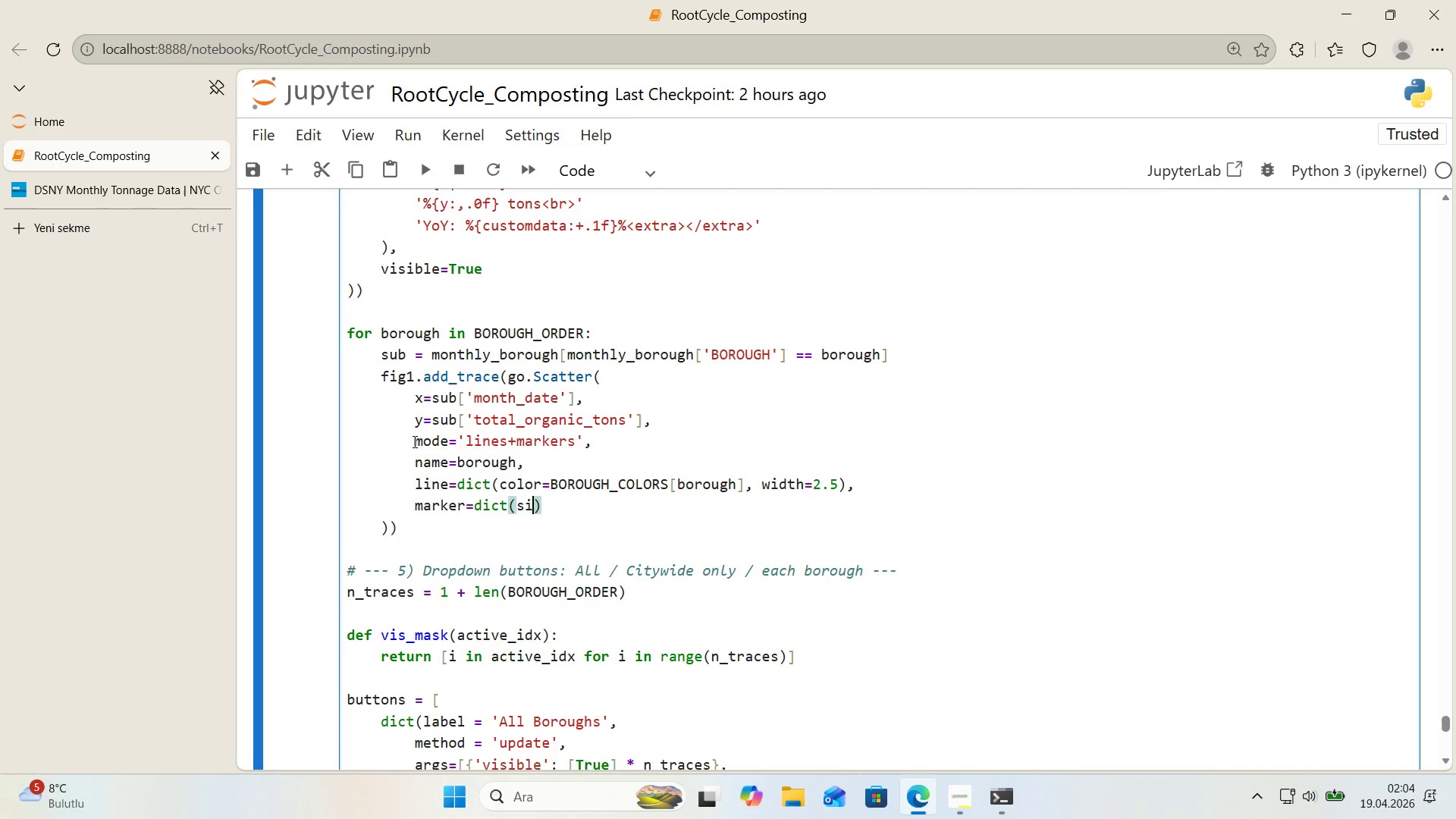 
 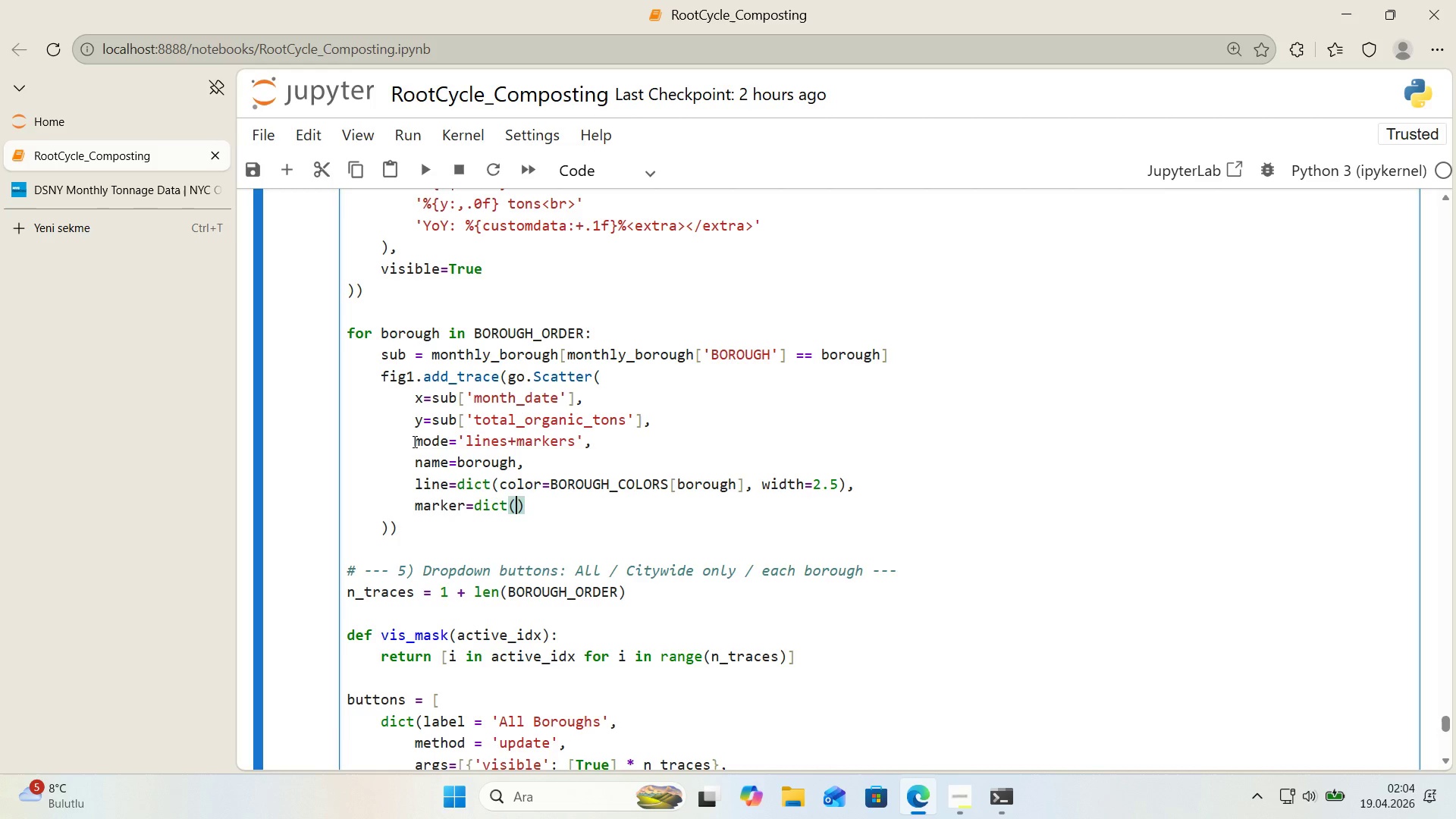 
key(ArrowLeft)
 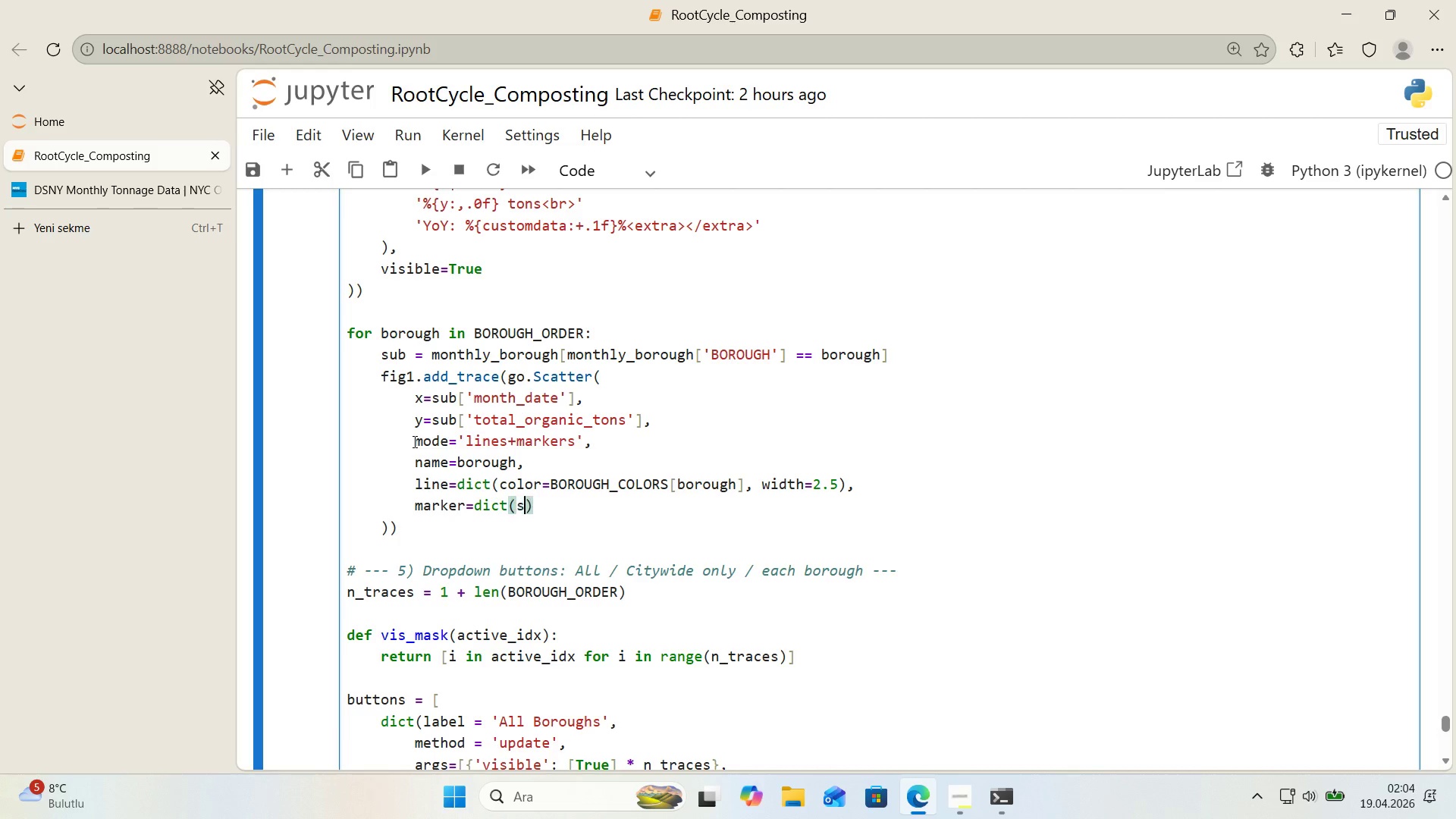 
type(s'ze)6, color)BOROUGH_COLORS)
 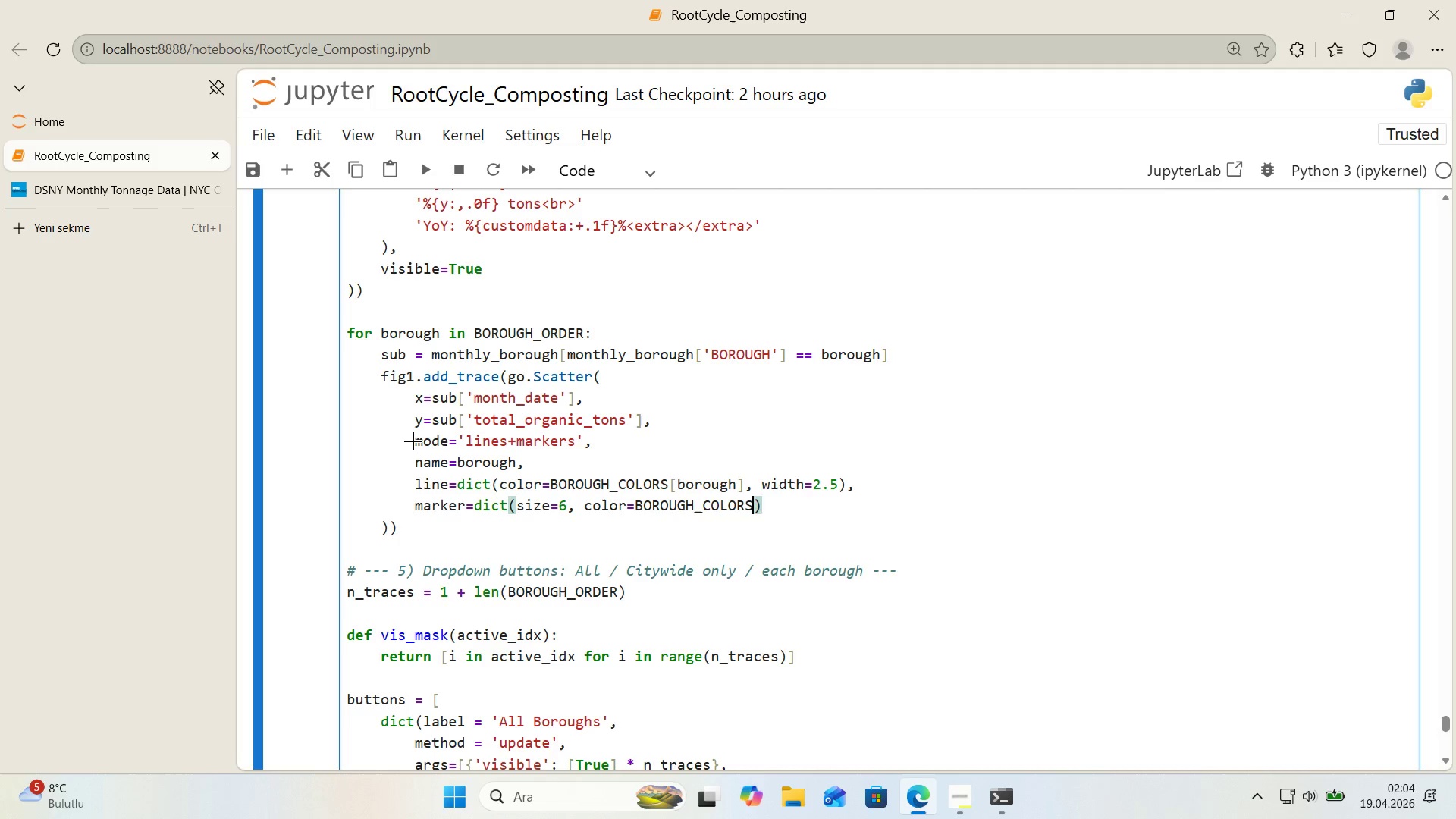 
key(Alt+Control+8)
 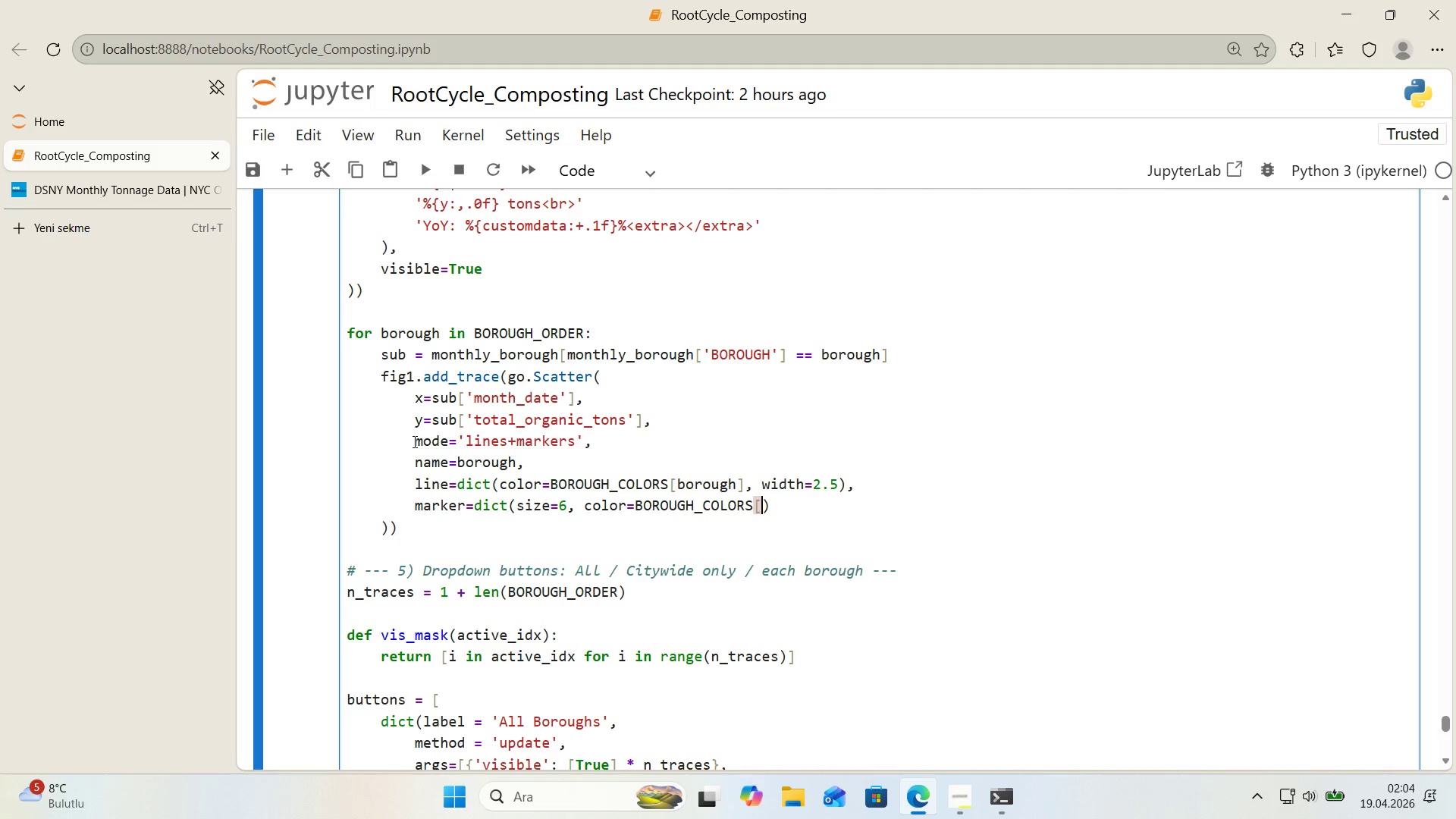 
key(Alt+Control+9)
 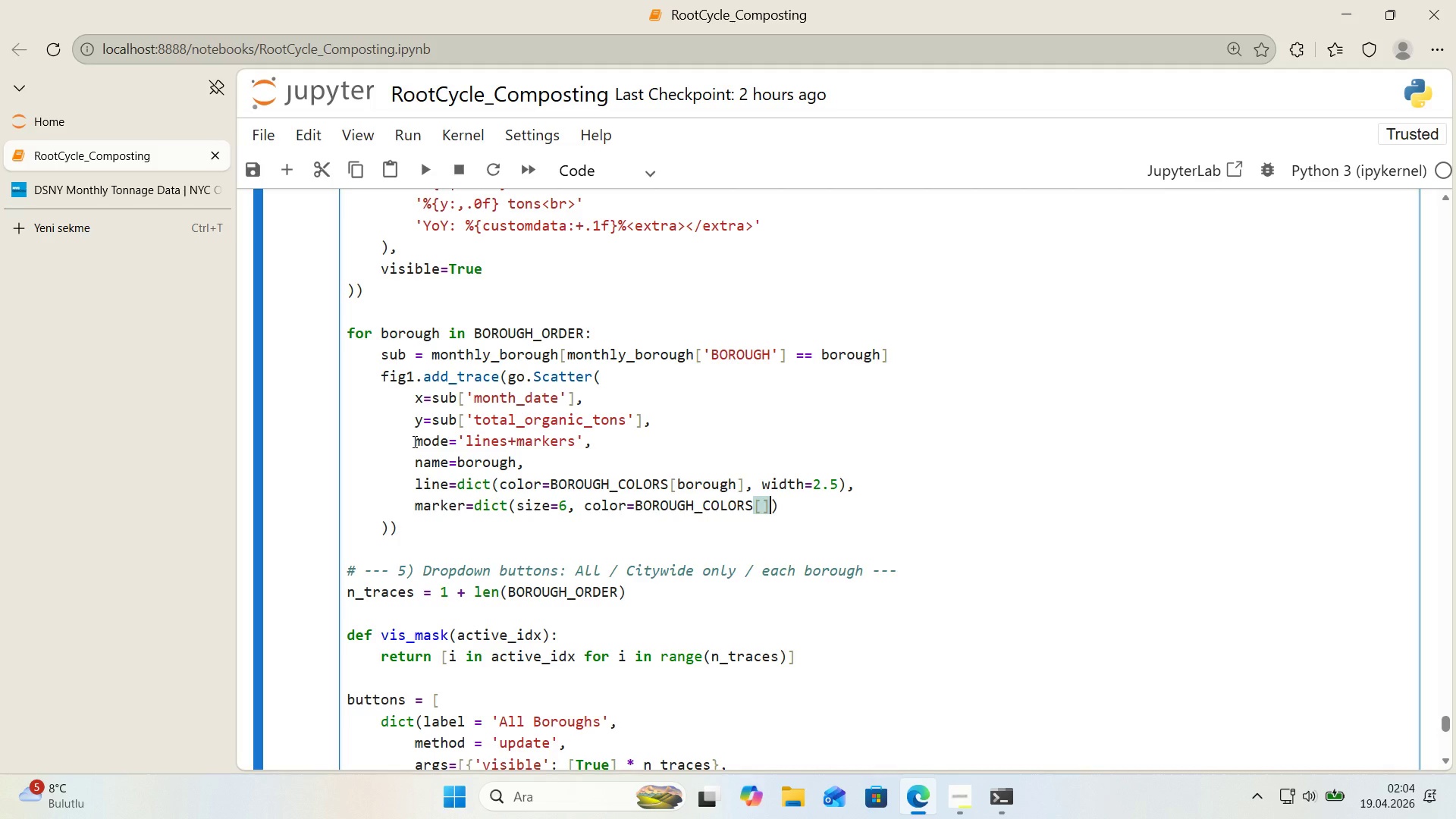 
key(ArrowLeft)
 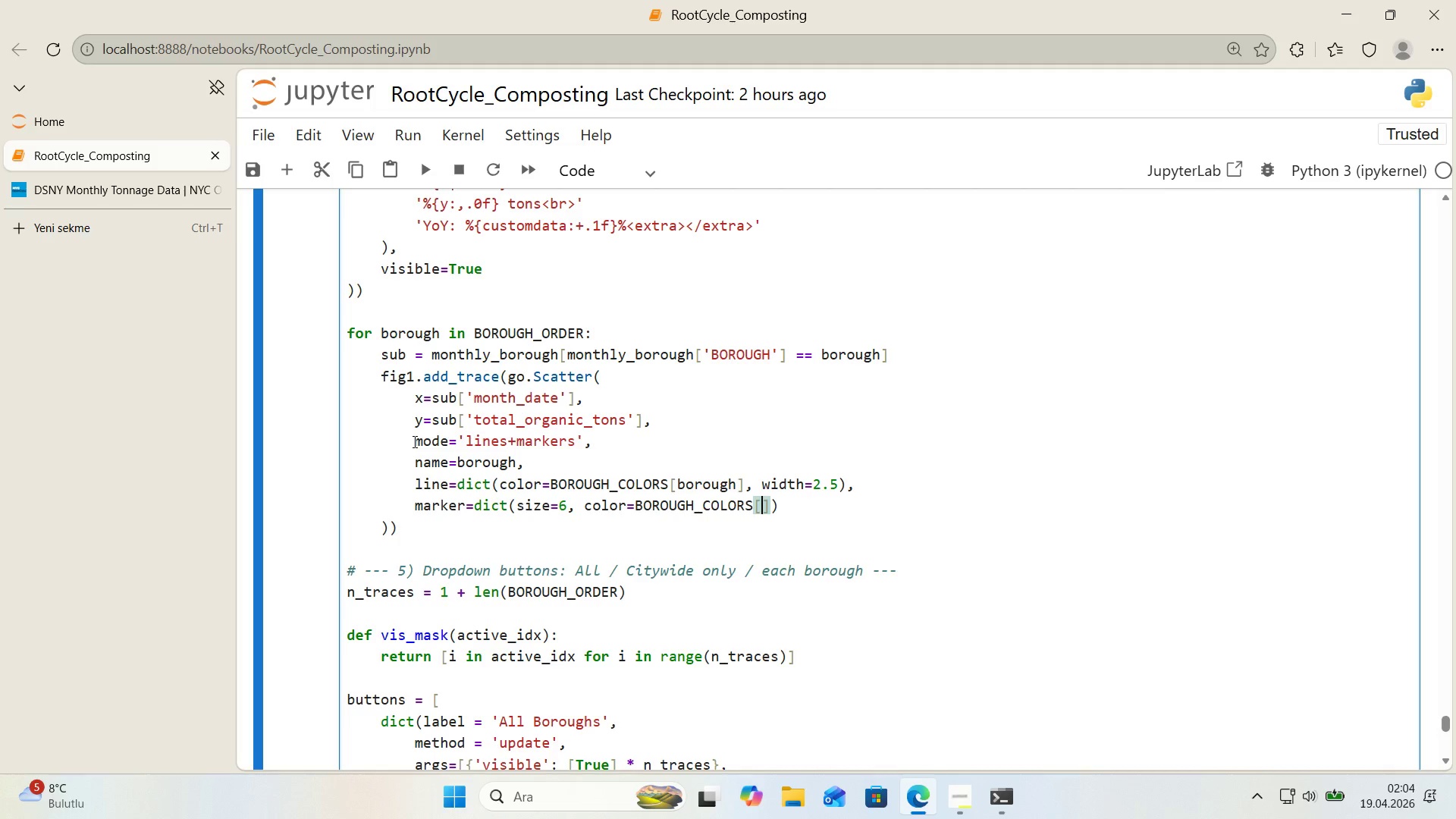 
type(borough)
 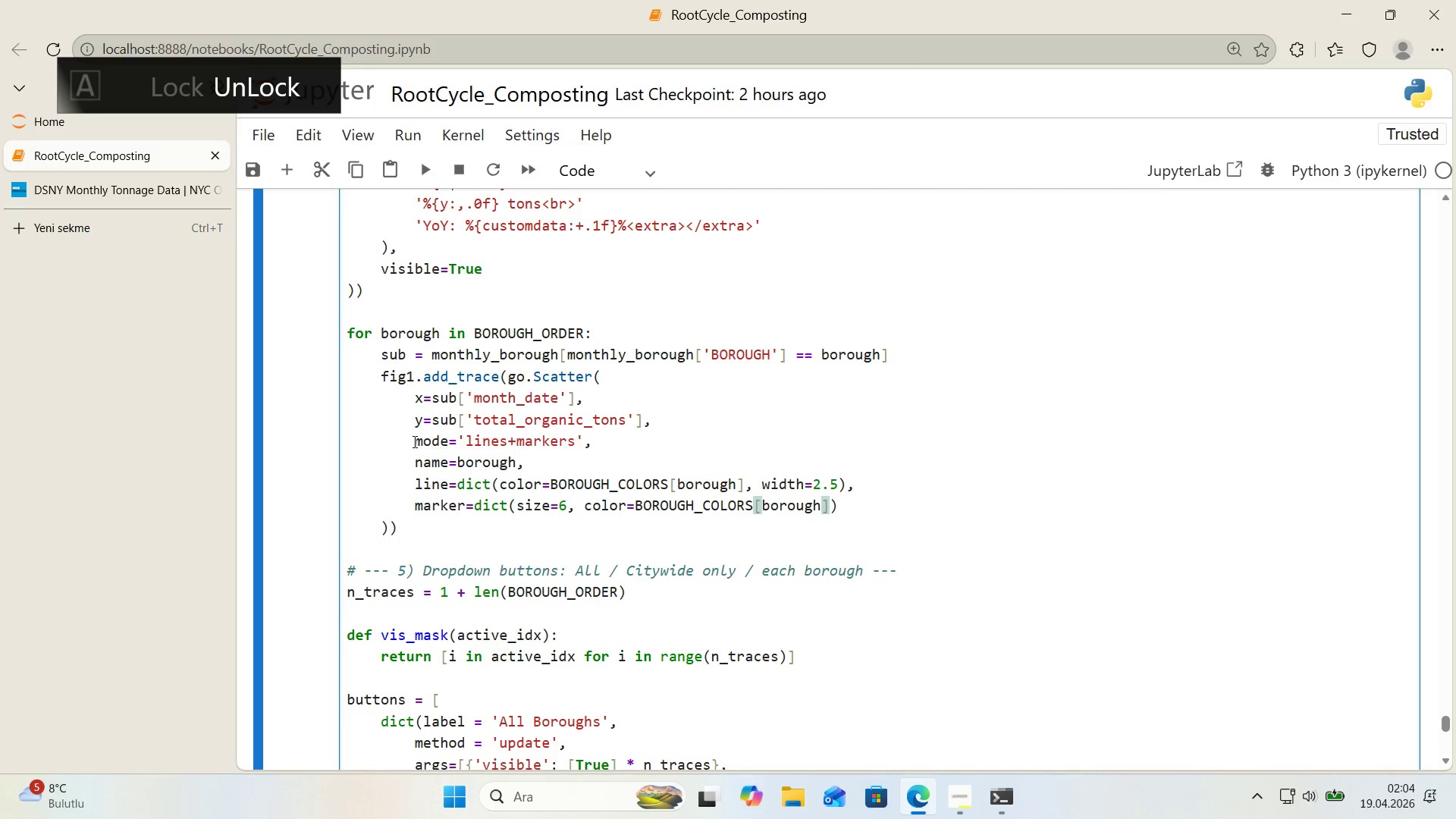 
key(ArrowRight)
 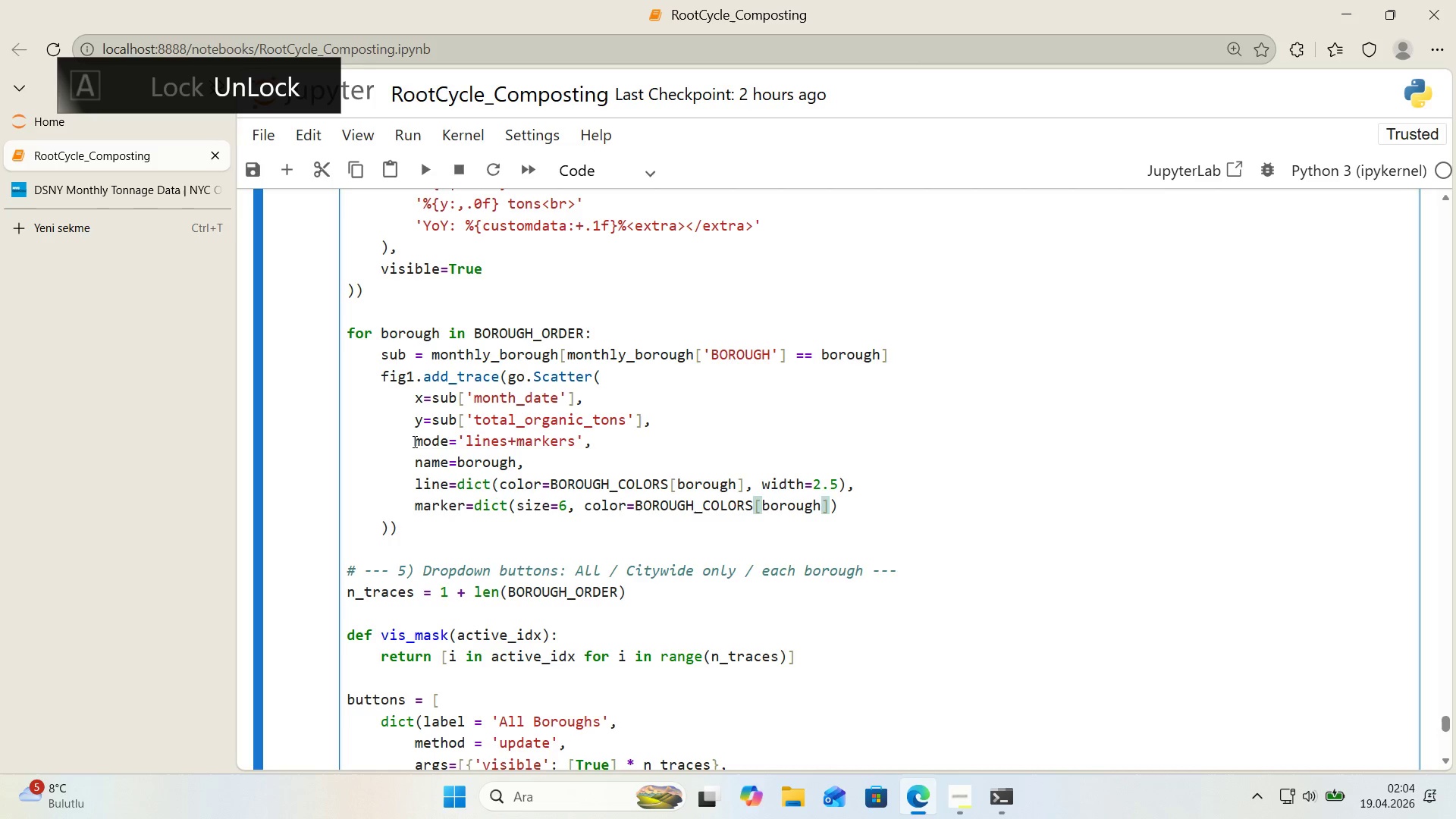 
key(Comma)
 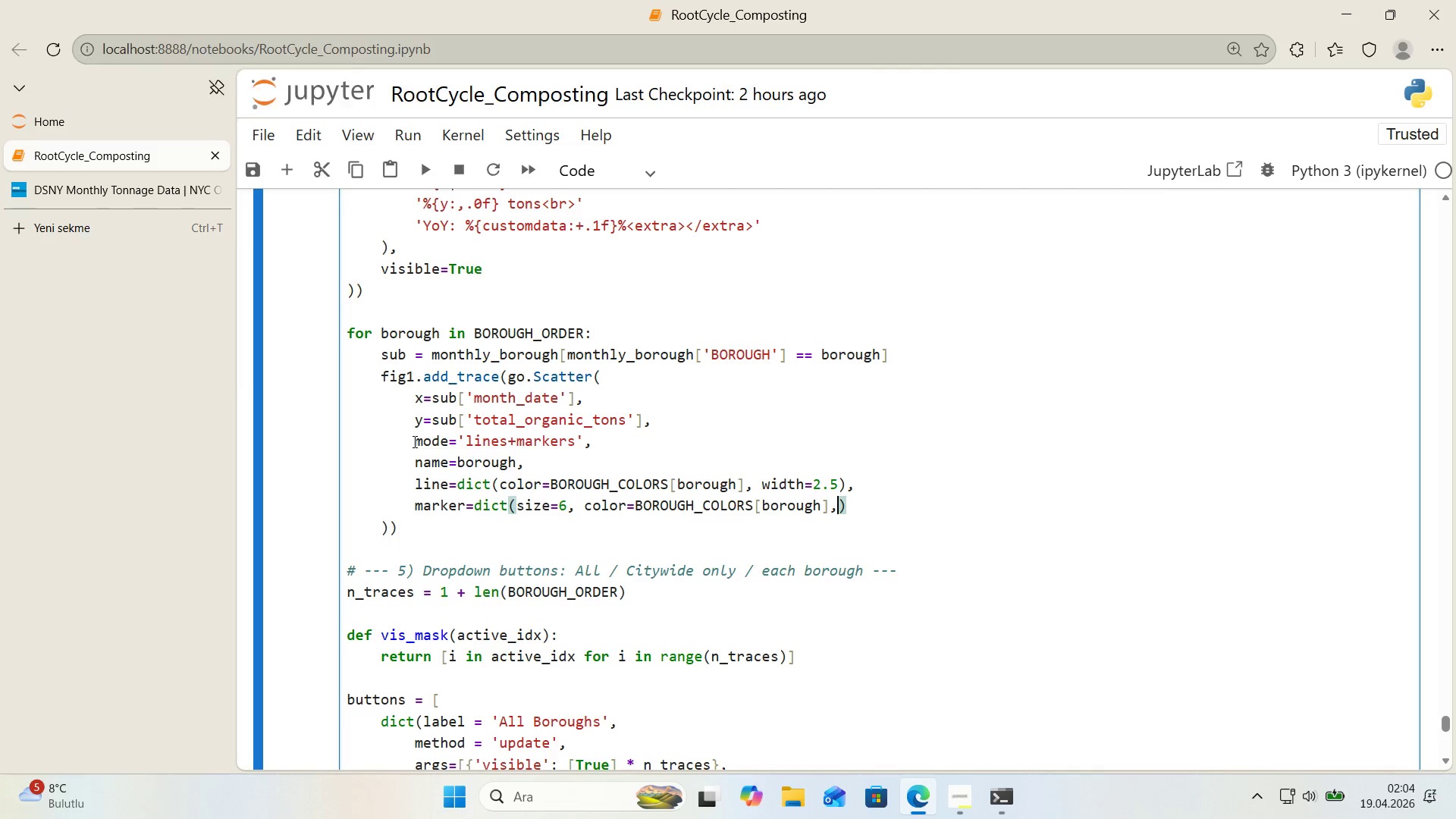 
key(Backspace)
 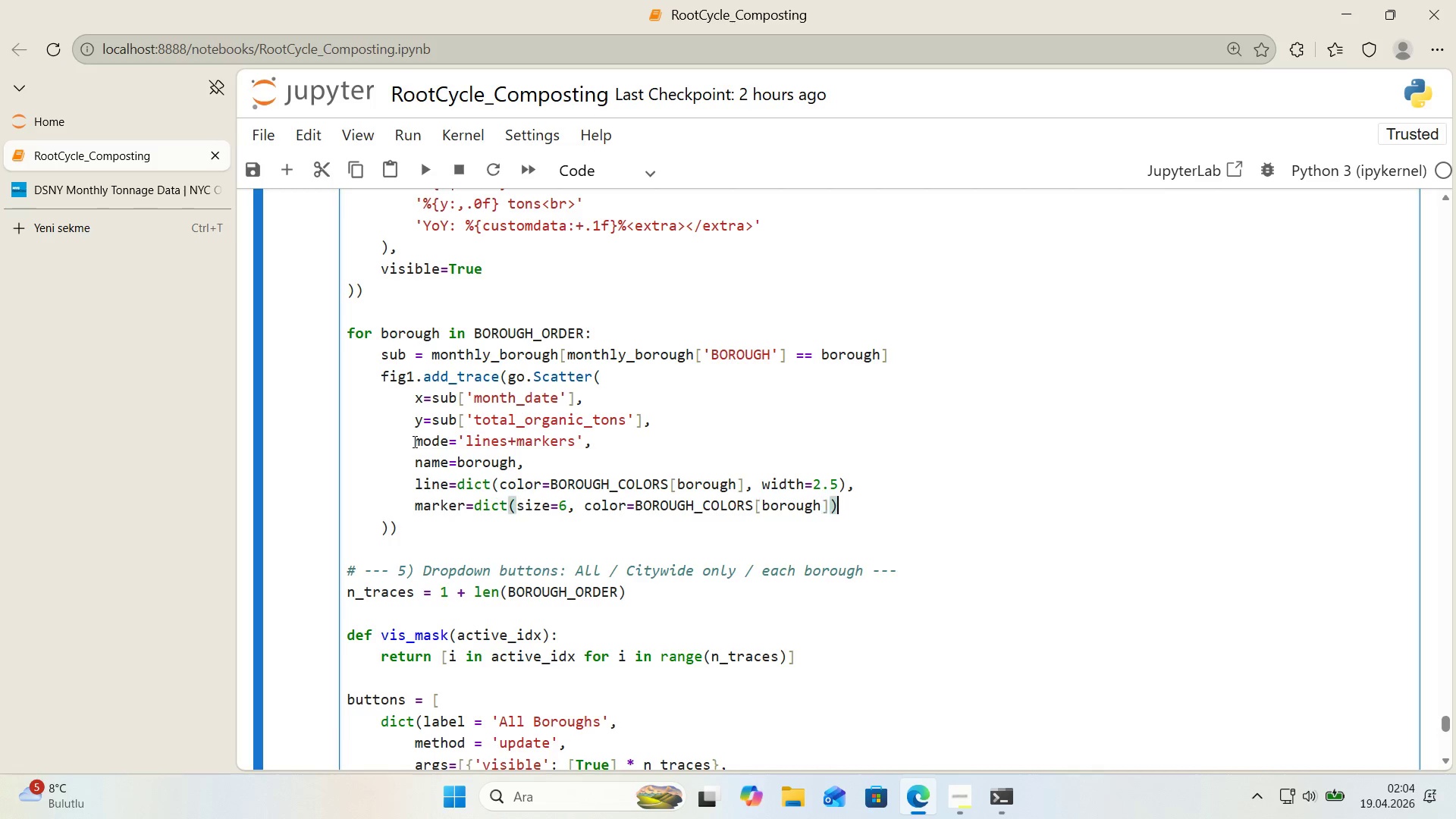 
key(ArrowRight)
 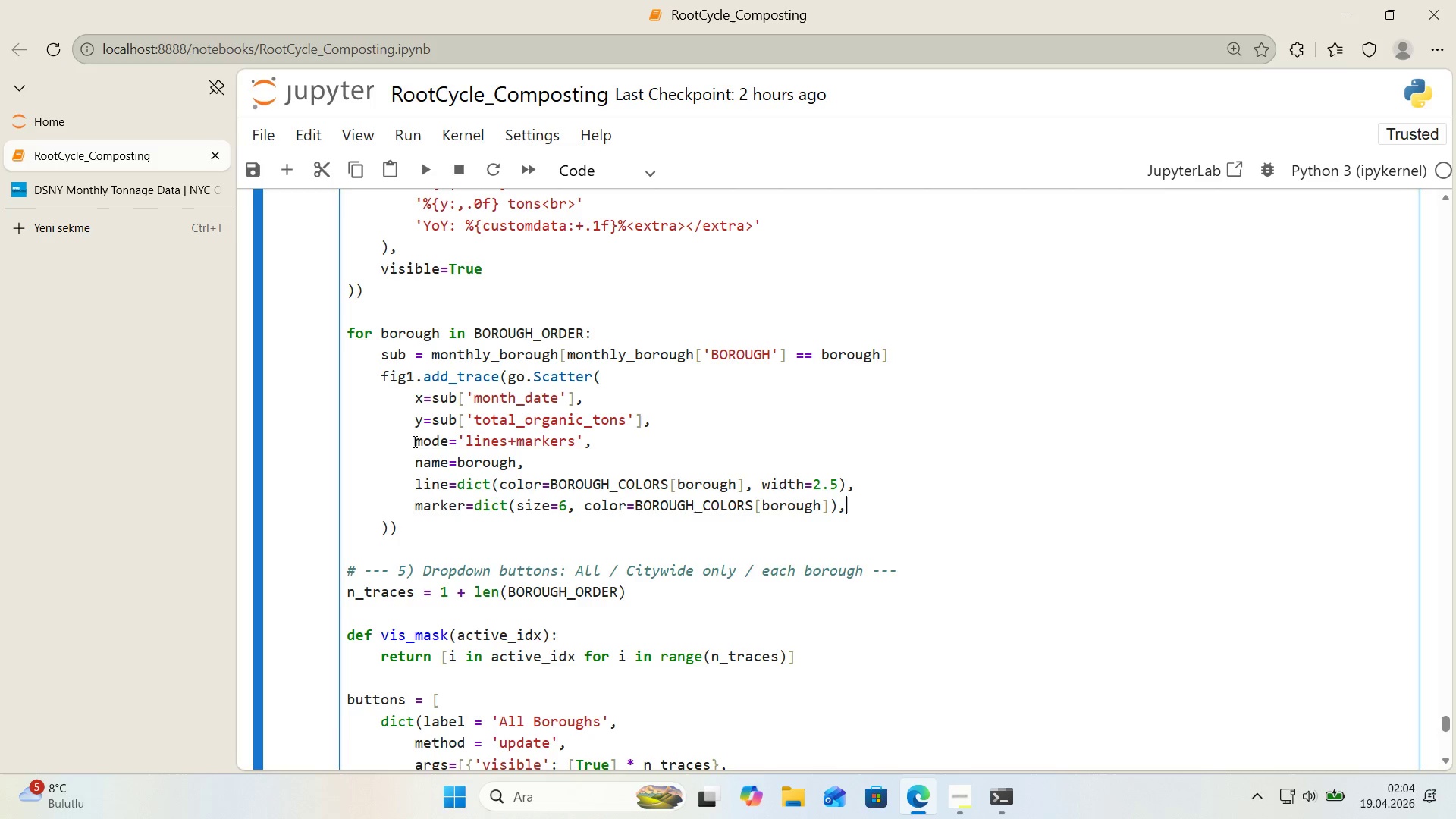 
key(Comma)
 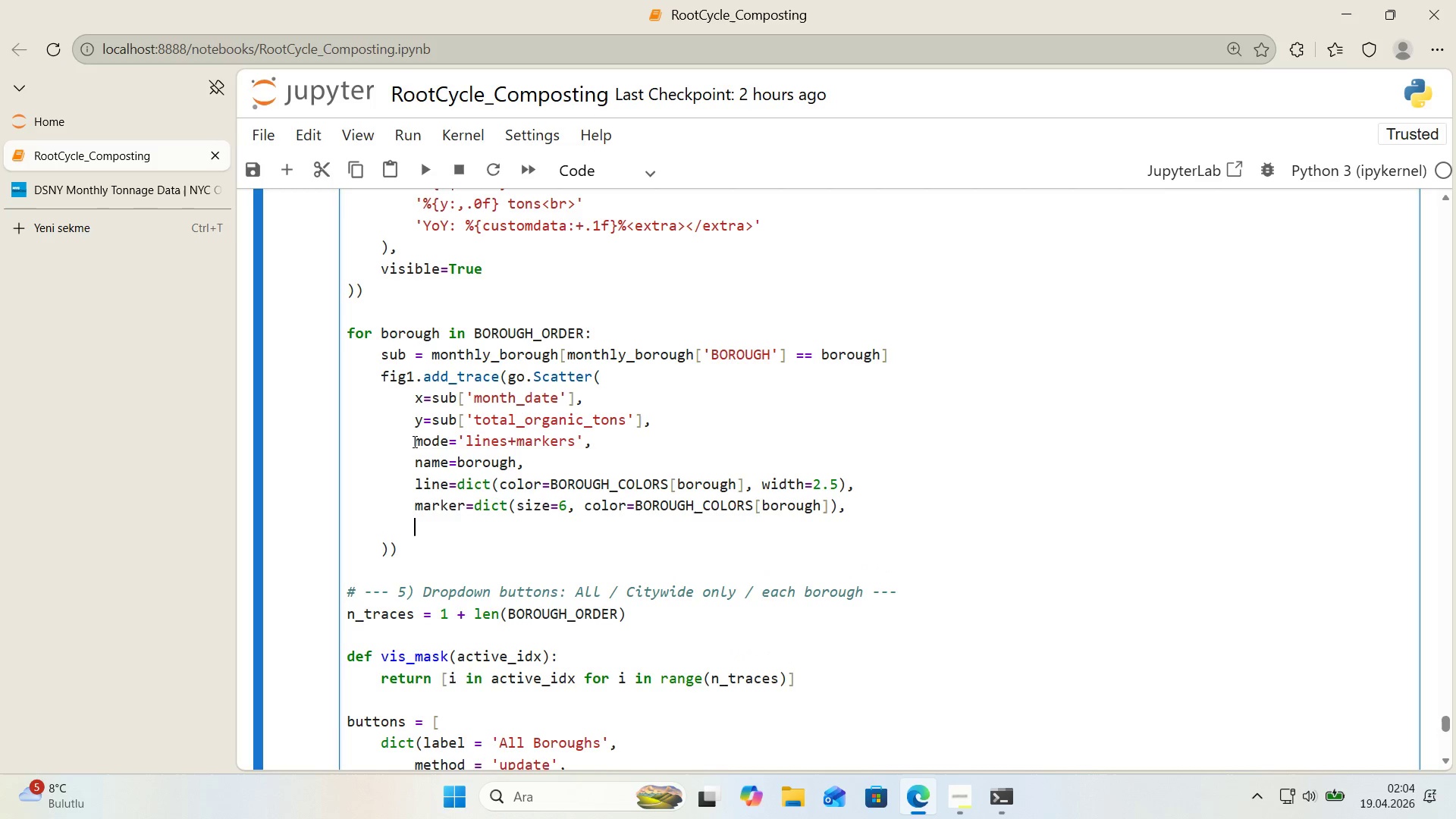 
key(Enter)
 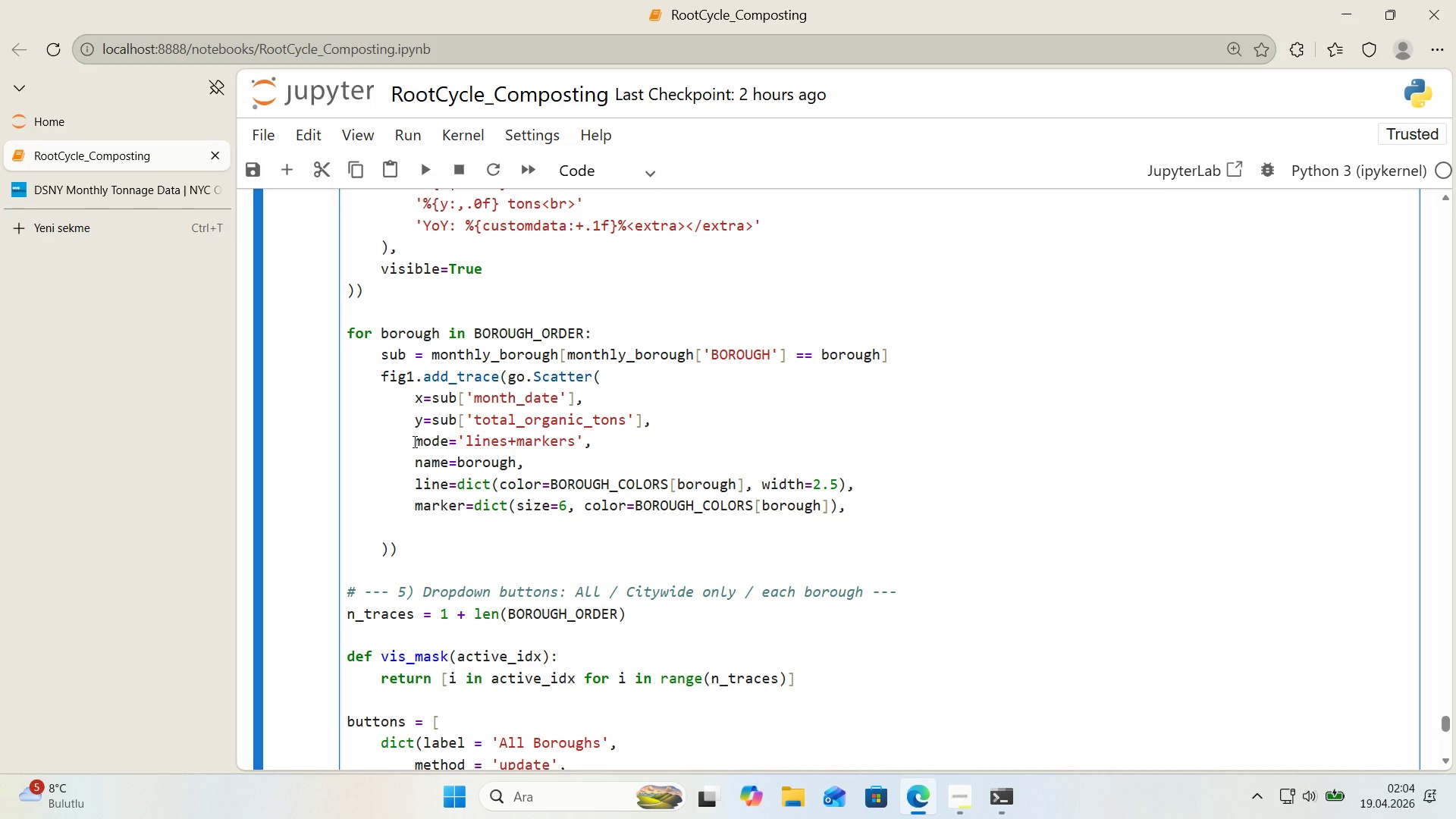 
type(csto)
key(Backspace)
key(Backspace)
key(Backspace)
type(sto)
key(Backspace)
key(Backspace)
key(Backspace)
type(ustomdata)sub)
 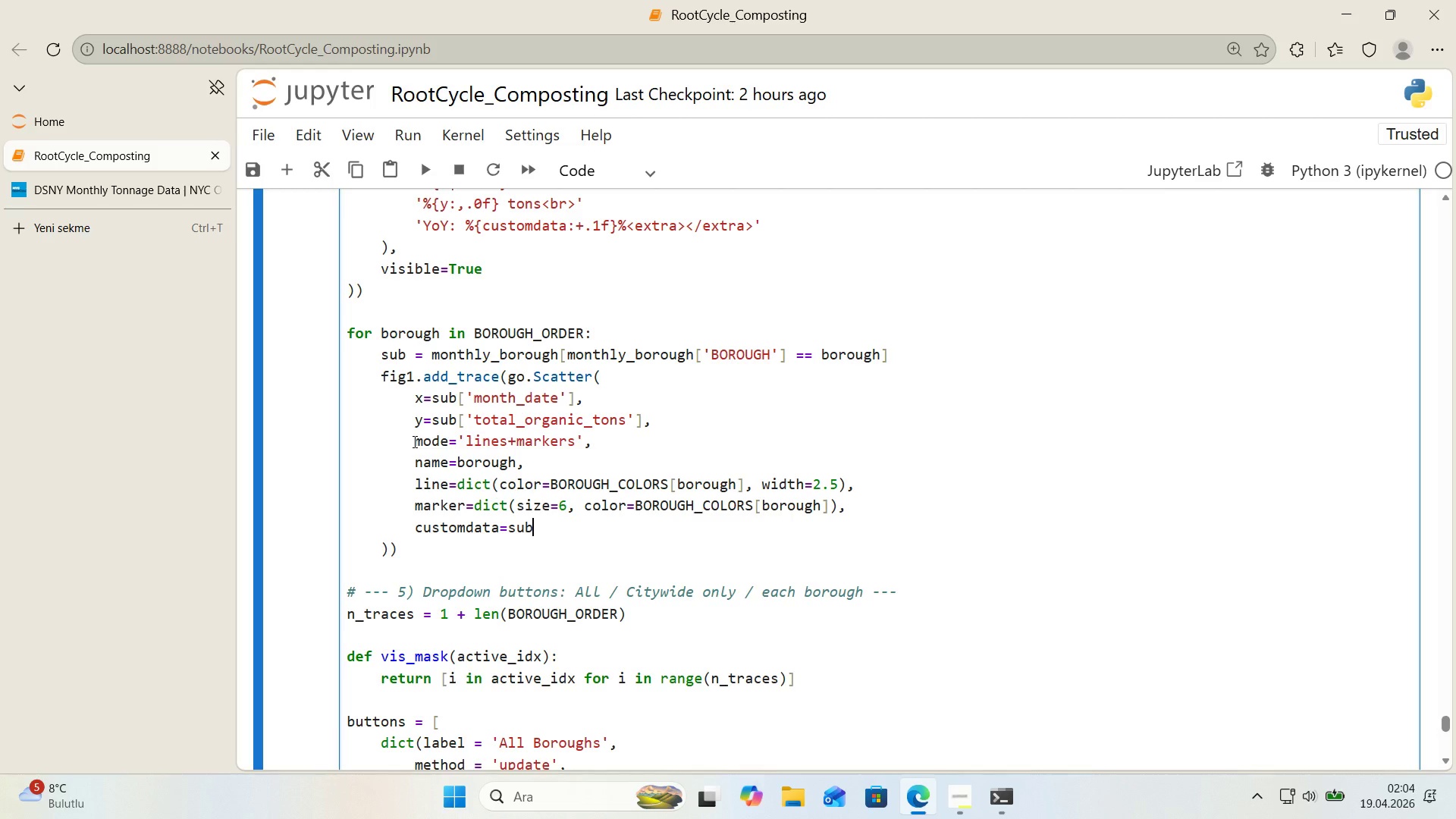 
key(Alt+Control+8)
 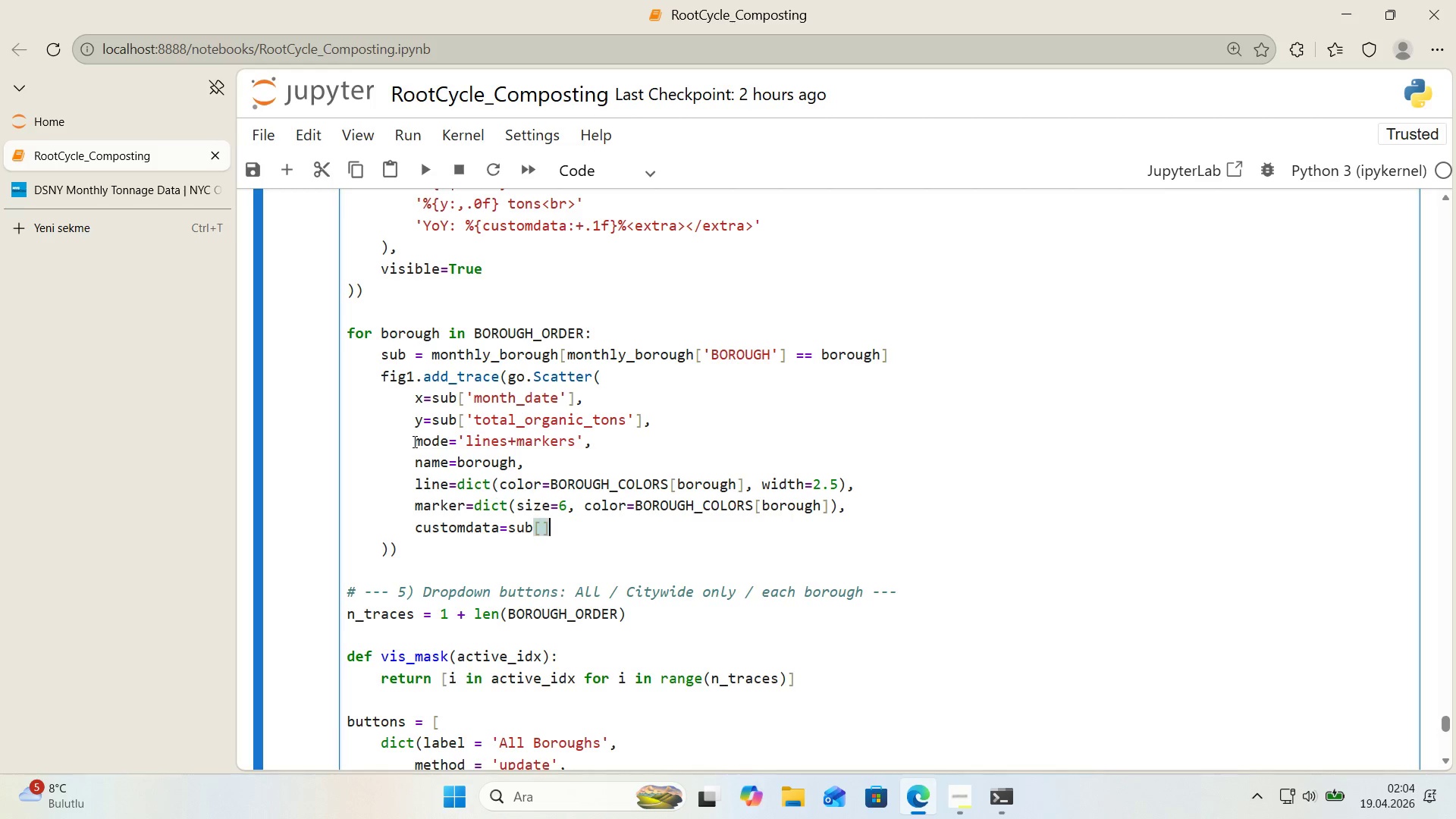 
key(Alt+Control+9)
 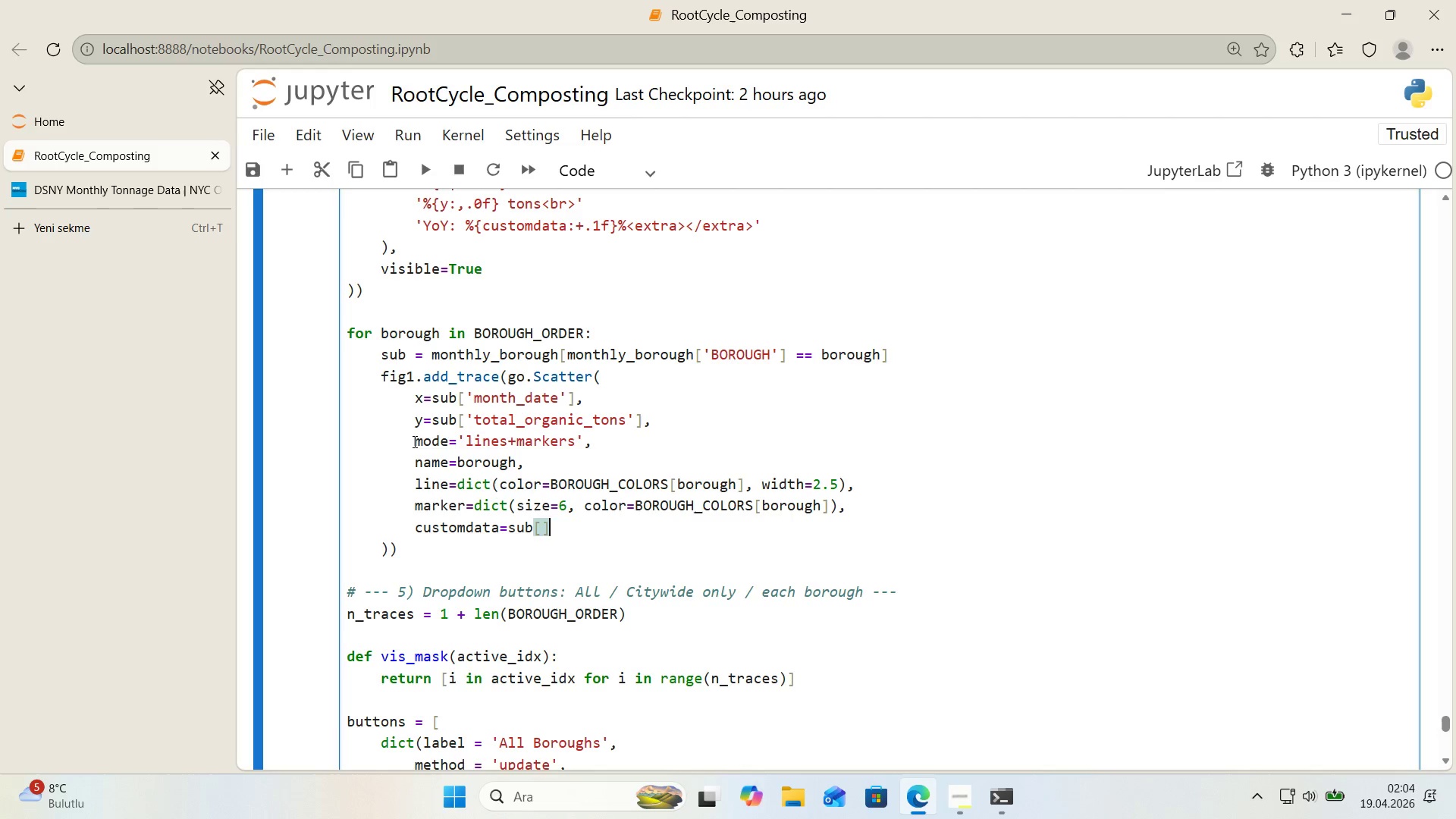 
key(ArrowLeft)
 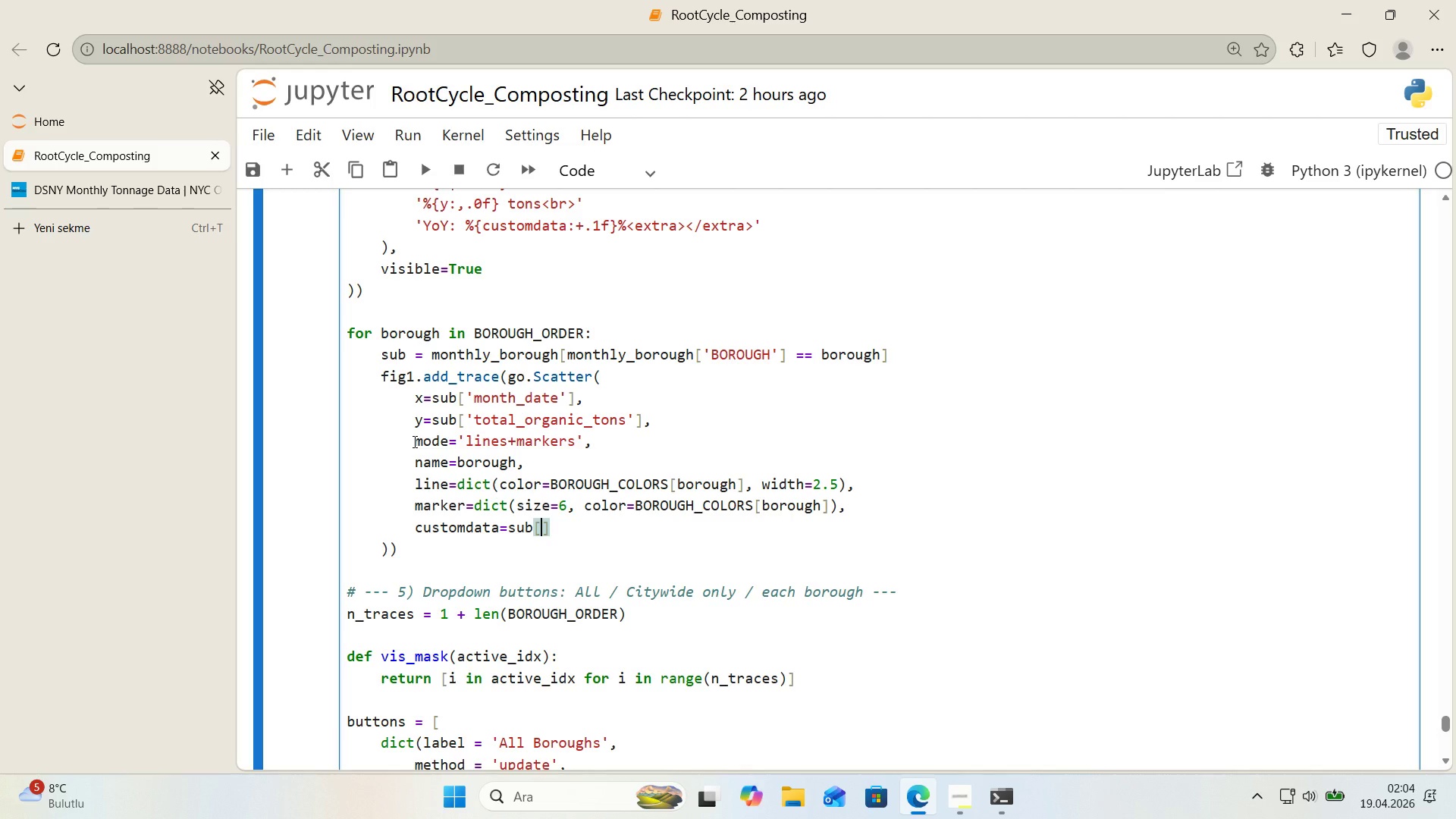 
type(@@)
 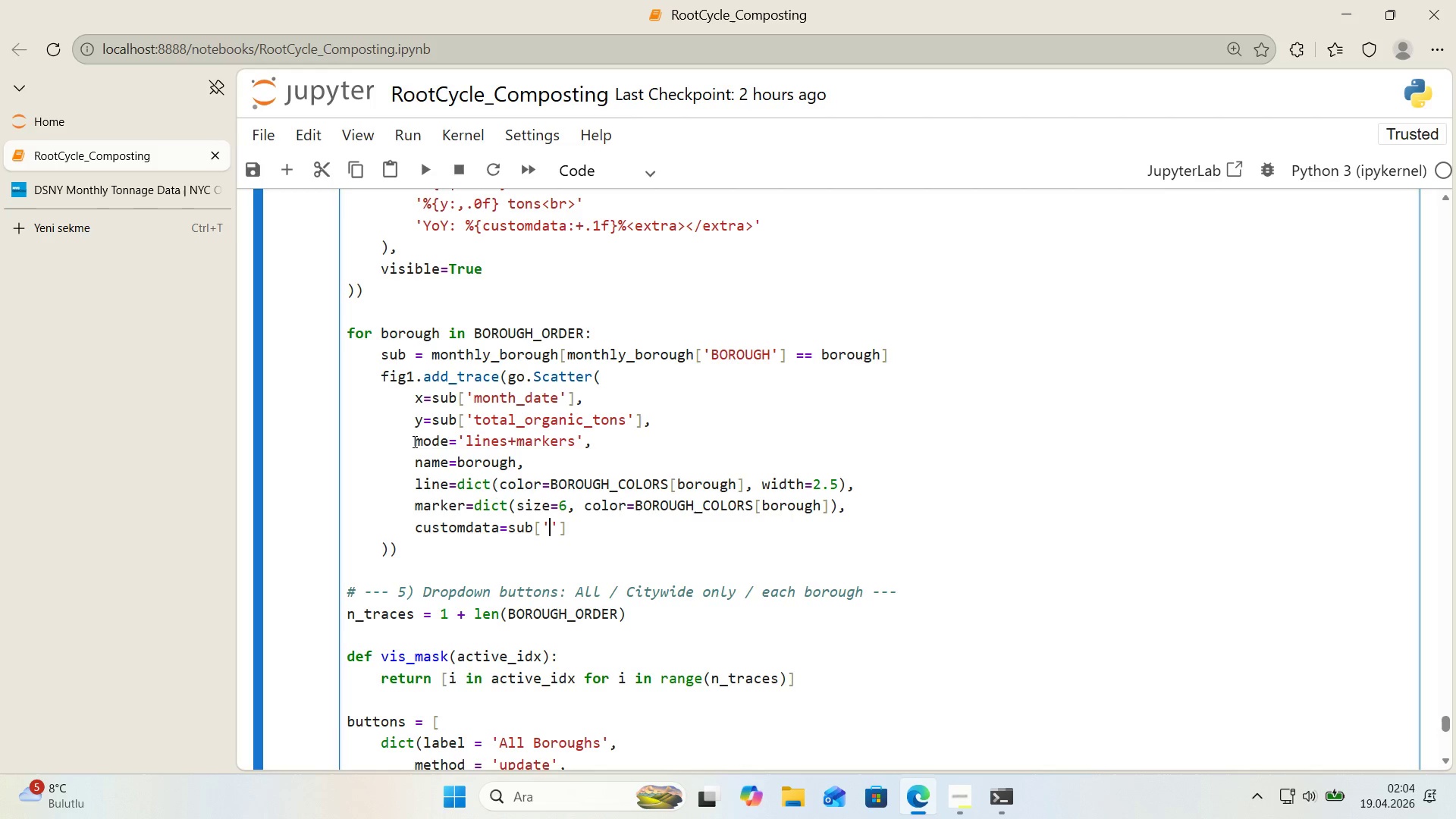 
key(ArrowLeft)
 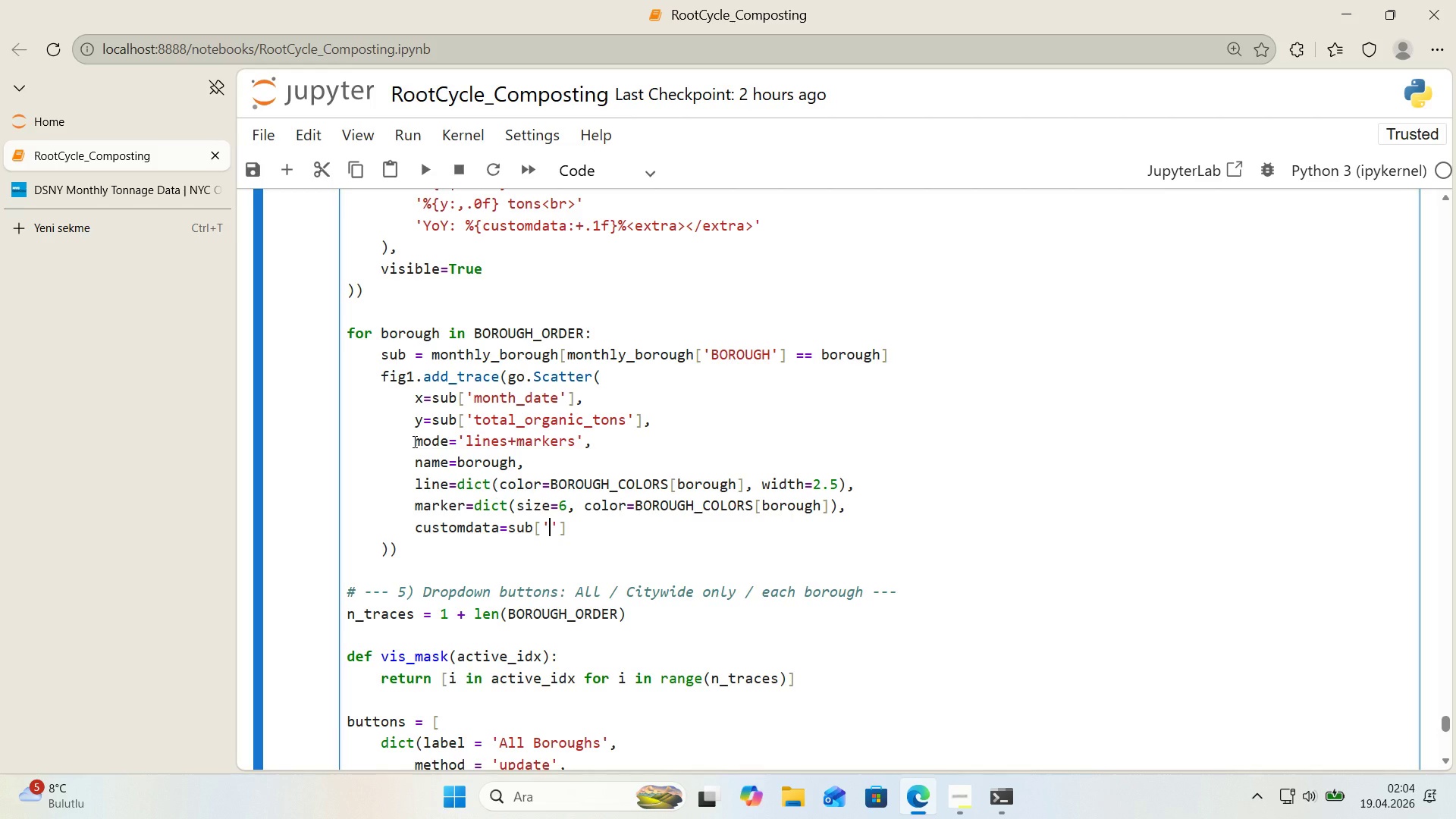 
type(yoy_pct)
 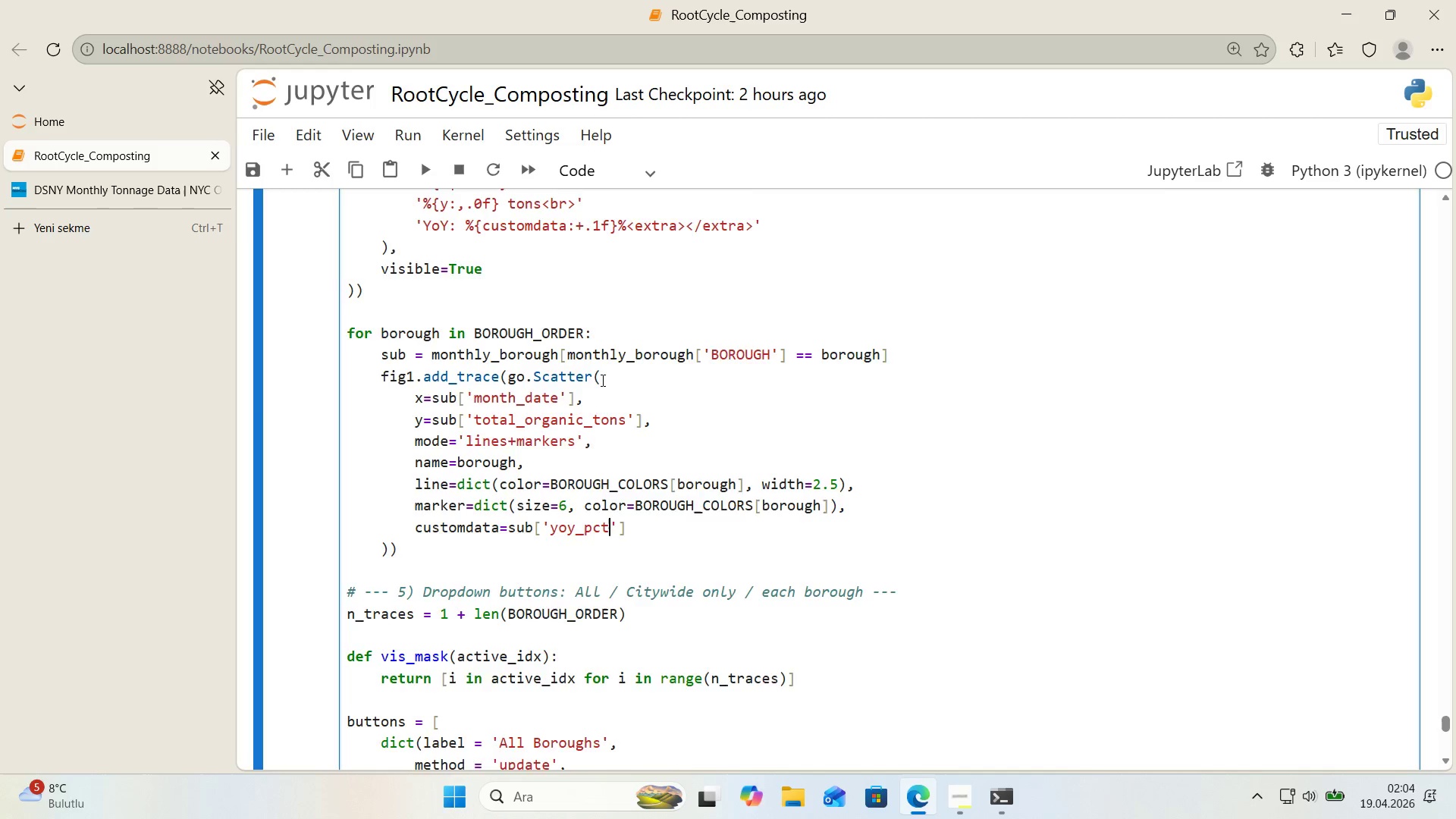 
scroll: coordinate [601, 381], scroll_direction: down, amount: 1.0
 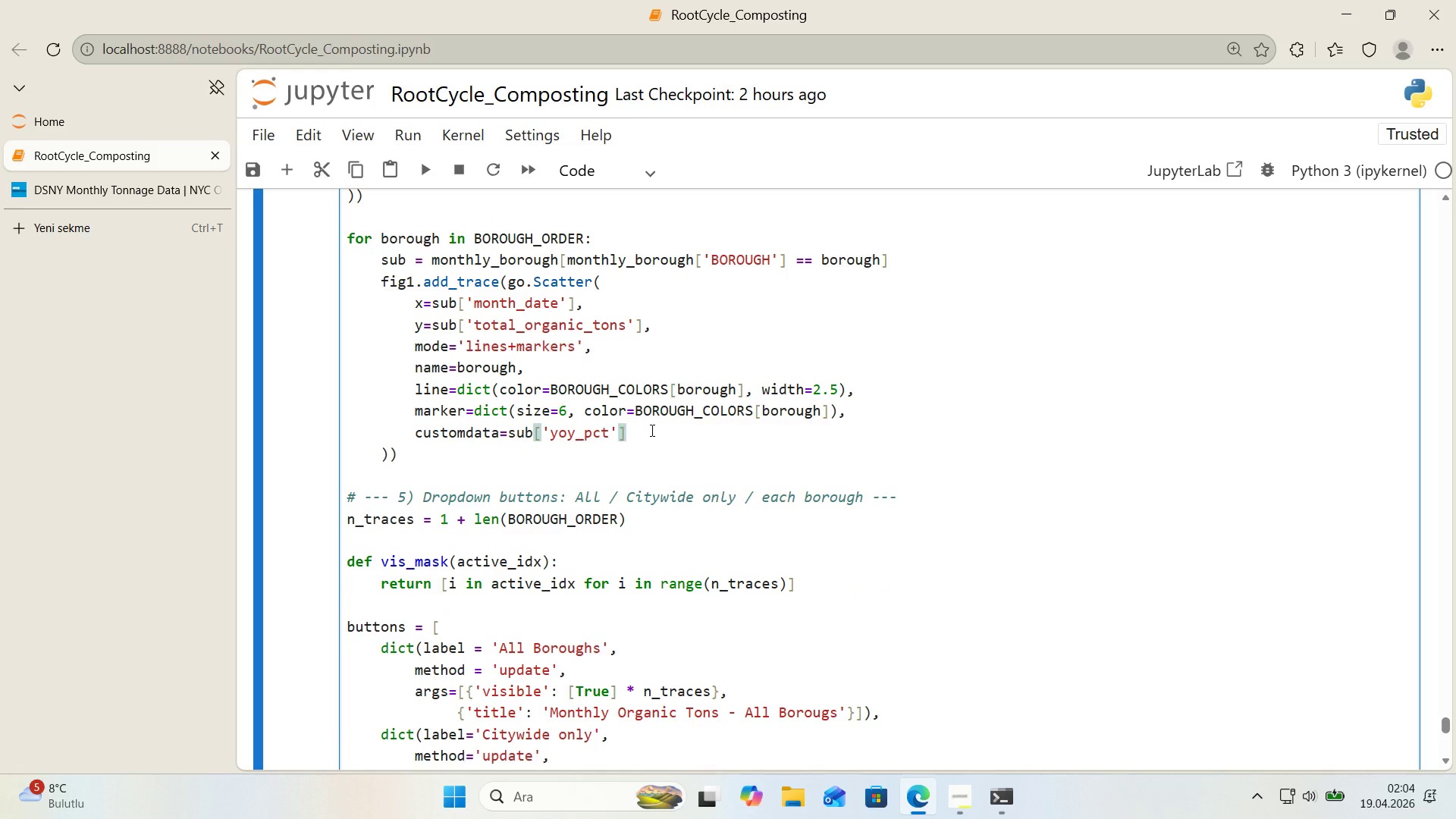 
key(Comma)
 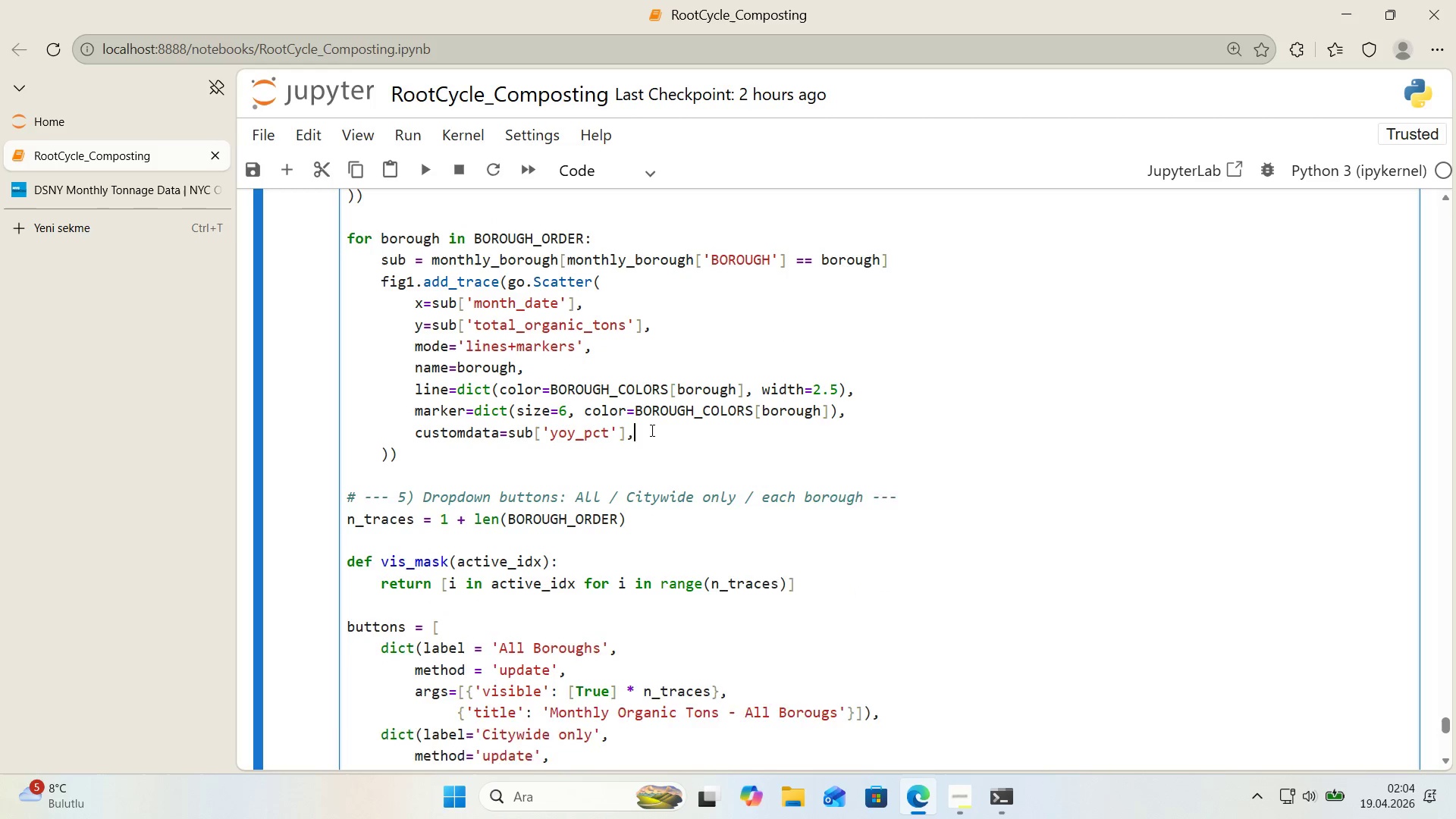 
key(Enter)
 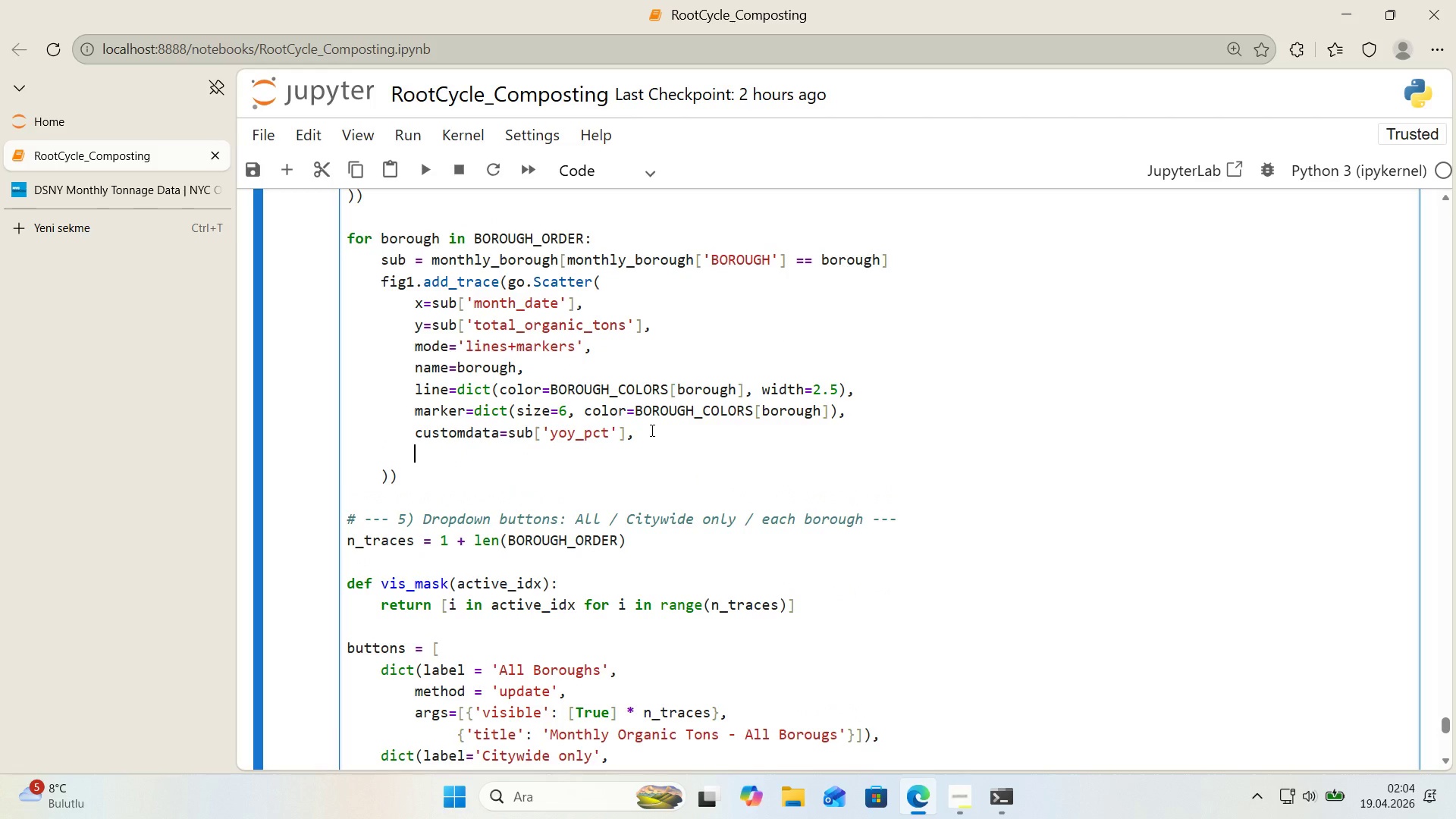 
type(hovertemplate)*()
 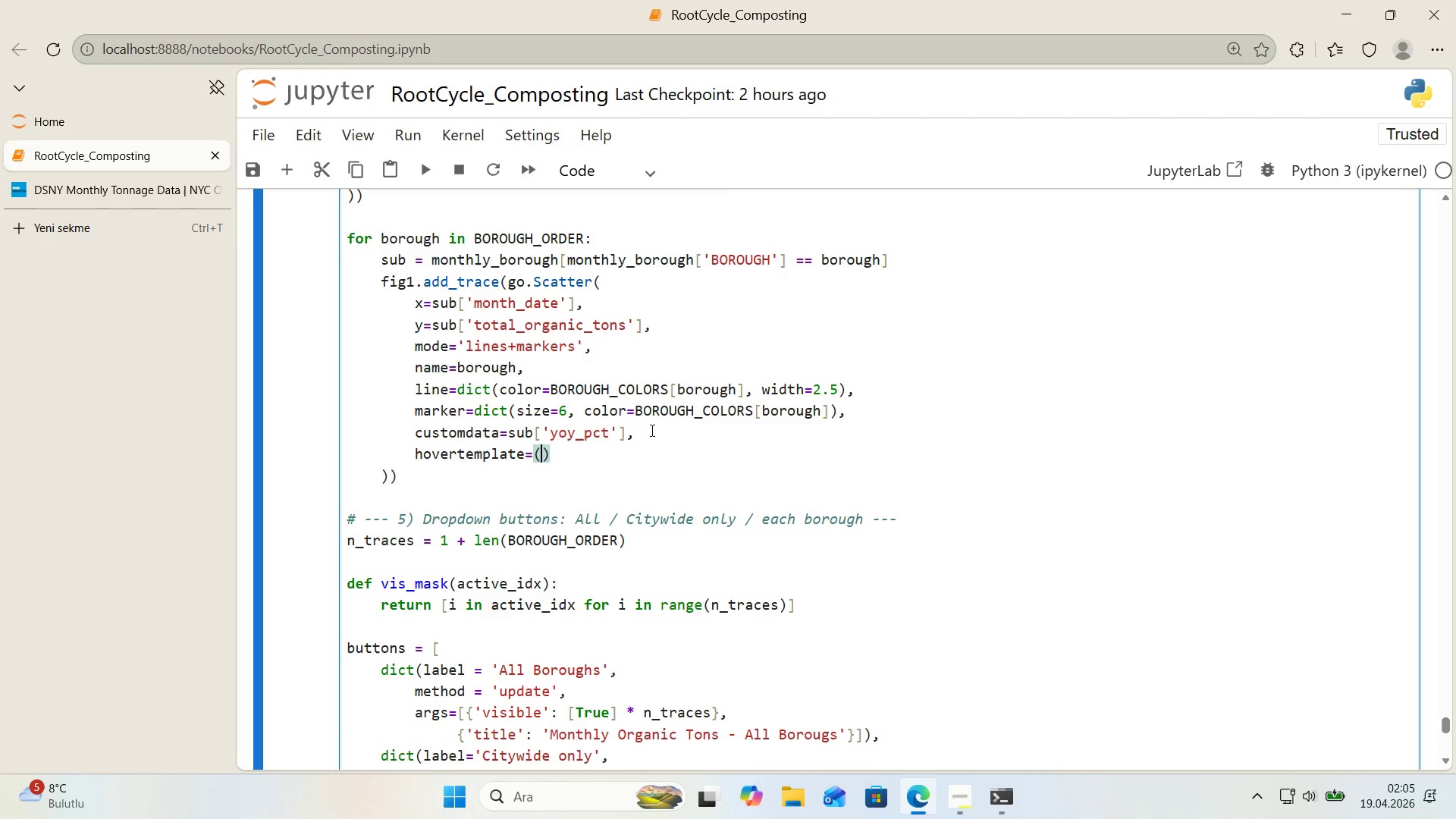 
 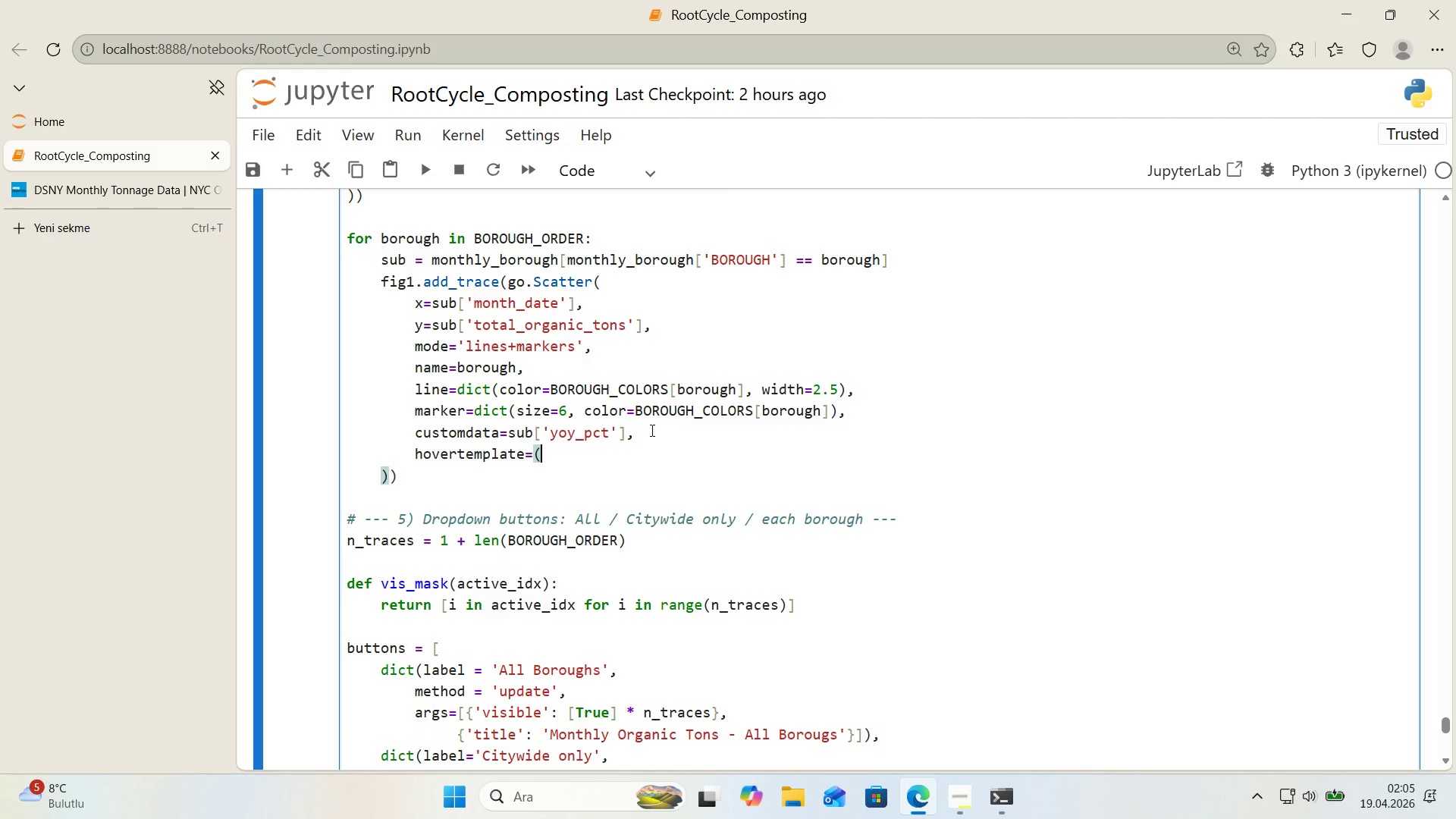 
key(ArrowLeft)
 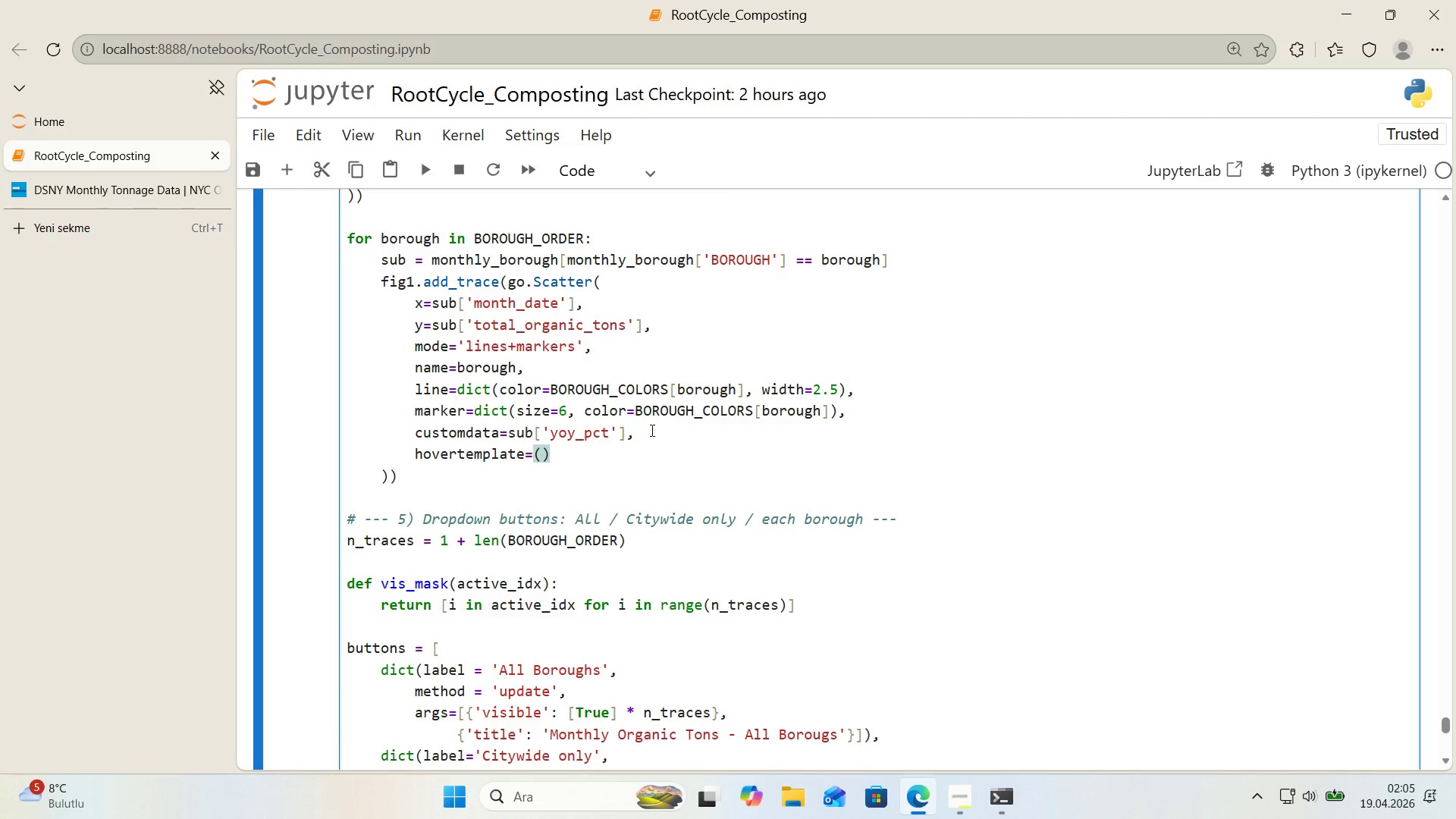 
key(Enter)
 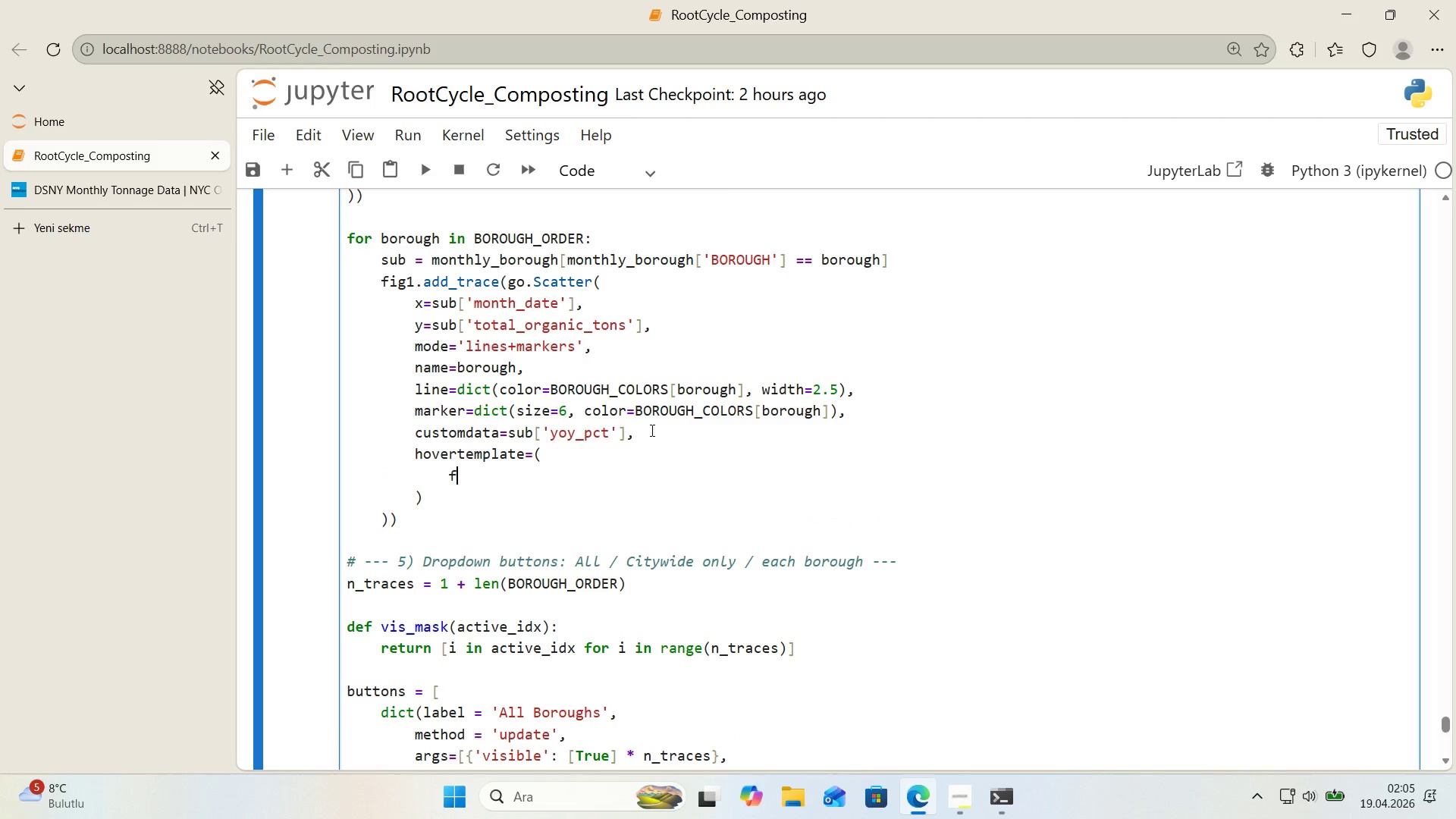 
type(f@@)
 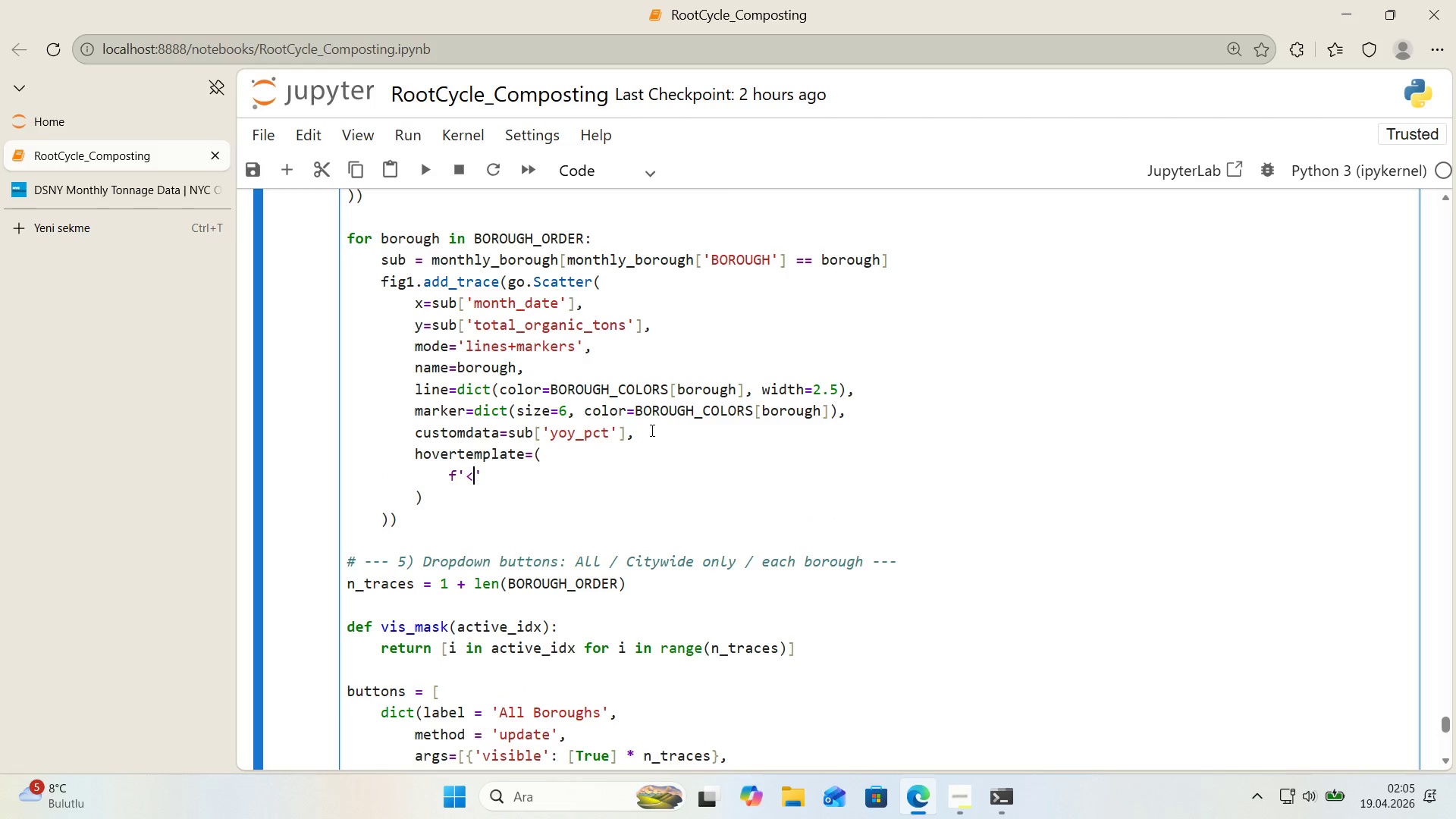 
 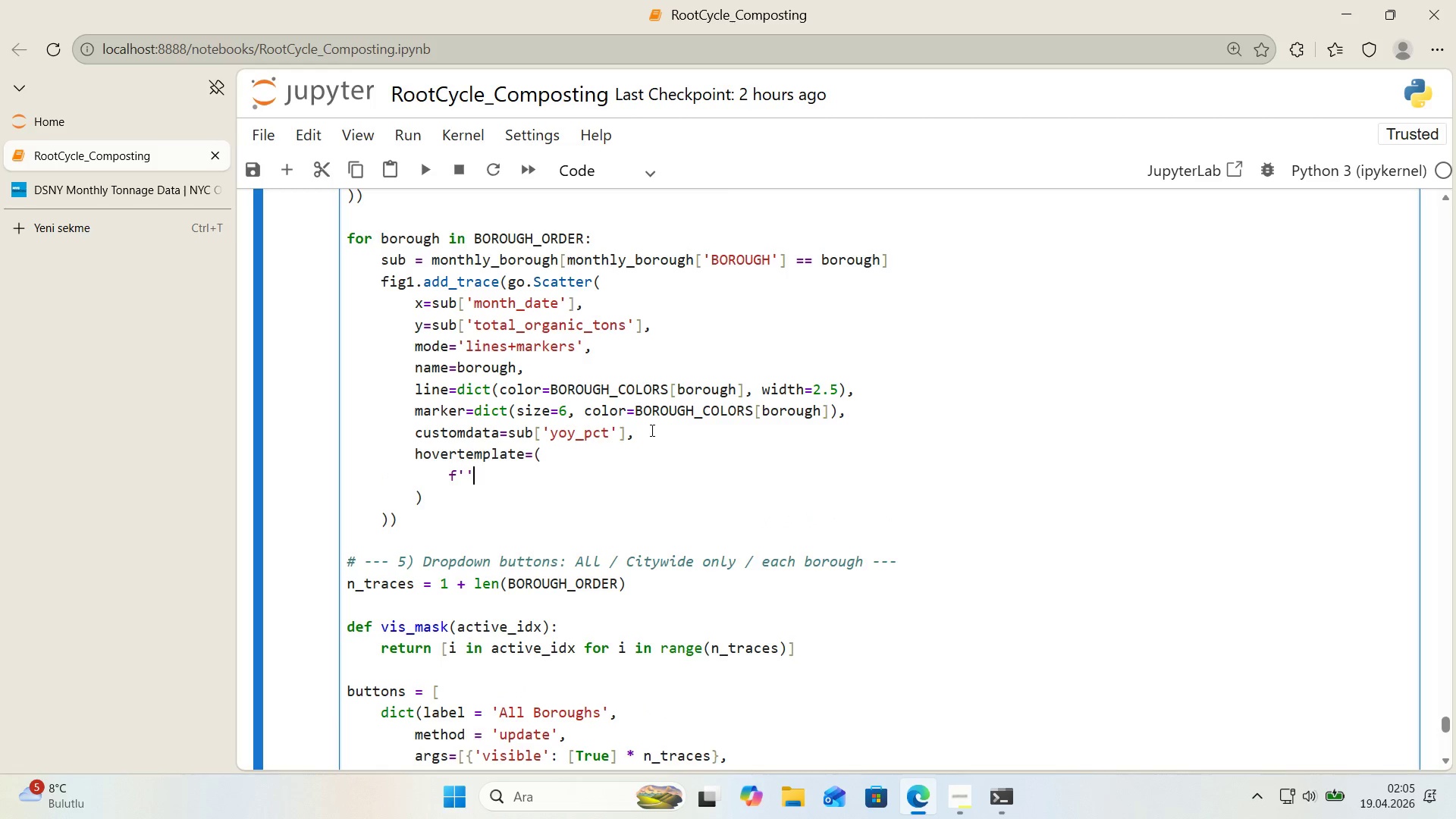 
key(ArrowLeft)
 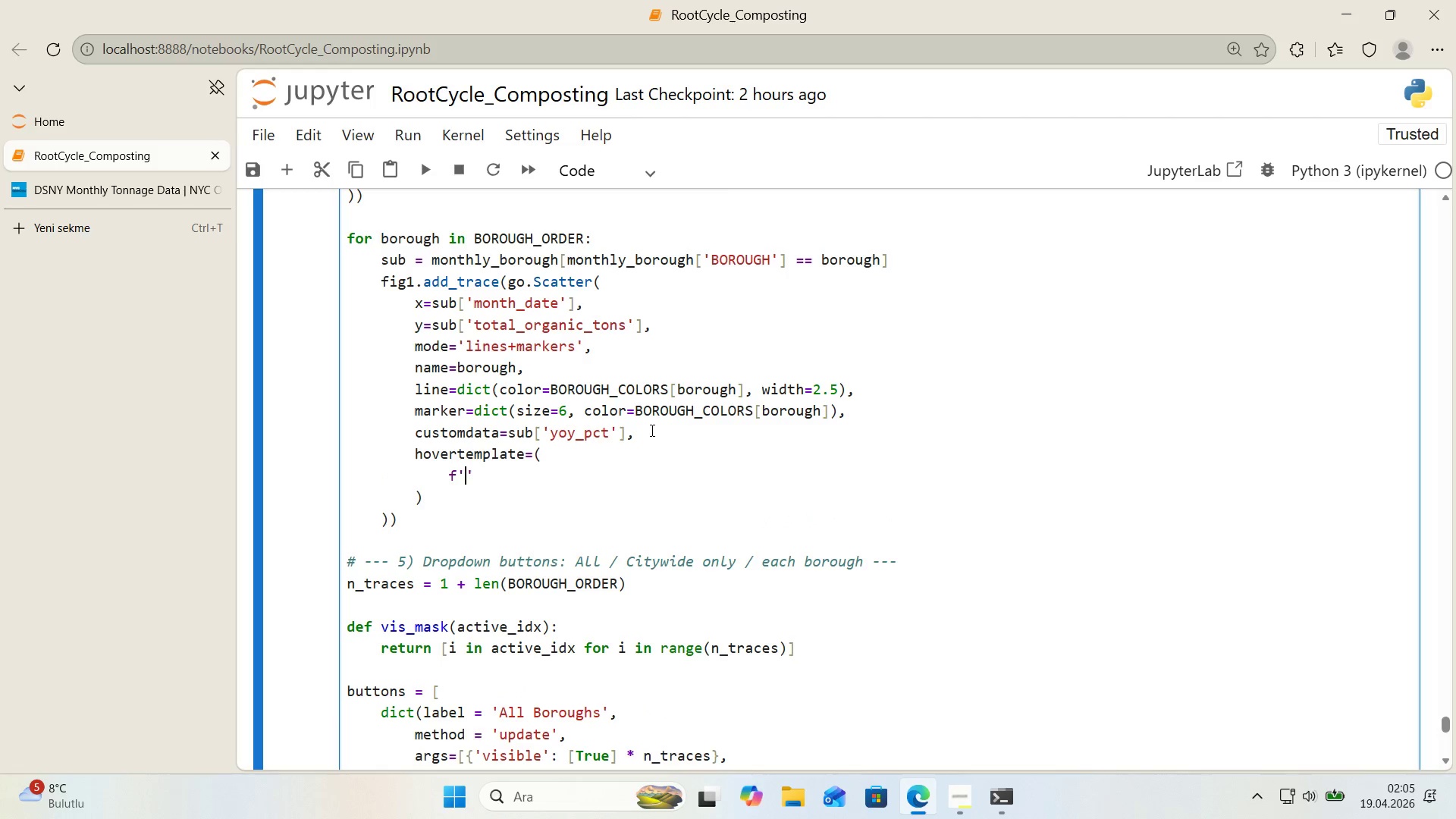 
key(Break)
 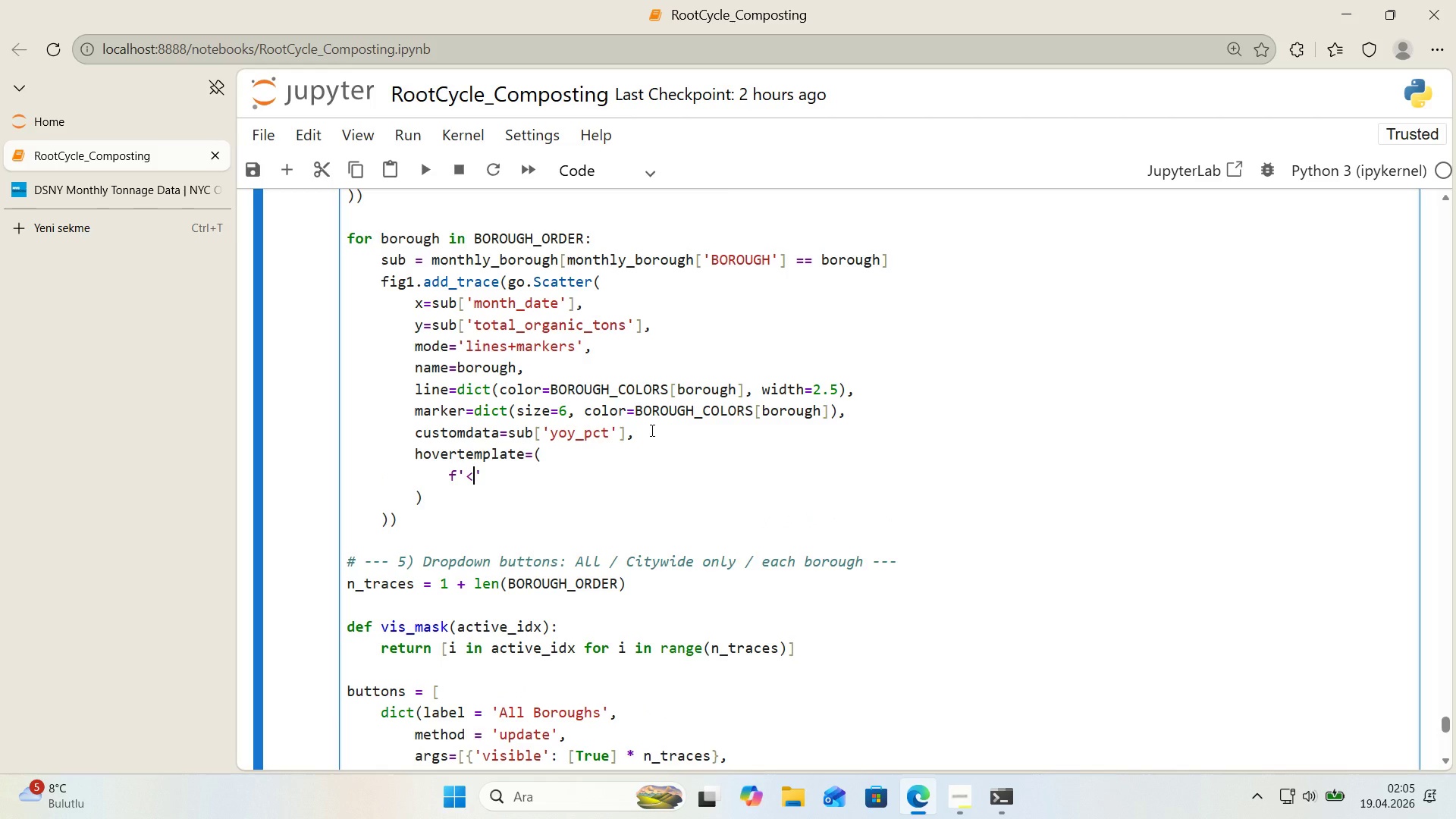 
key(Shift+ShiftRight)
 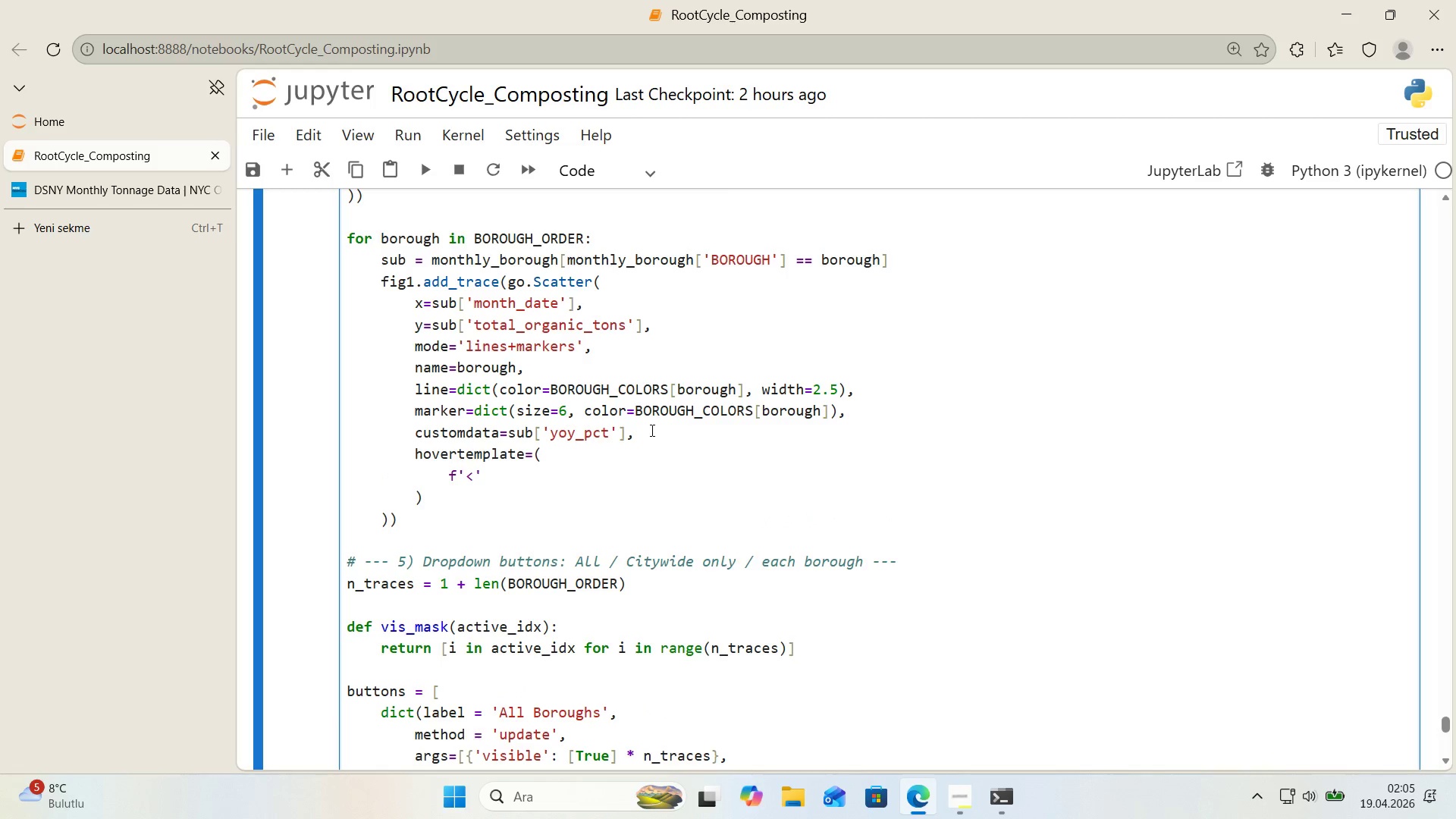 
key(B)
 